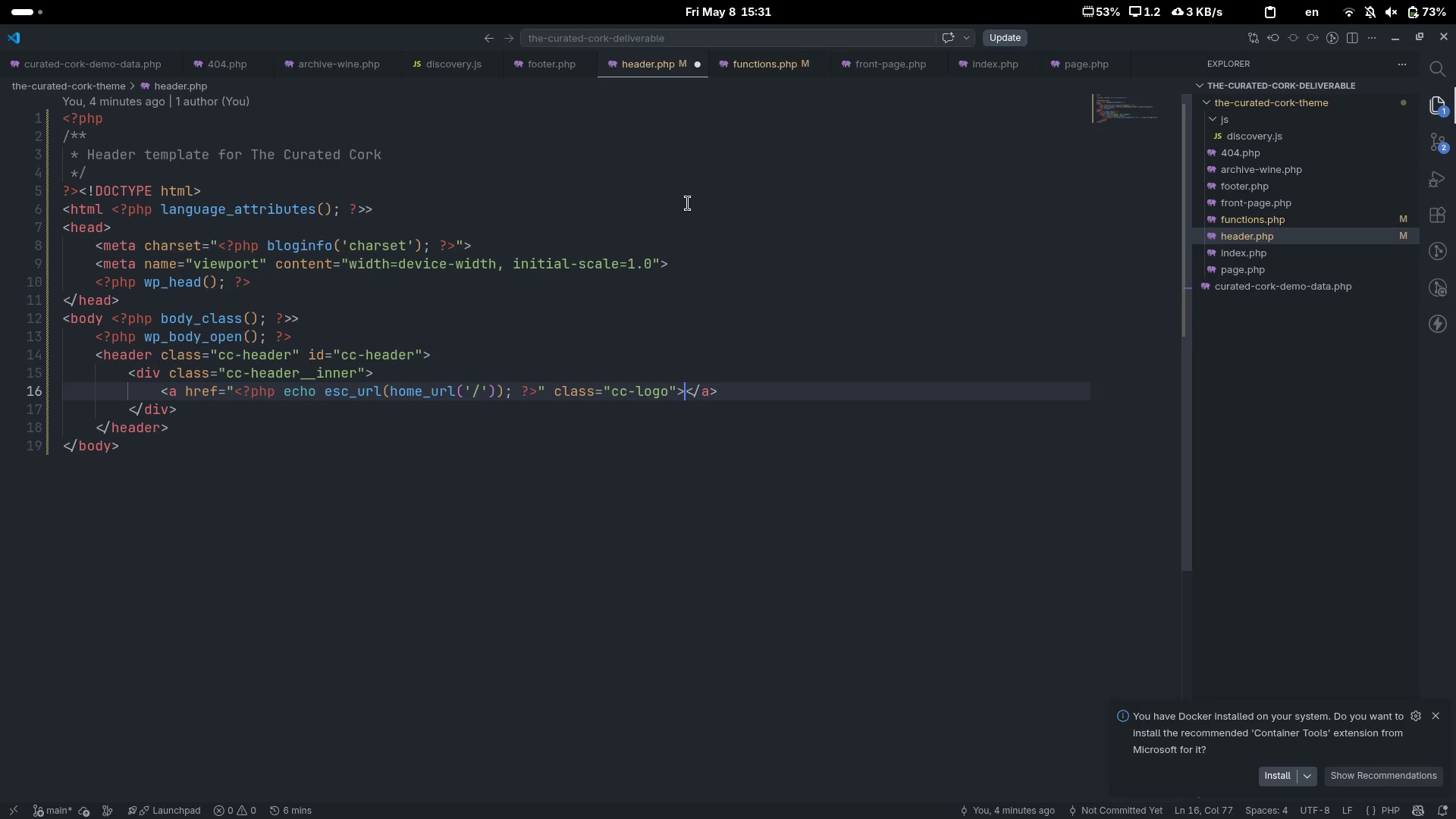 
key(Enter)
 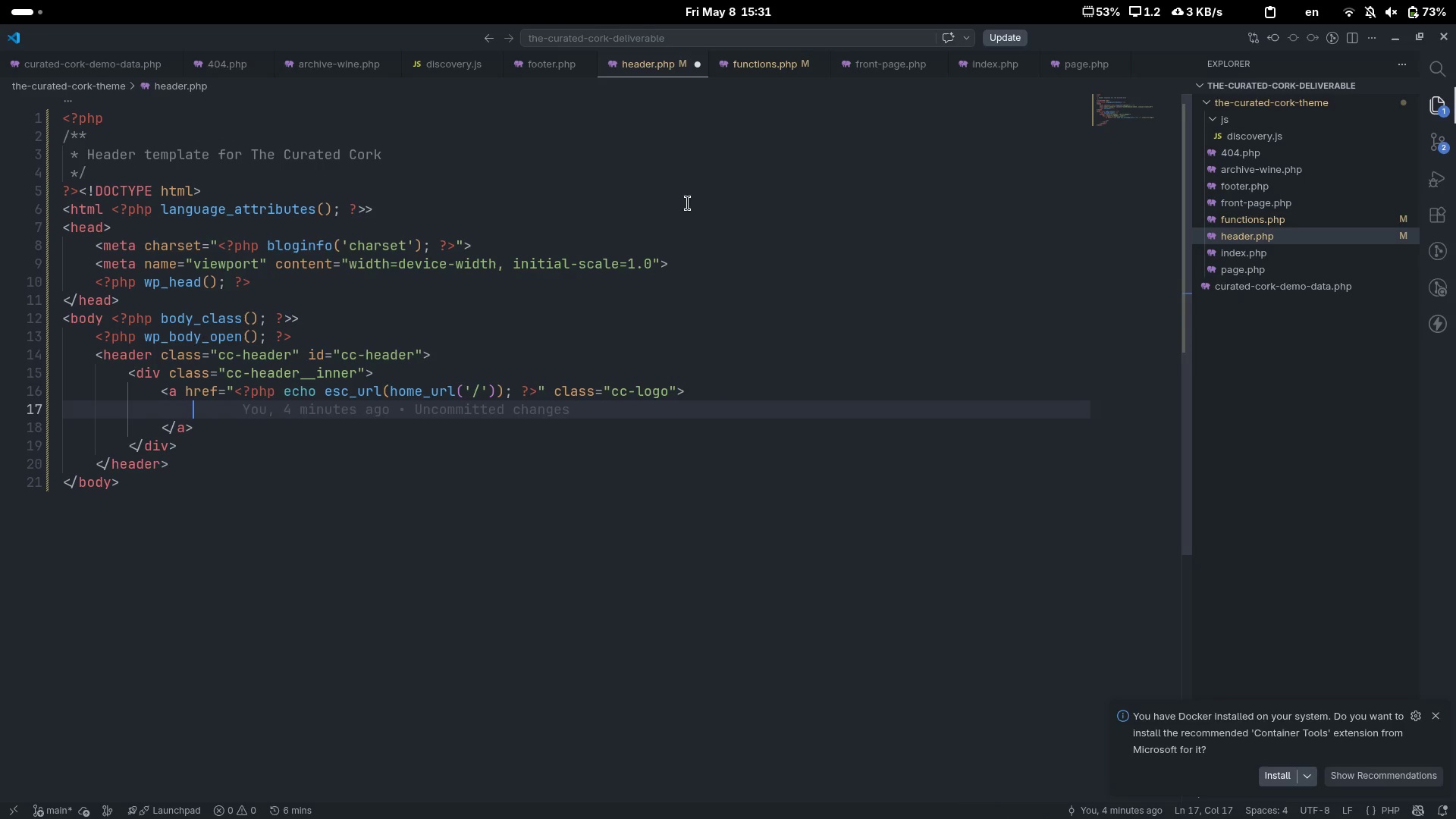 
type(The Curated span)
key(Tab)
type(Cork)
key(Escape)
 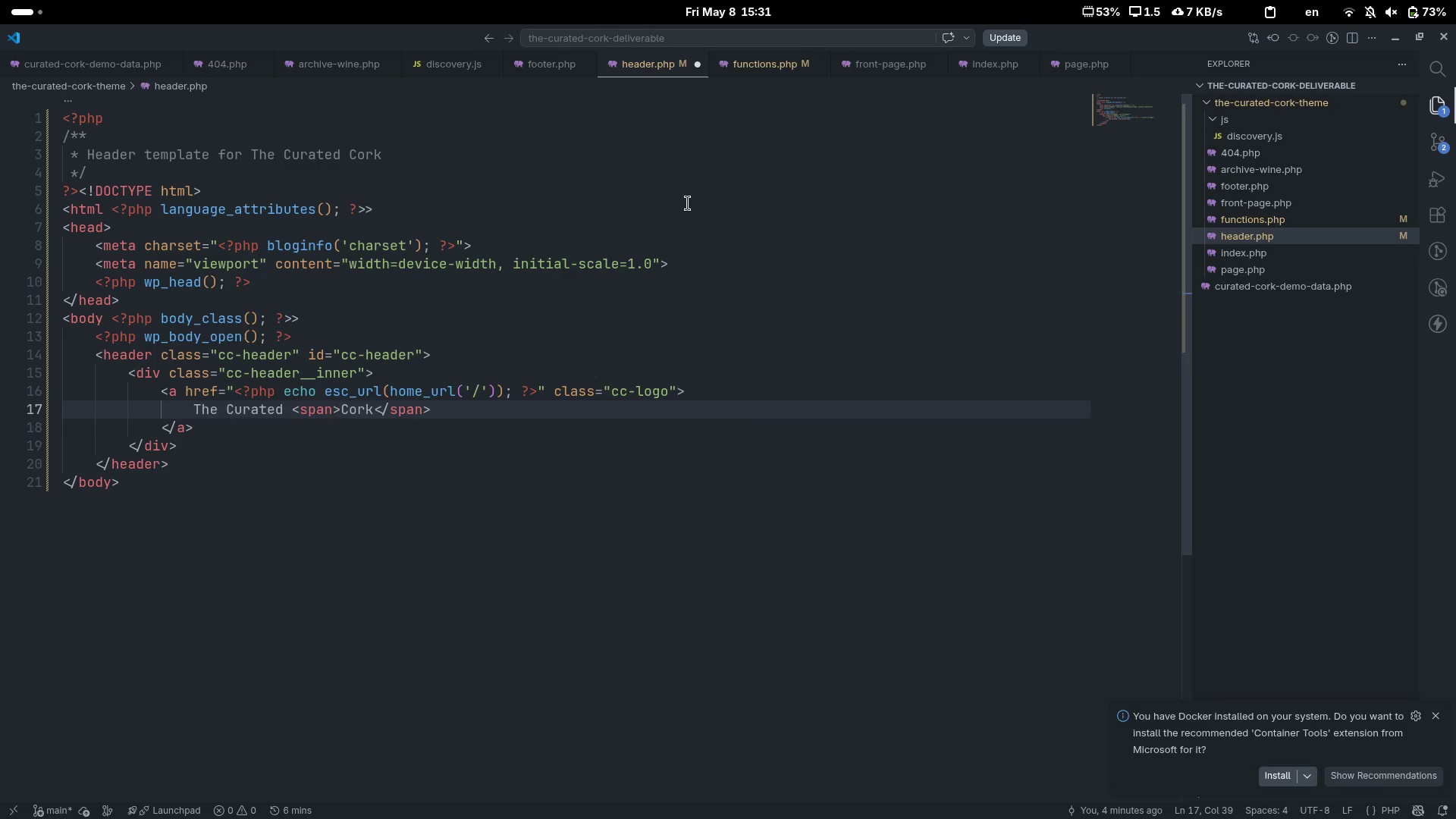 
key(ArrowDown)
 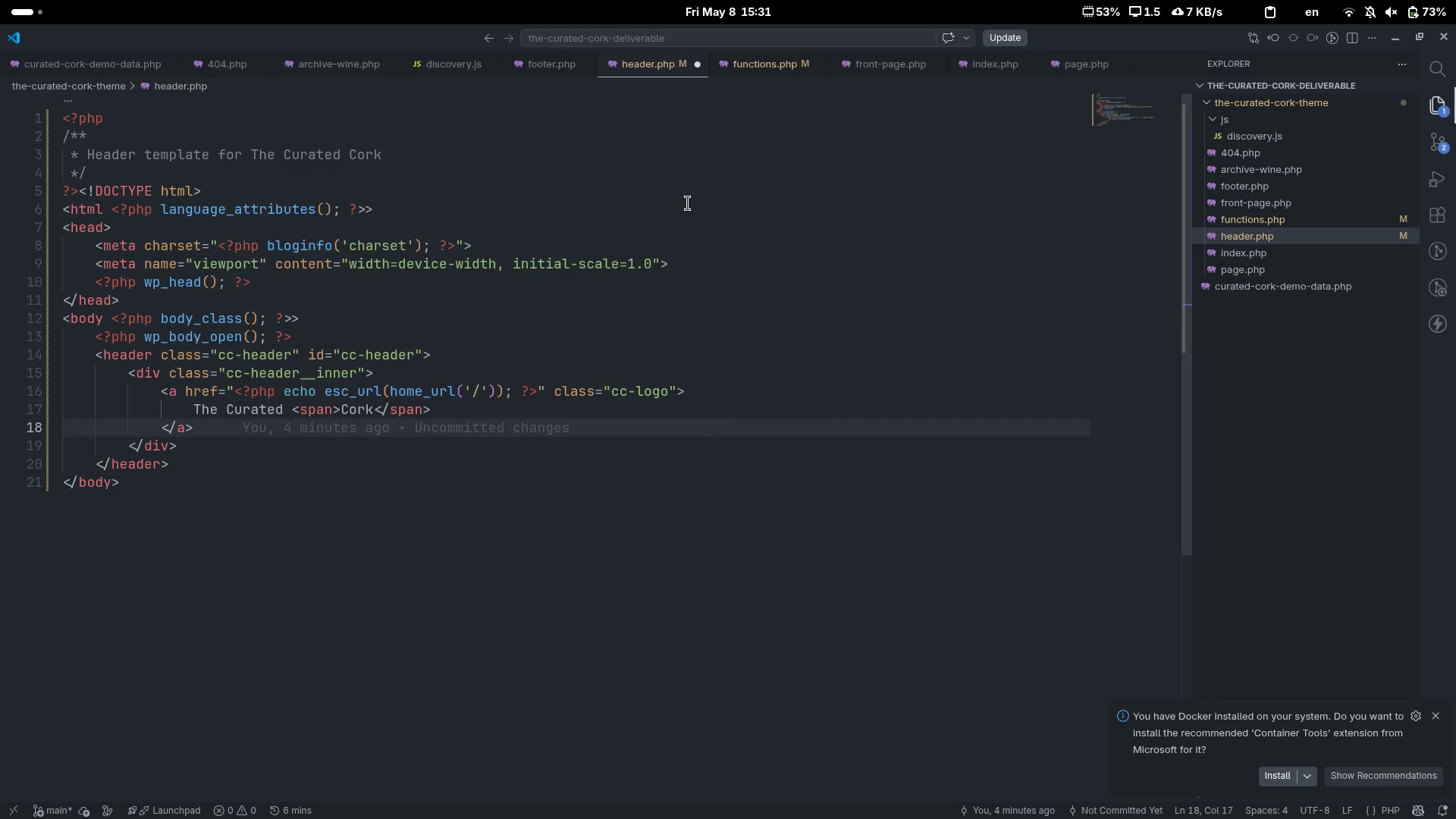 
key(Enter)
 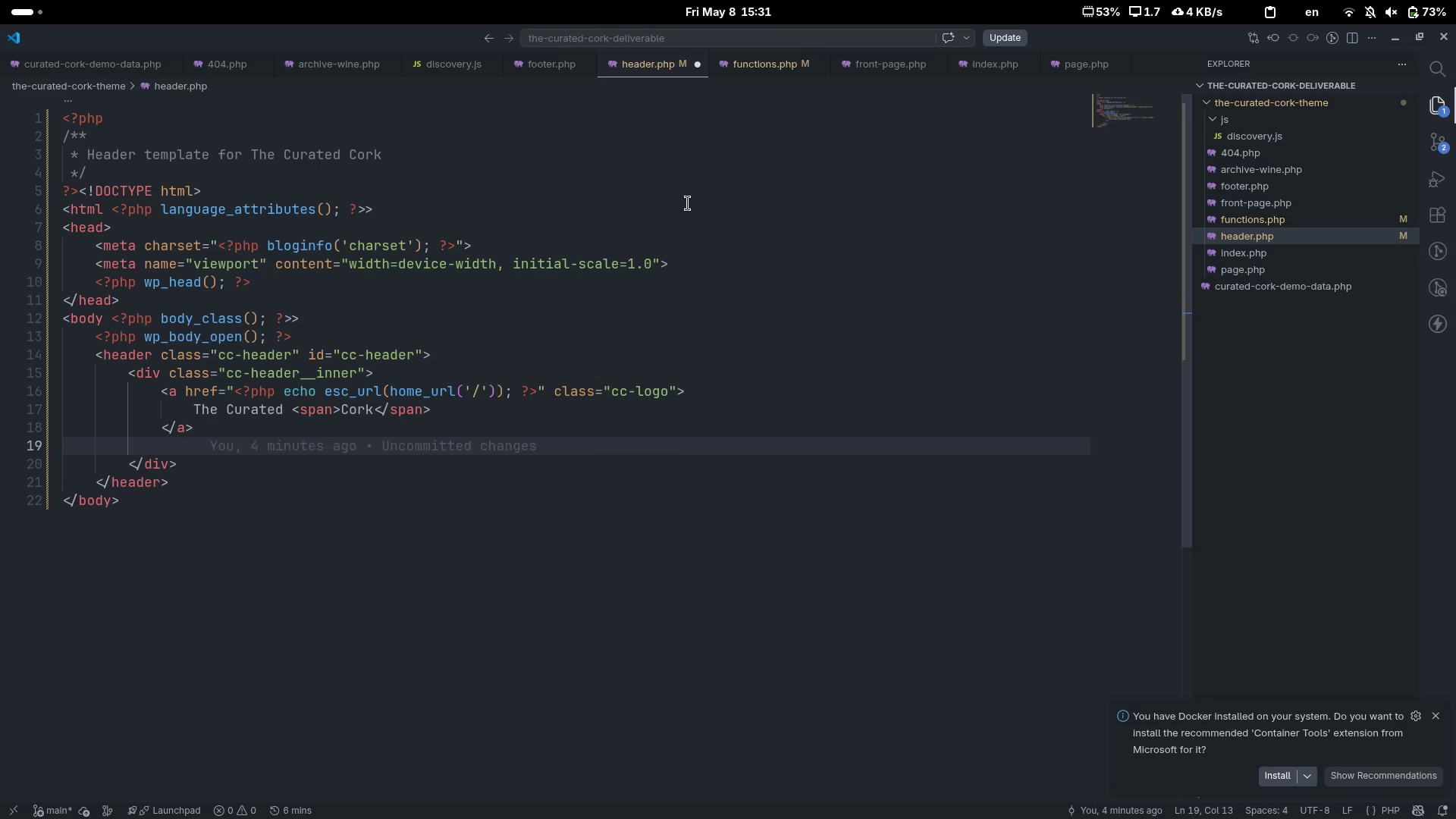 
type(nav)
key(Tab)
 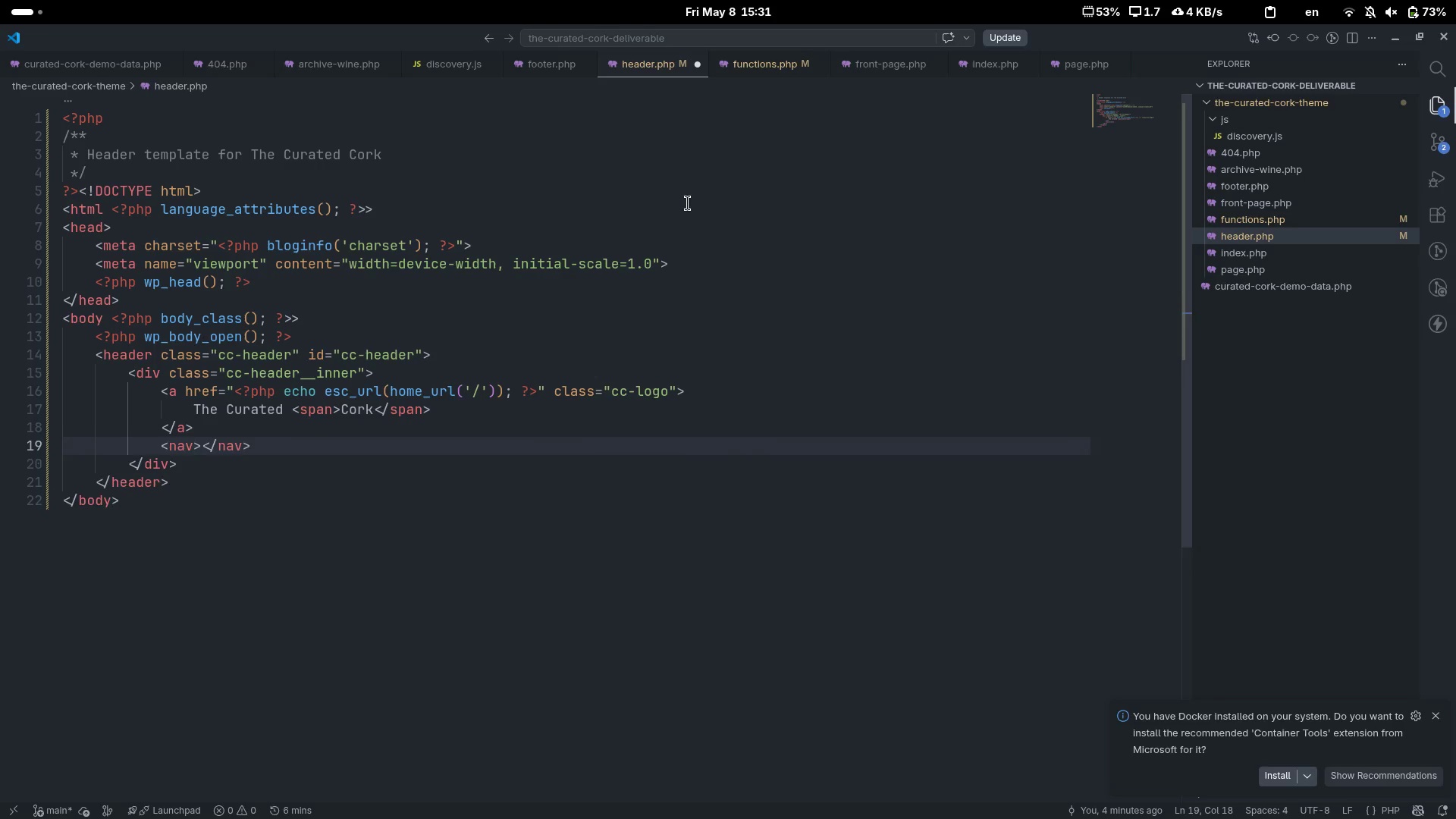 
key(Enter)
 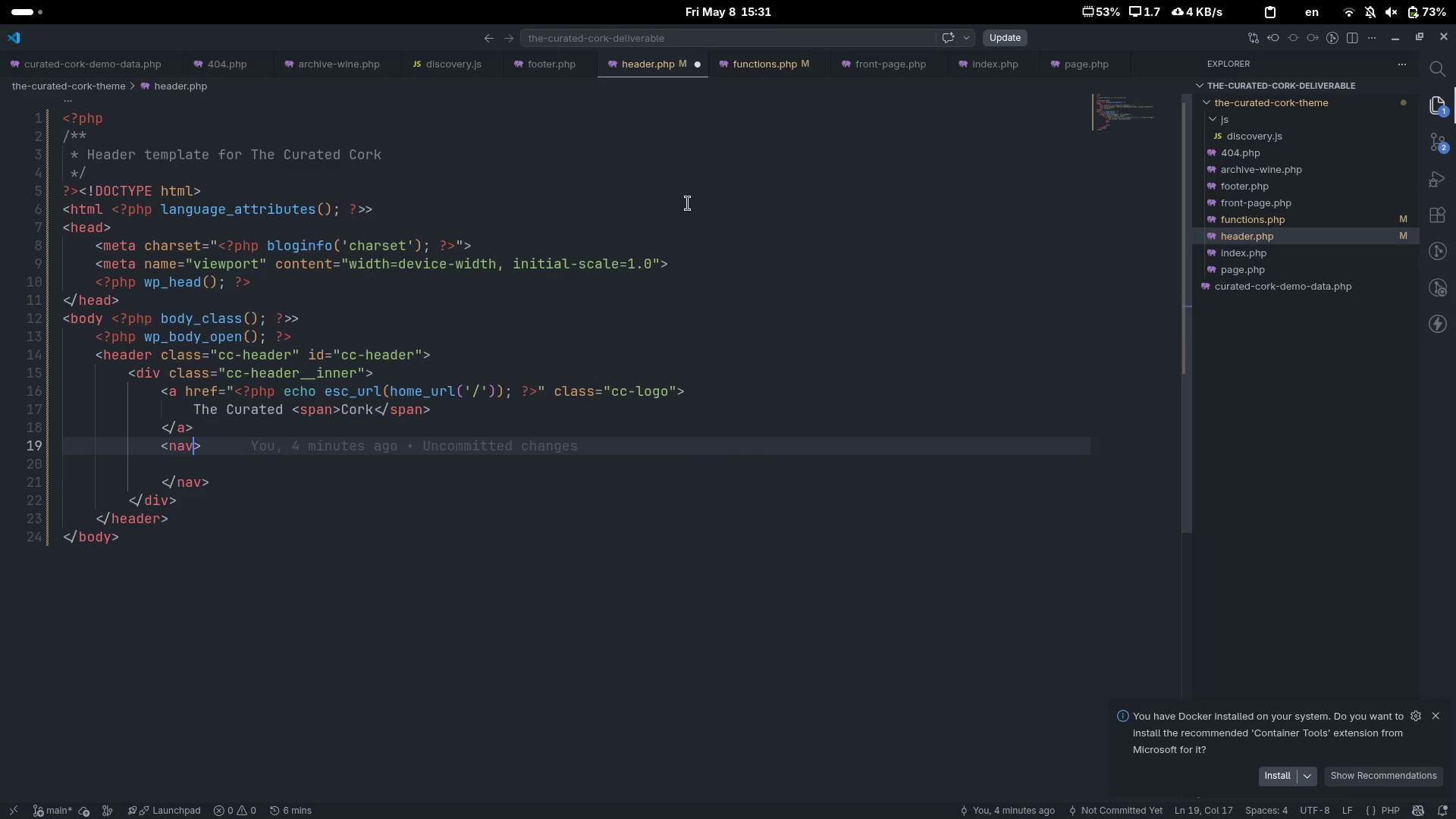 
key(ArrowUp)
 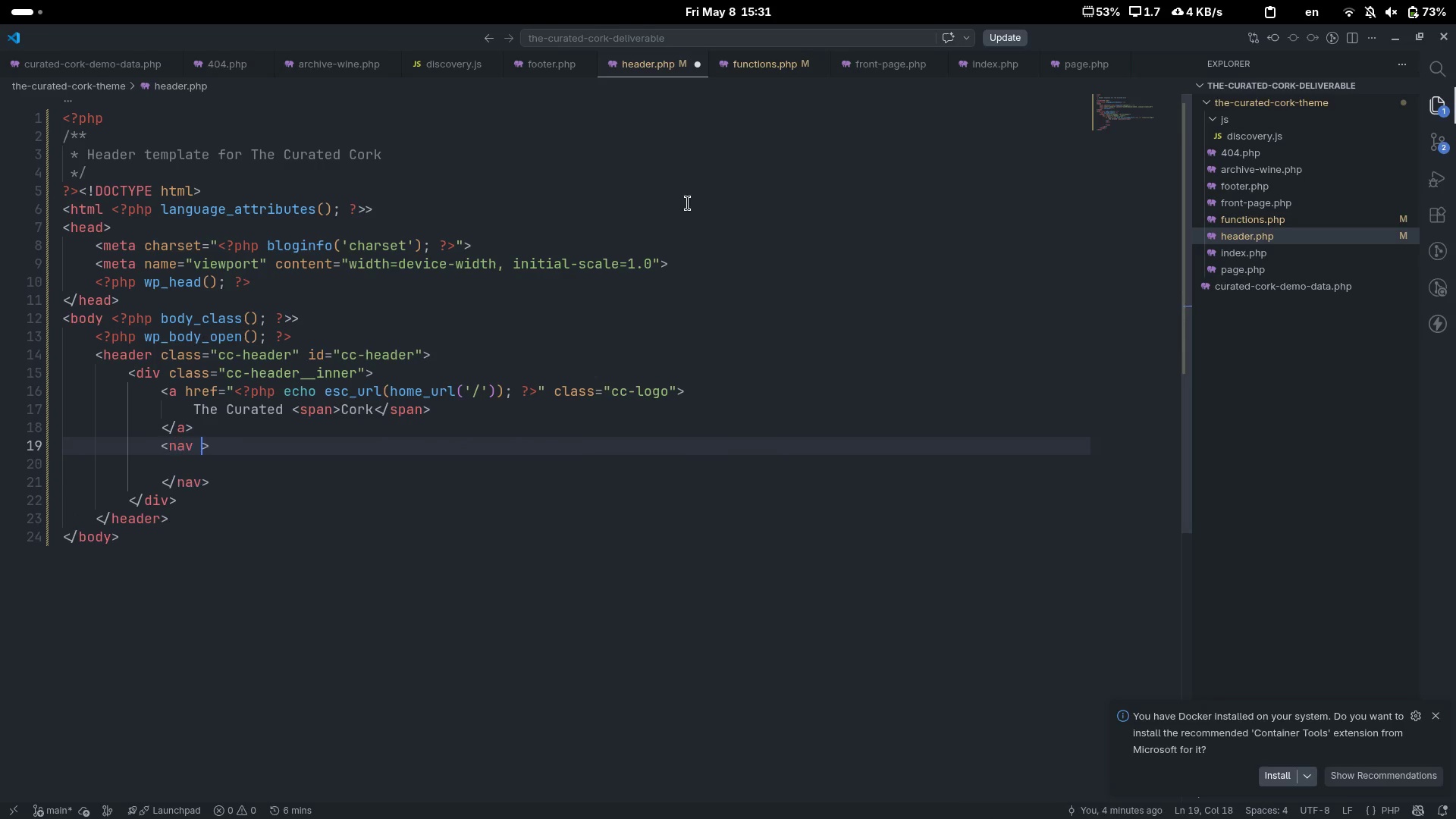 
type( clas)
key(Tab)
type(="")
 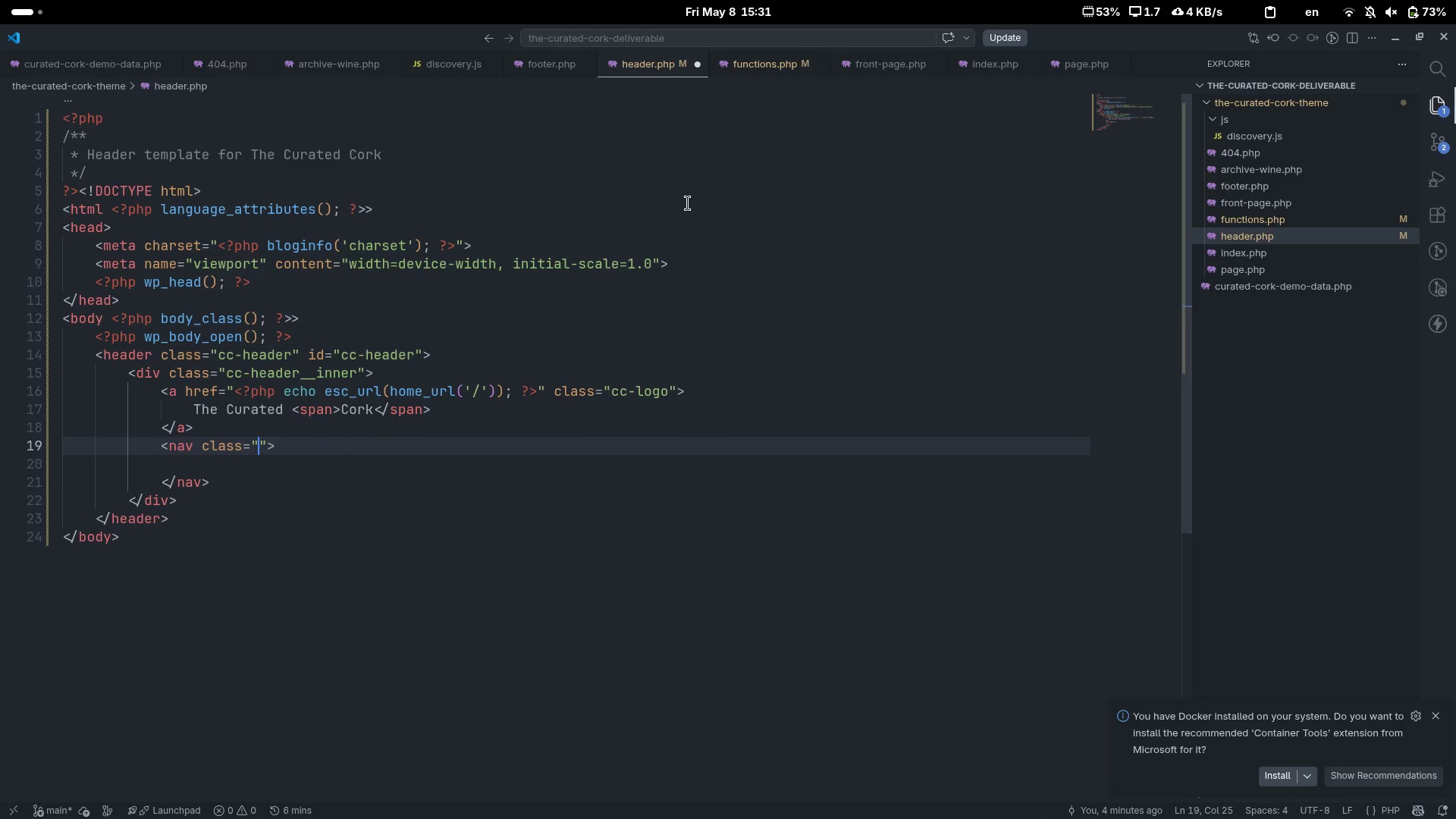 
 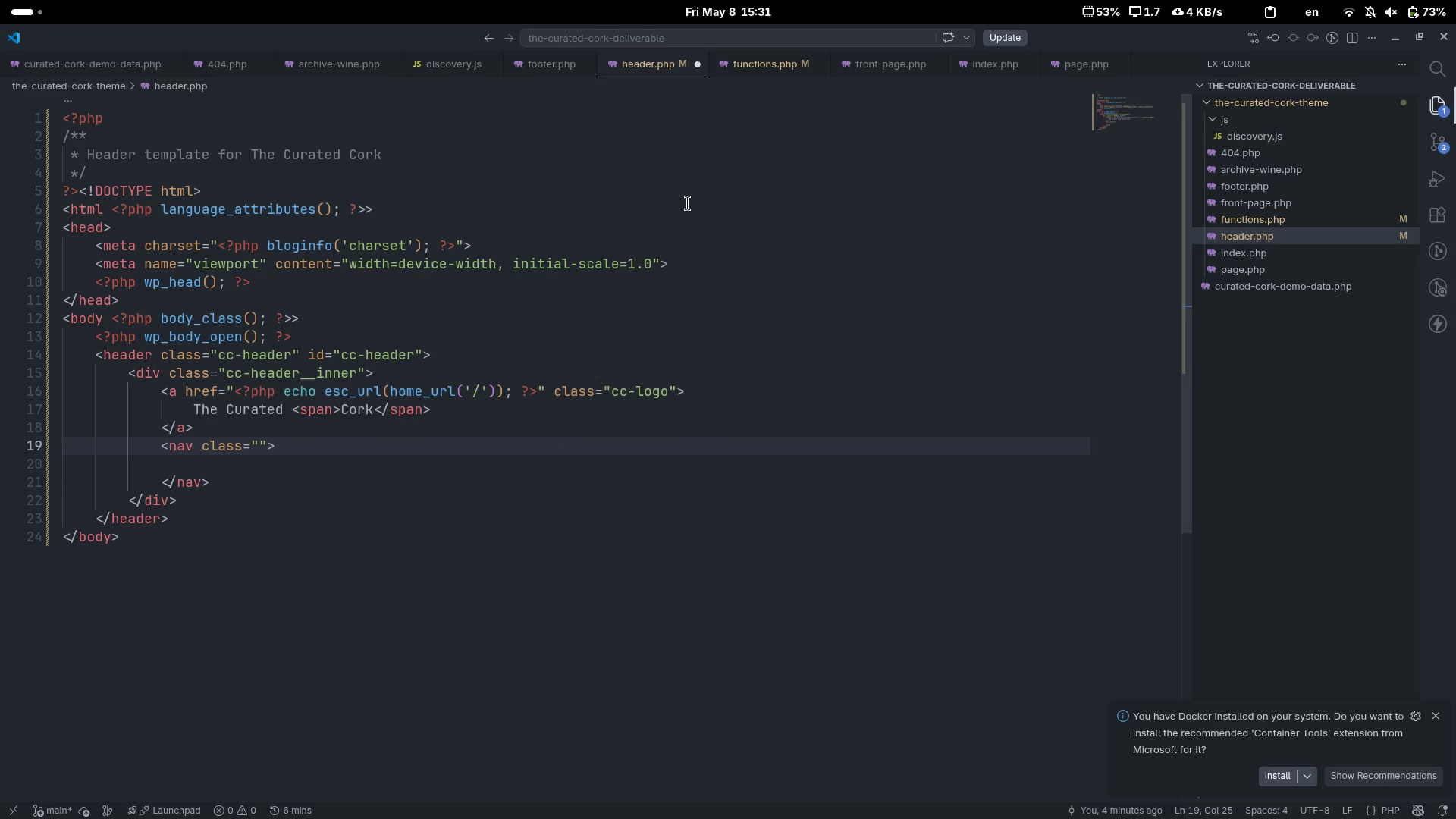 
key(ArrowLeft)
 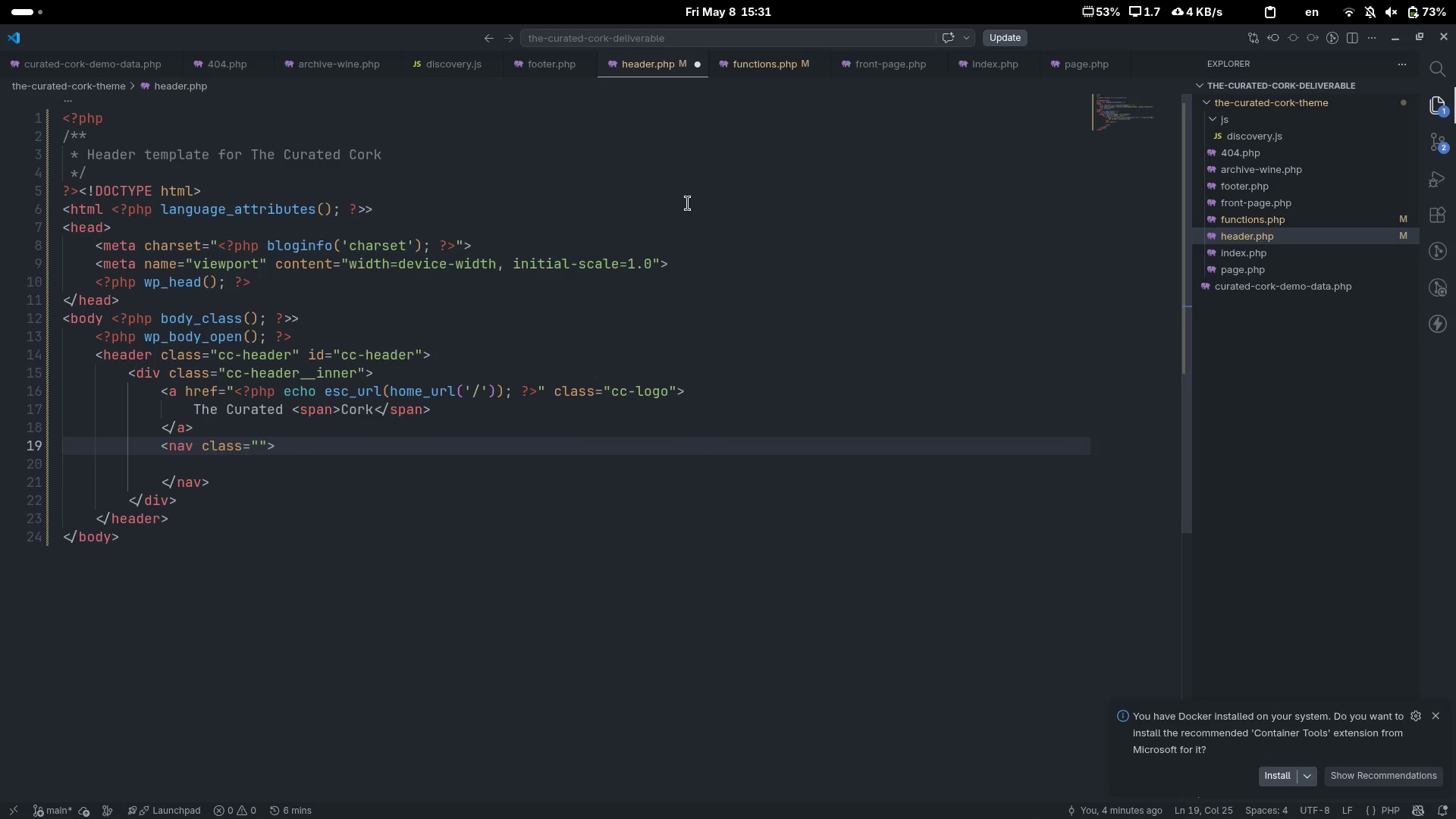 
type(cc-ha)
key(Backspace)
type(eader__nac)
key(Backspace)
type(v)
 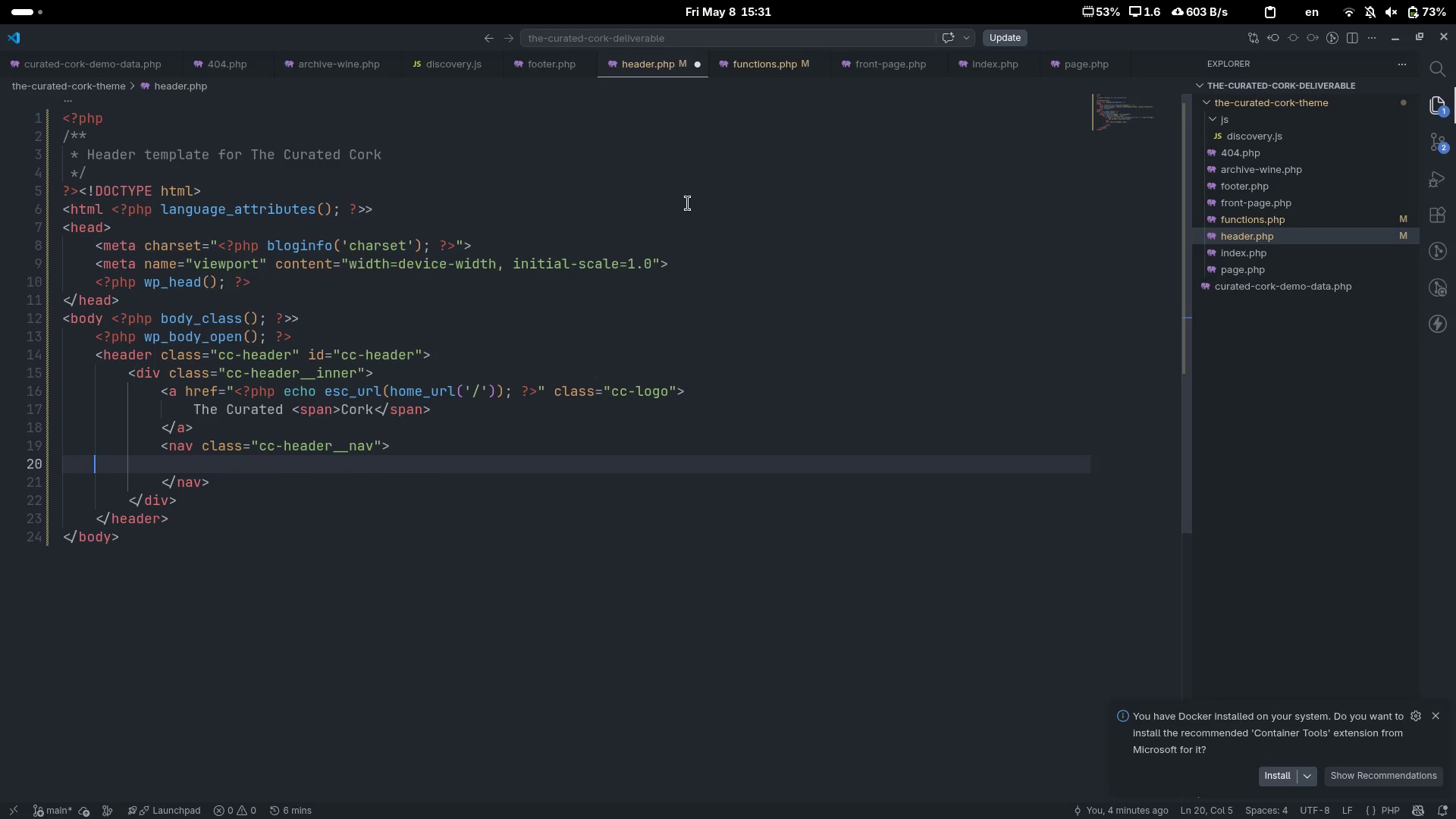 
 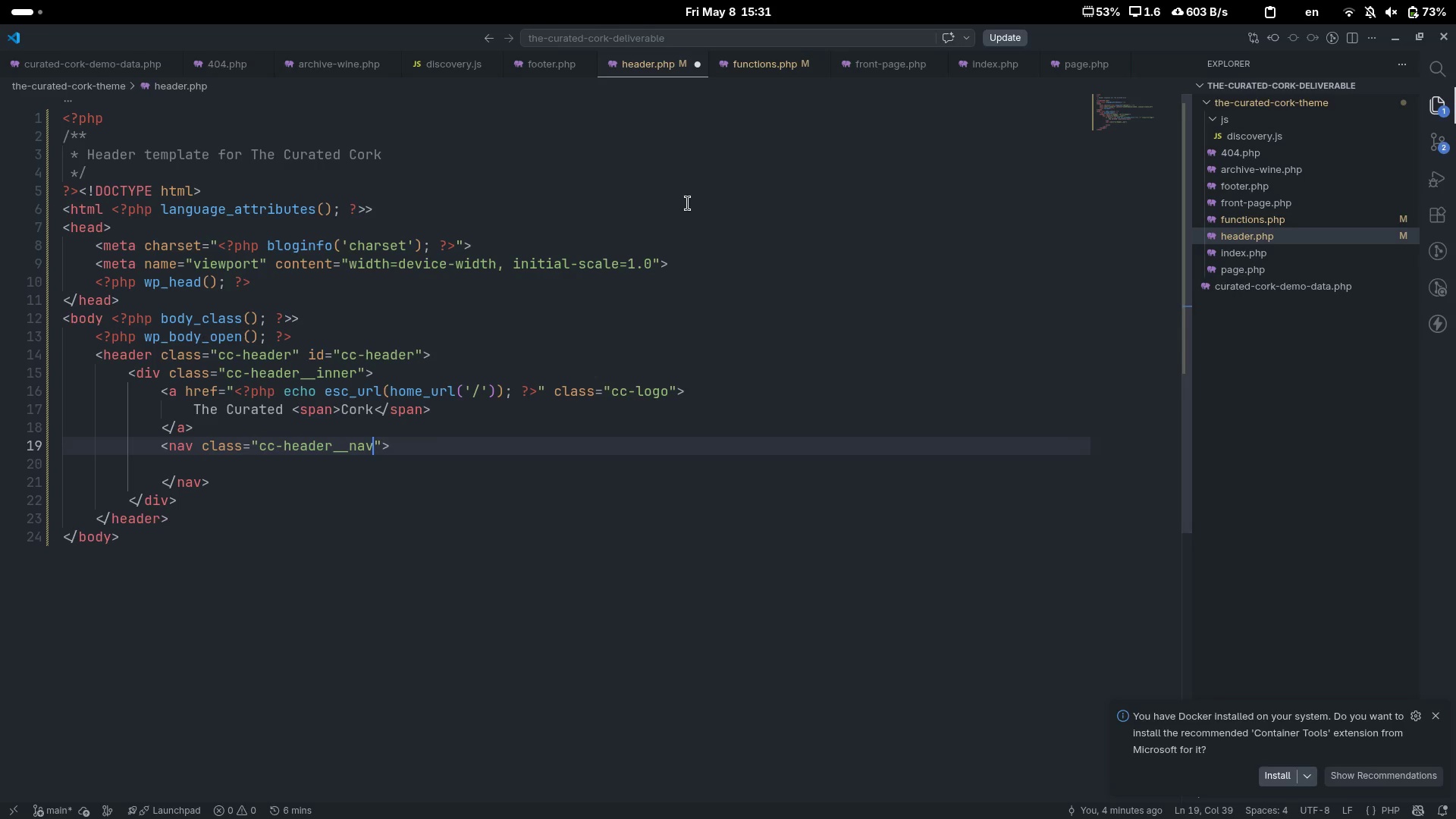 
key(ArrowDown)
 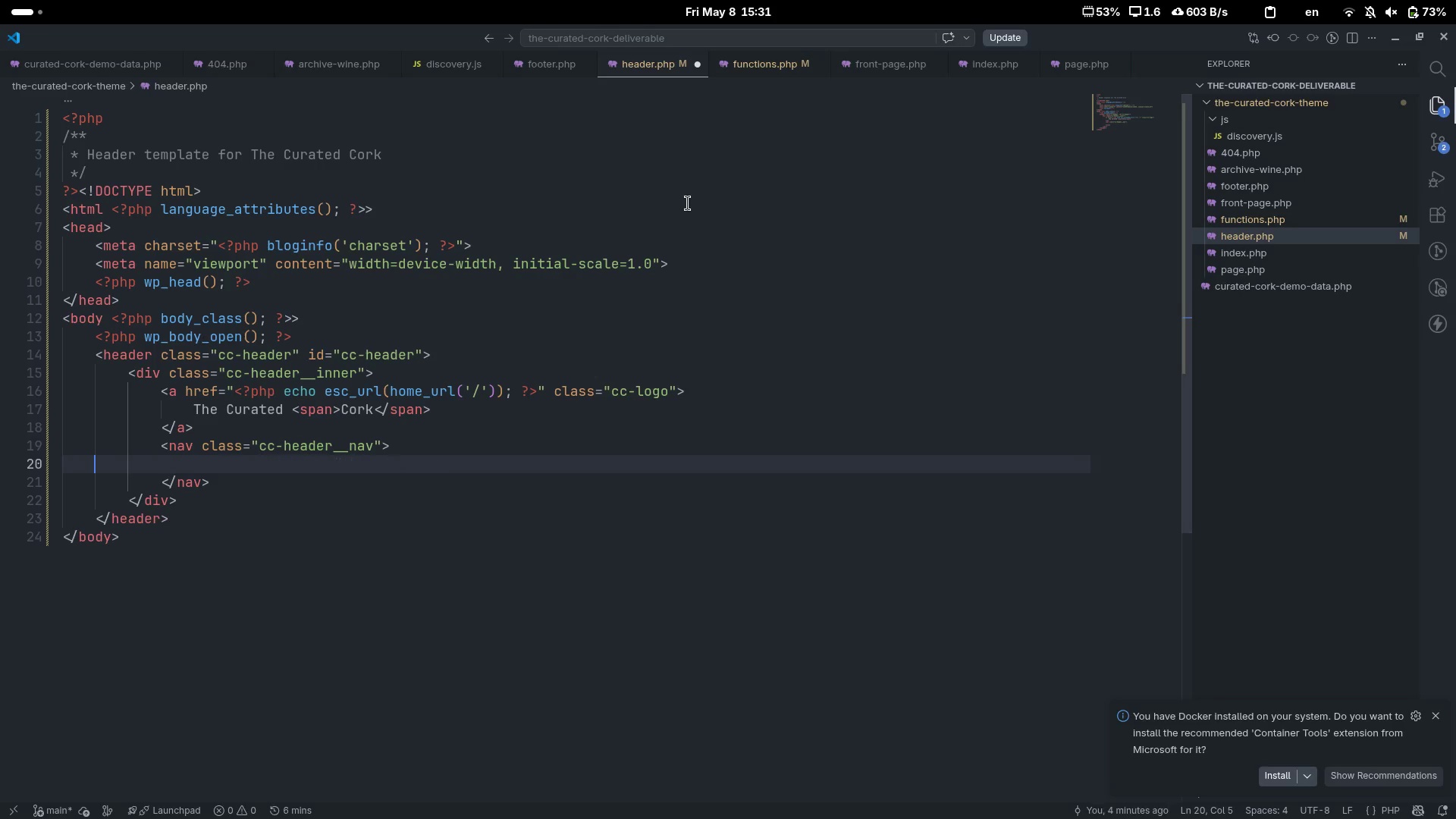 
key(Tab)
 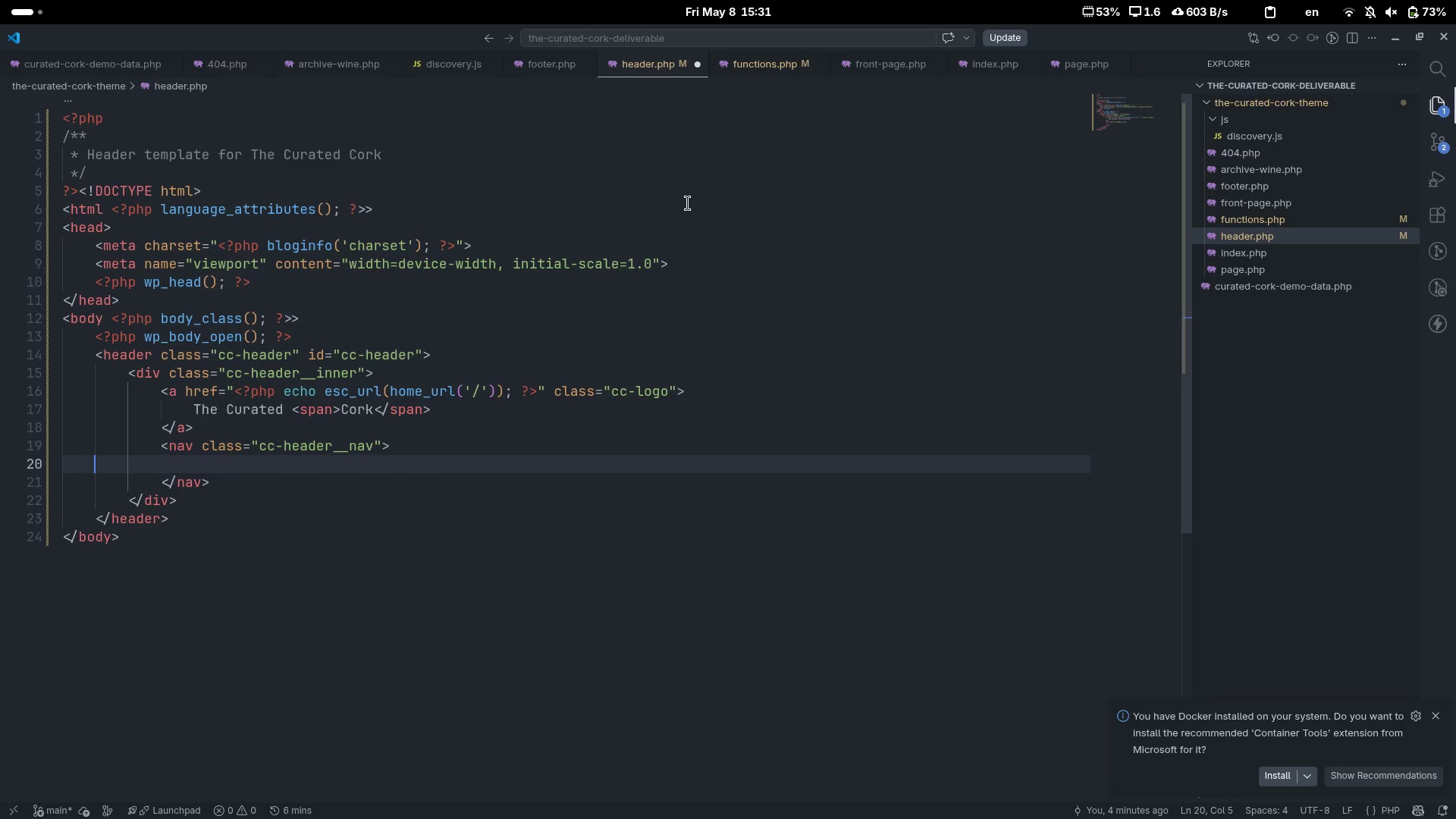 
key(Tab)
 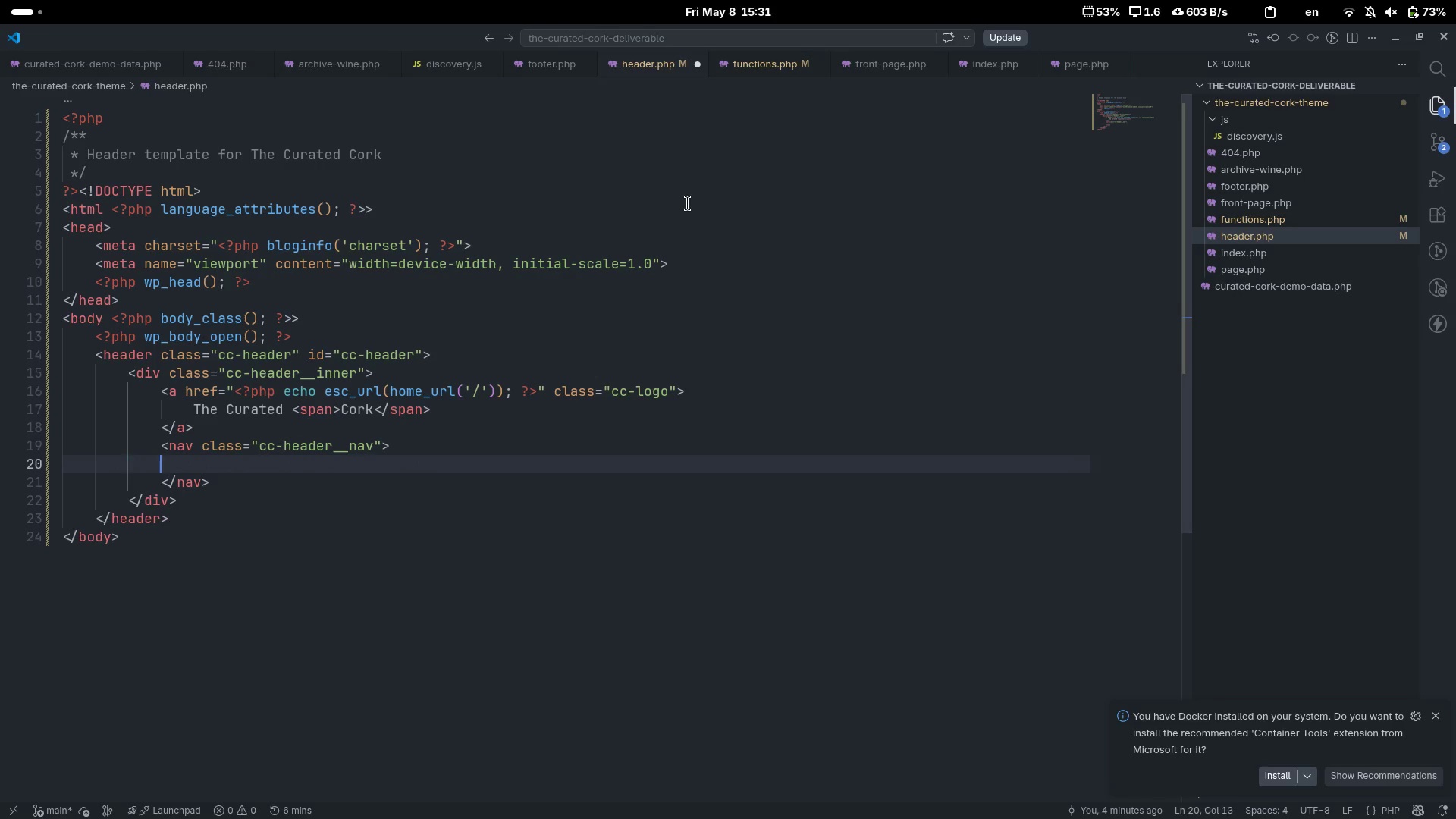 
key(Tab)
 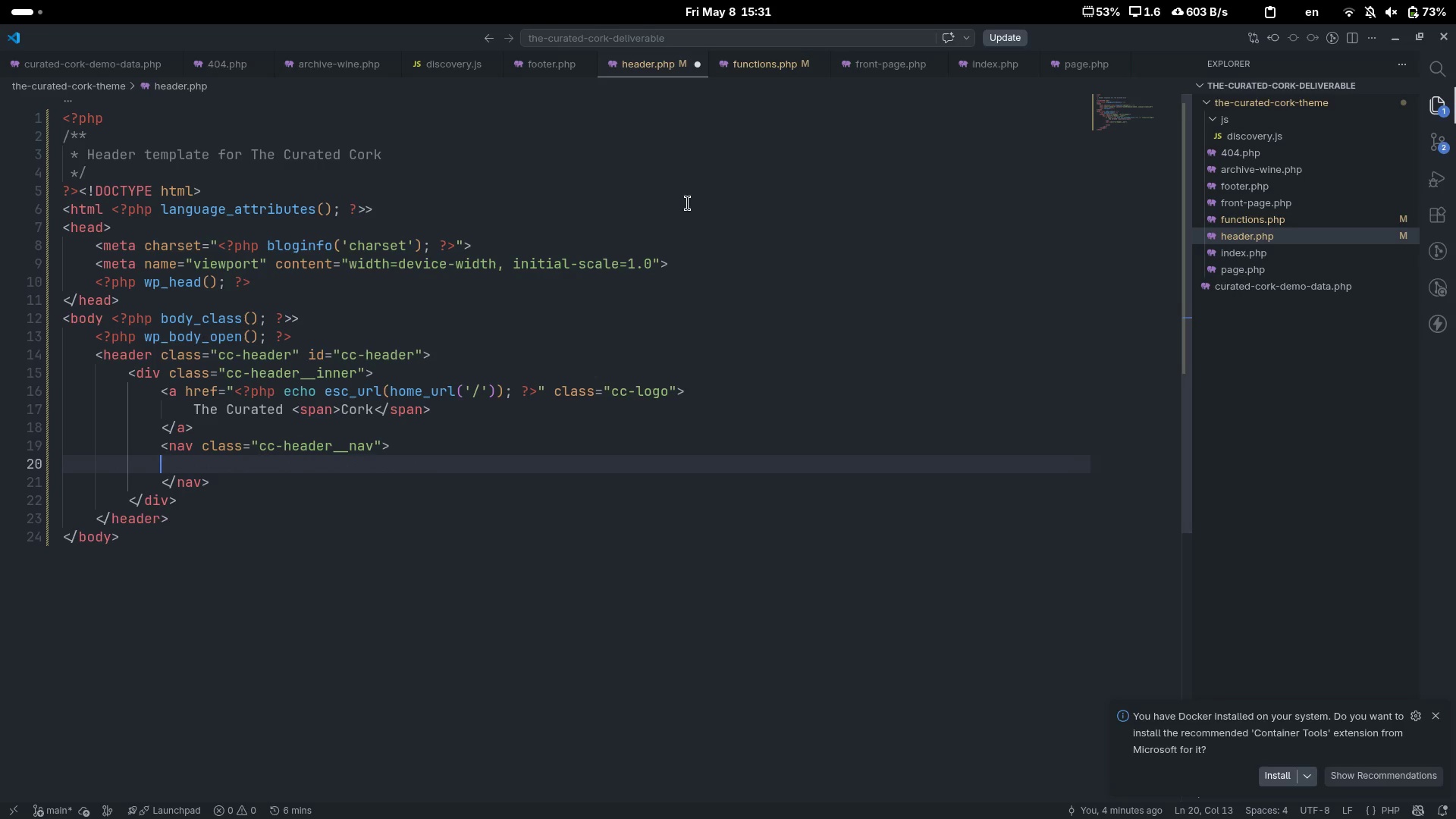 
key(Tab)
 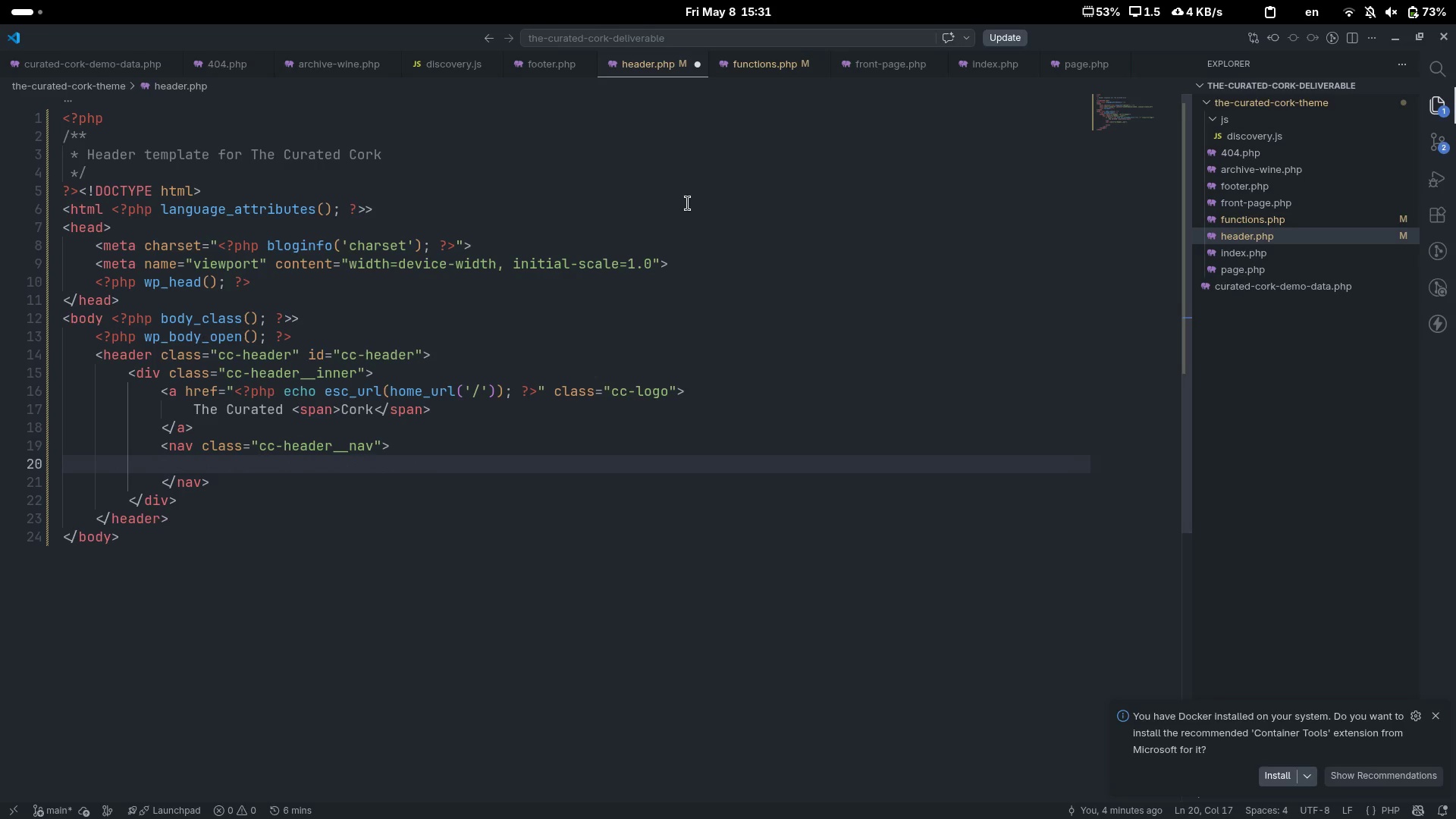 
key(A)
 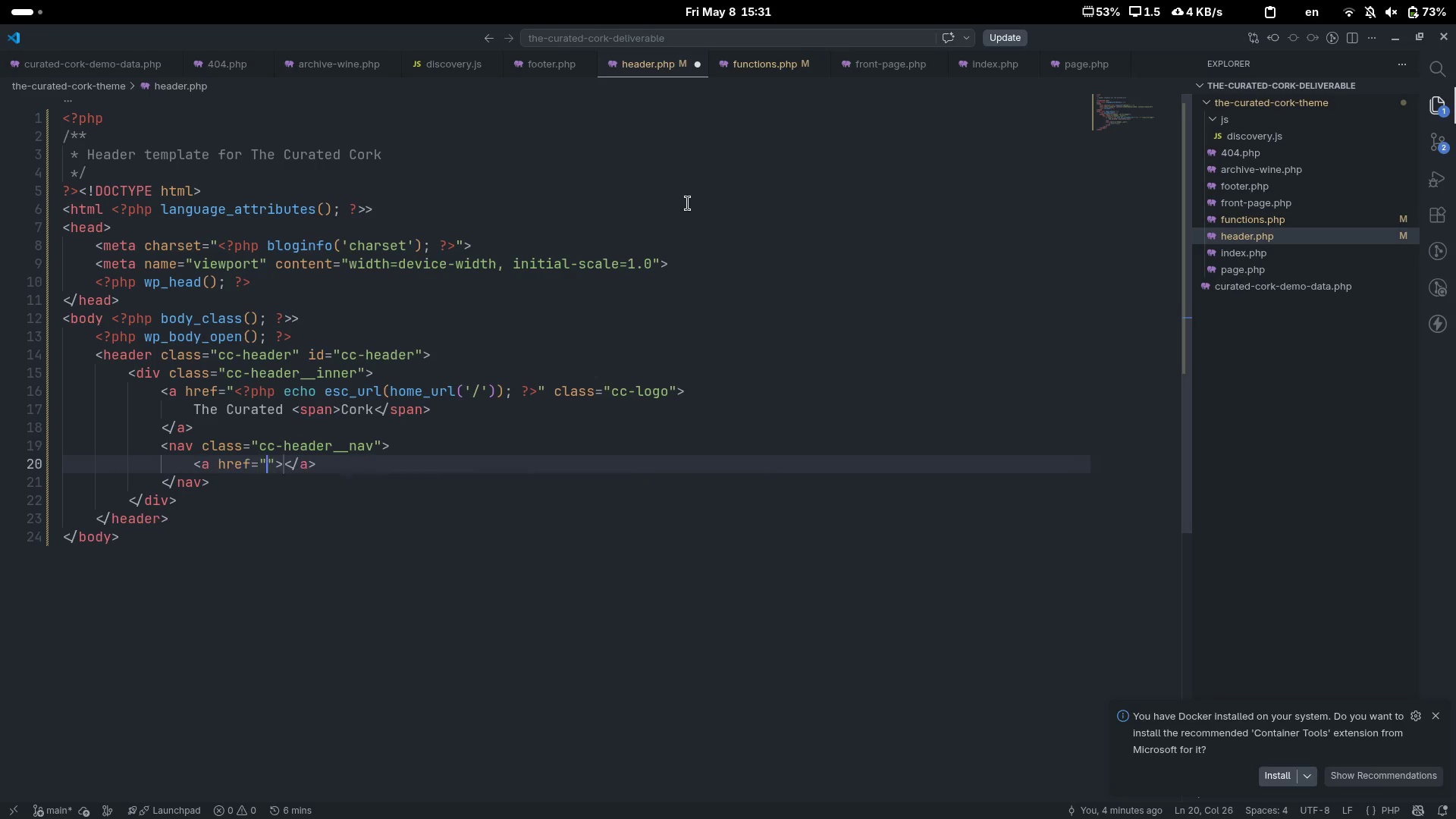 
key(Tab)
 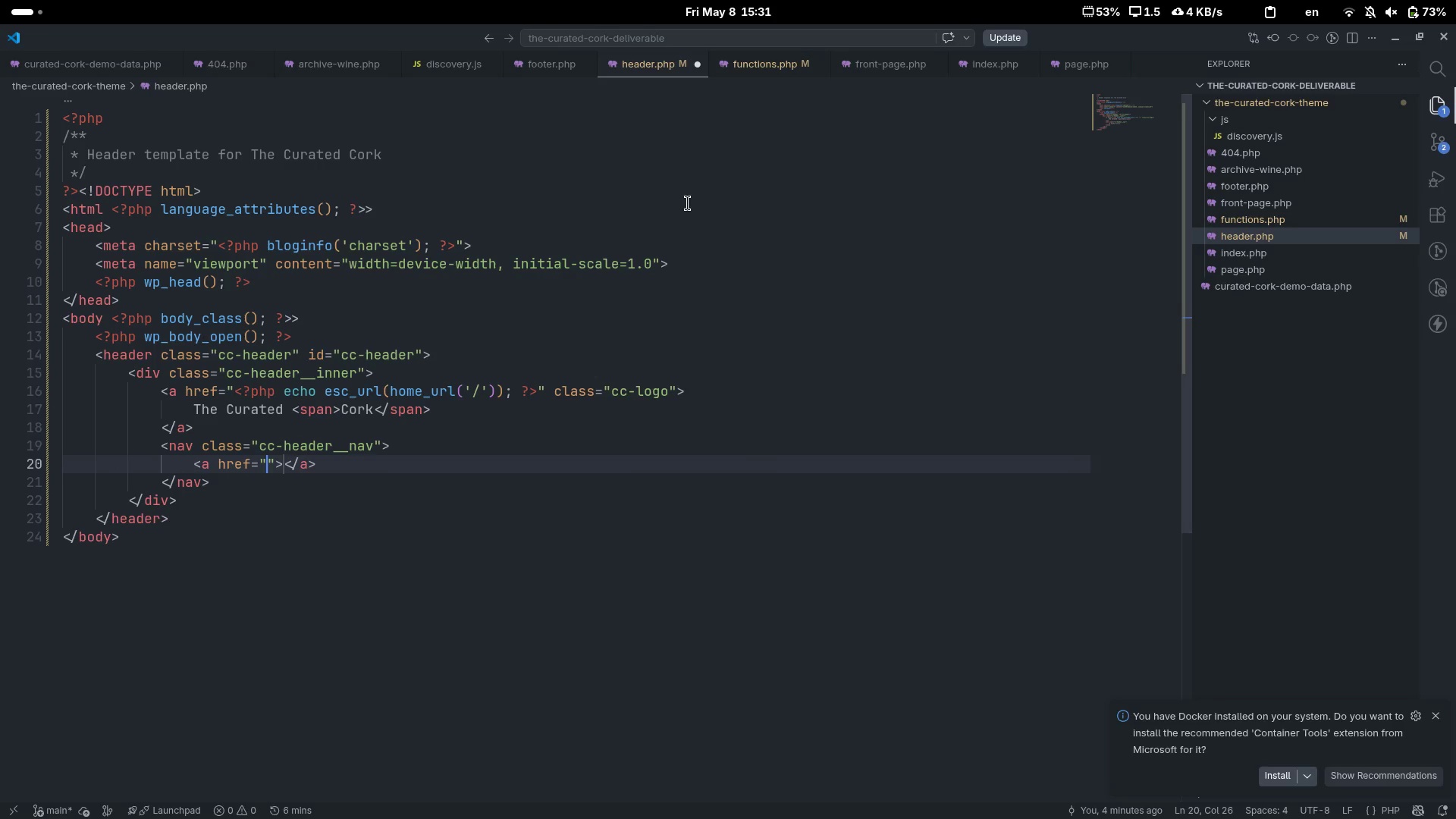 
key(Shift+Comma)
 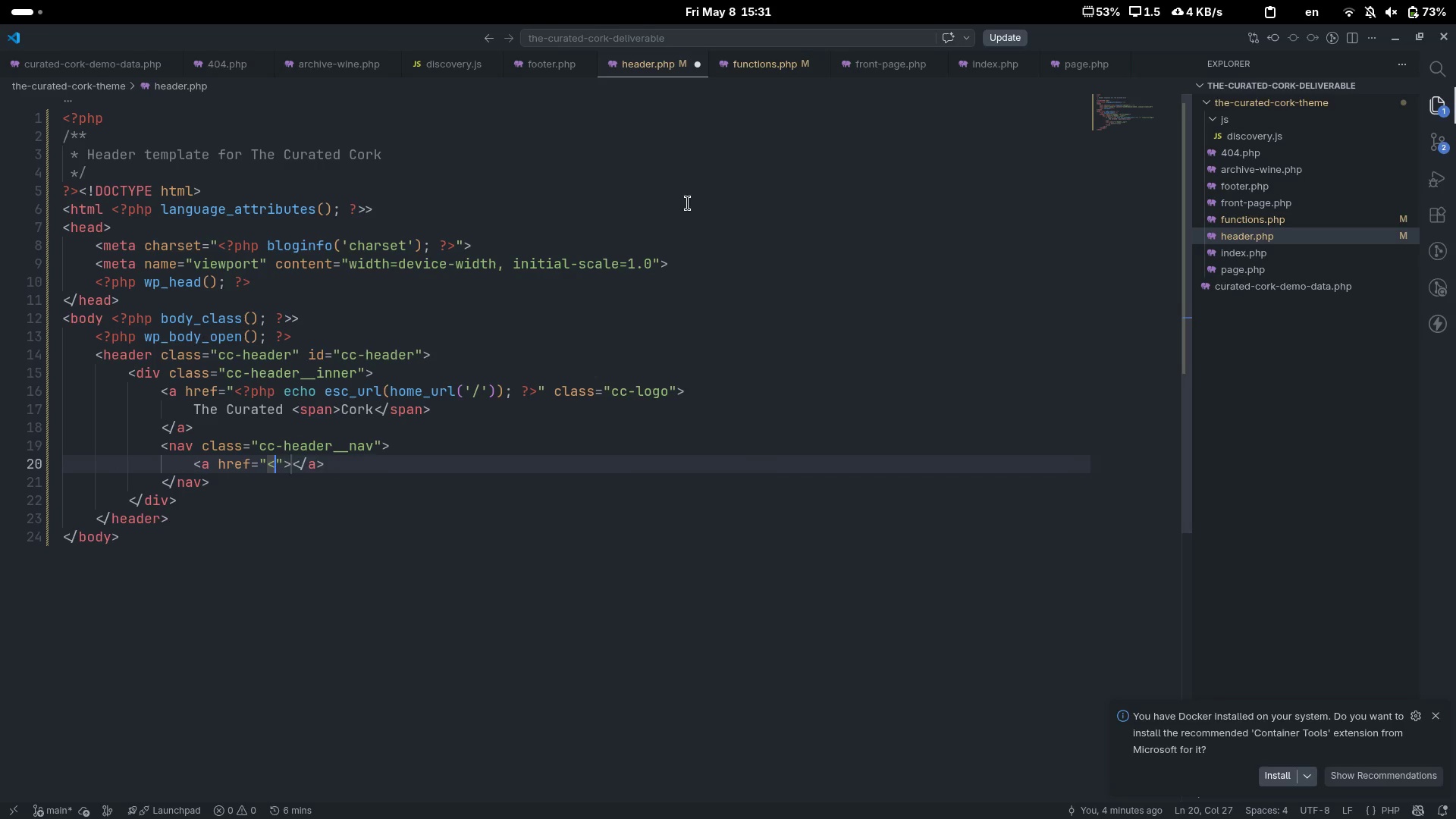 
key(Shift+Slash)
 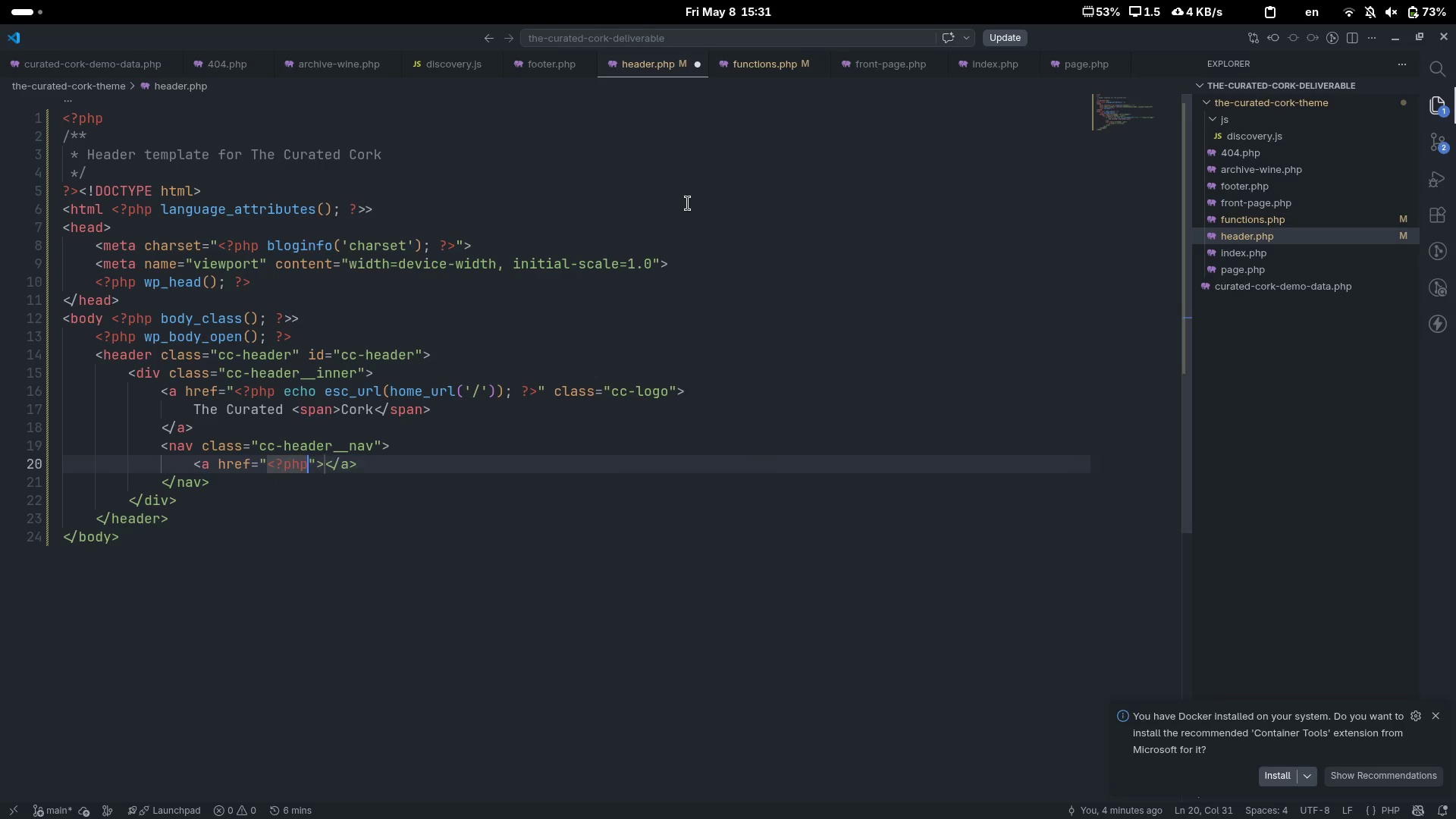 
key(Tab)
 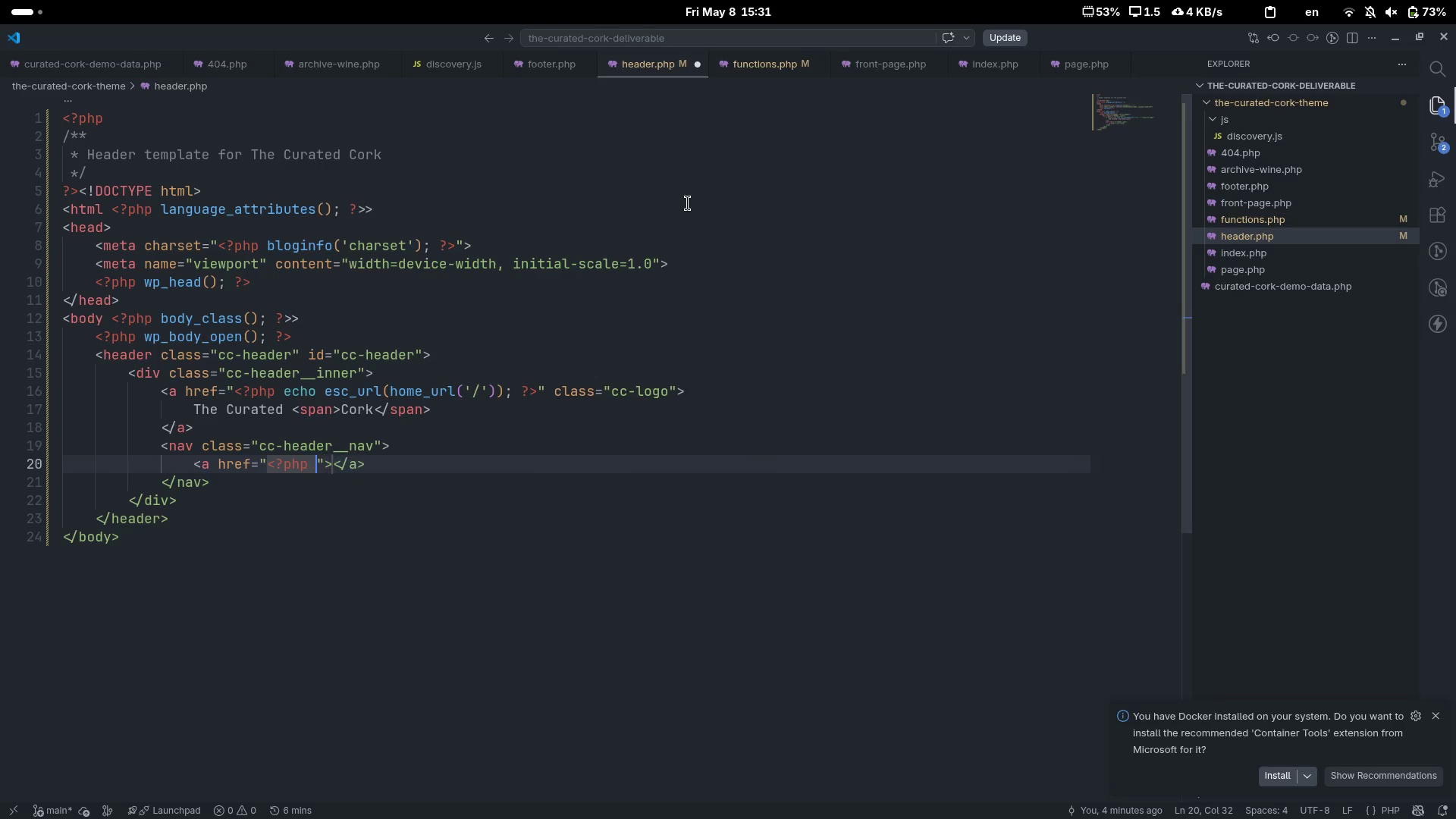 
key(Space)
 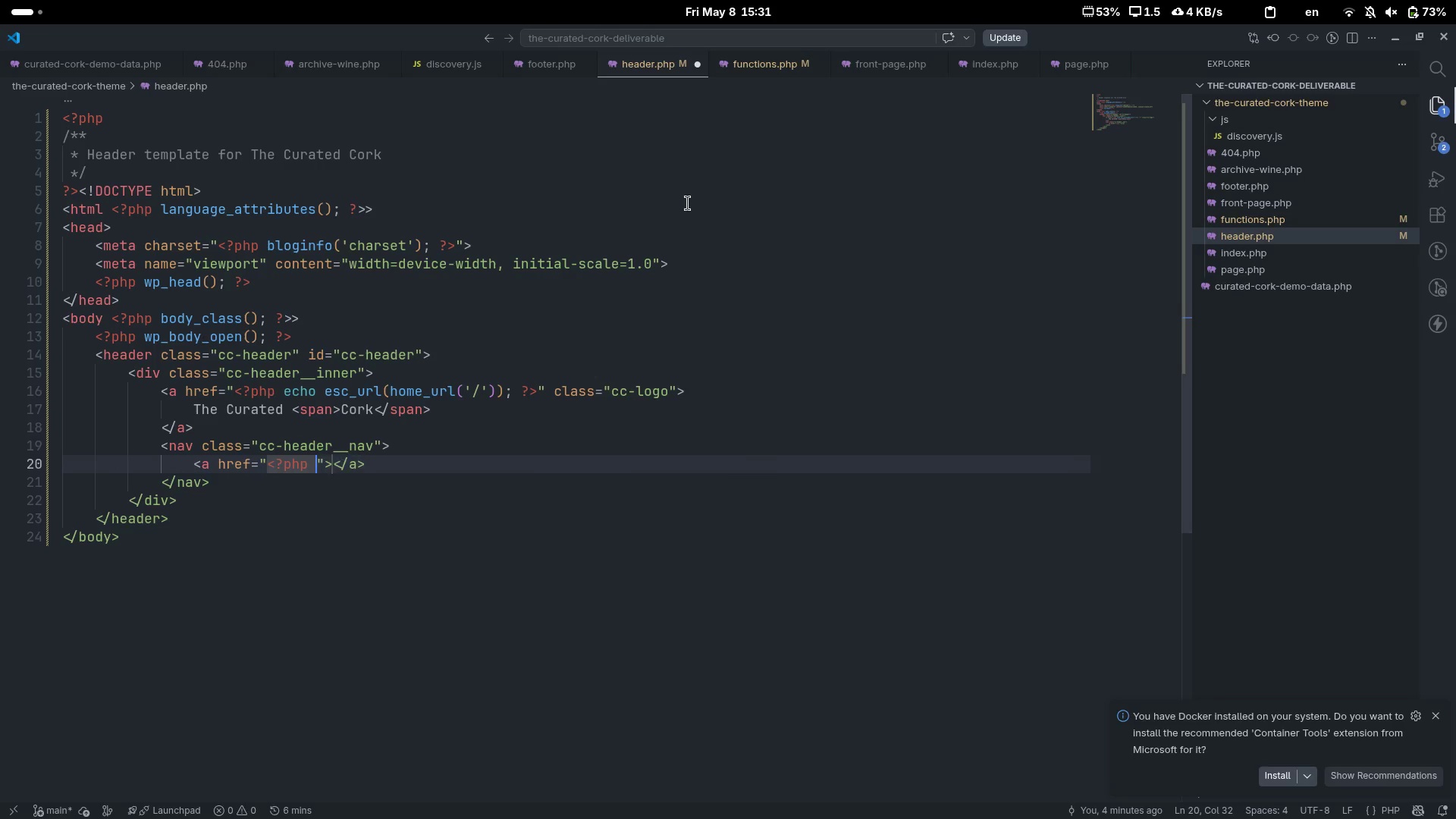 
key(Shift+Slash)
 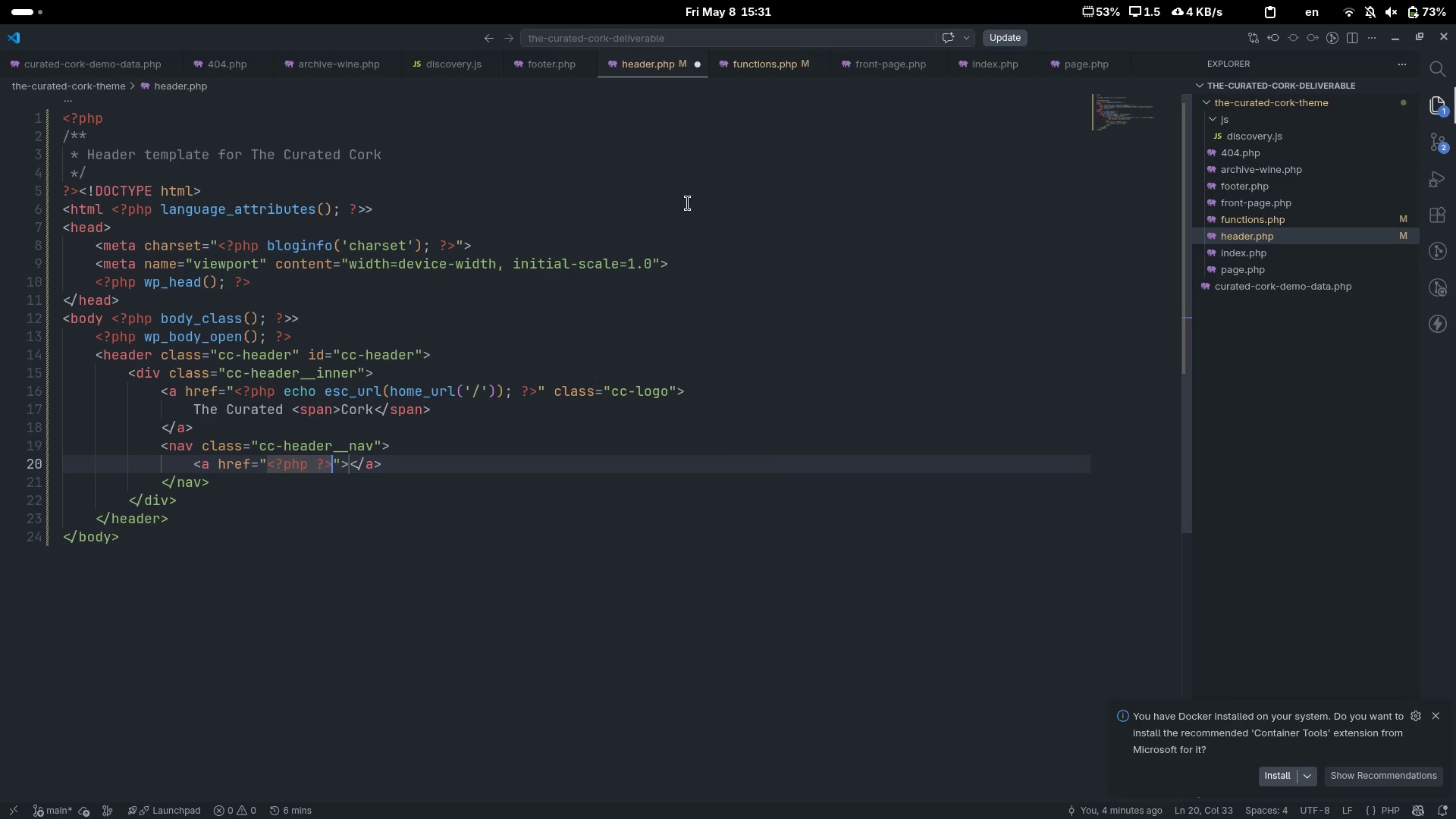 
key(Shift+Period)
 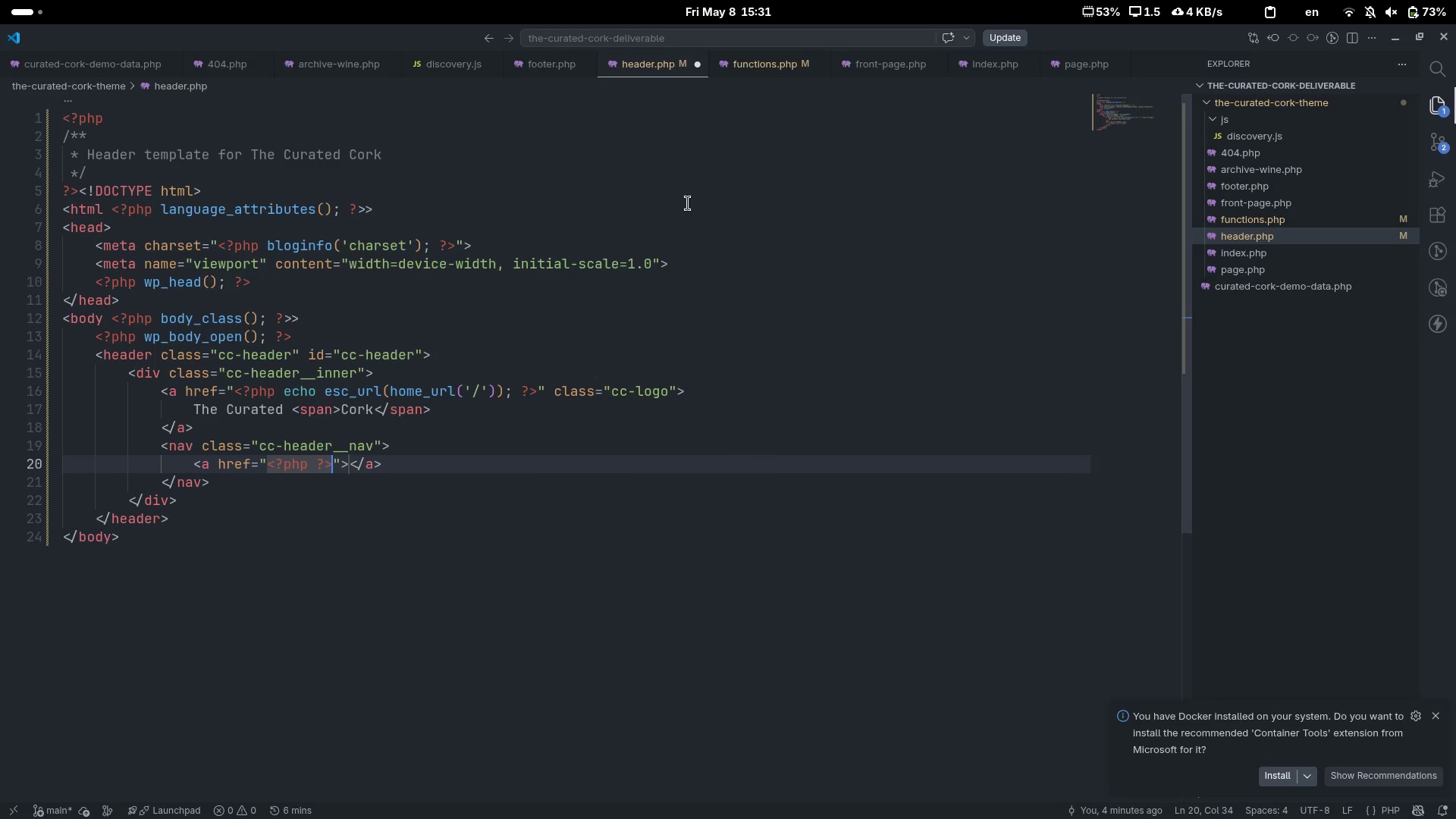 
key(ArrowLeft)
 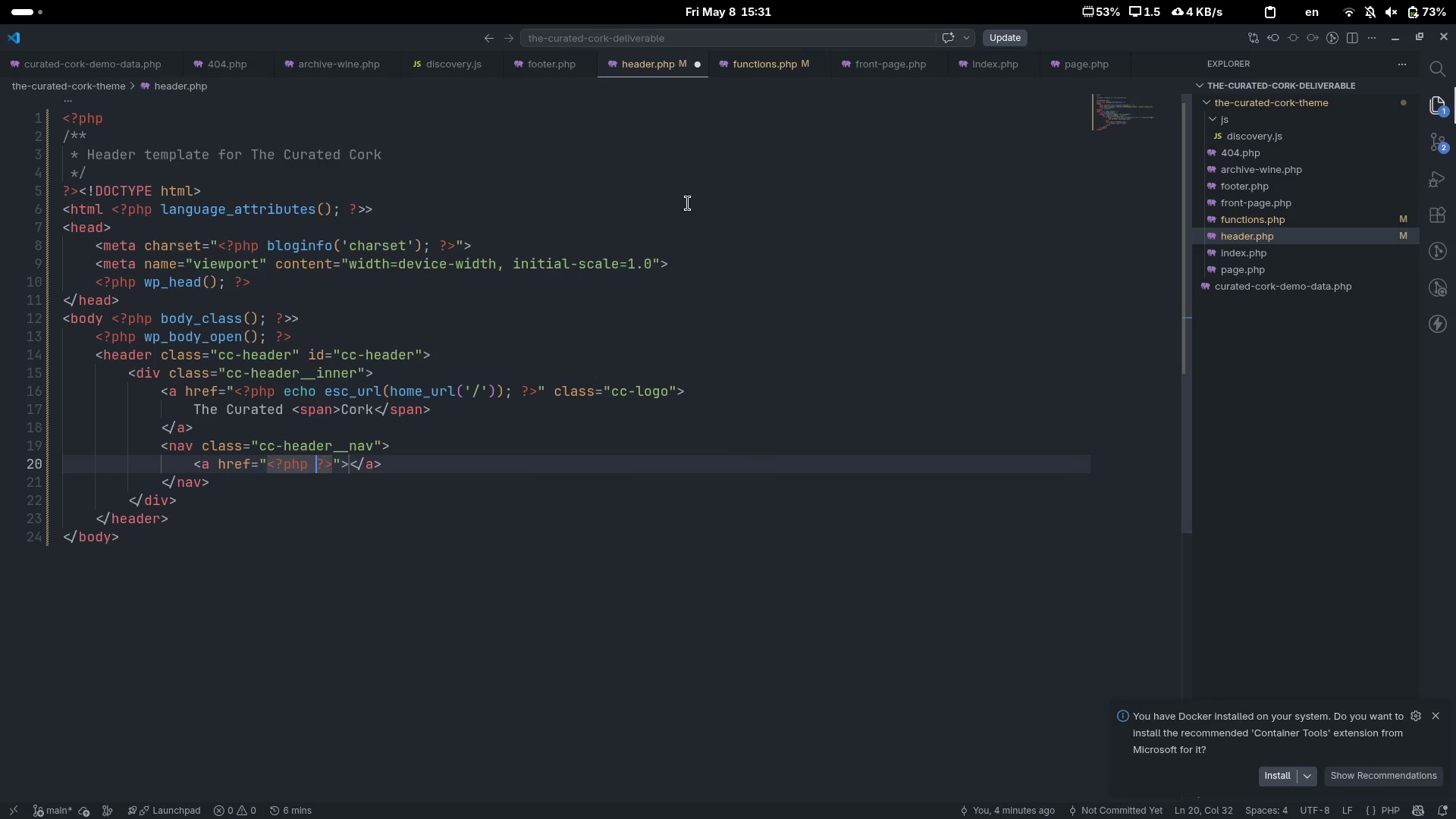 
key(ArrowLeft)
 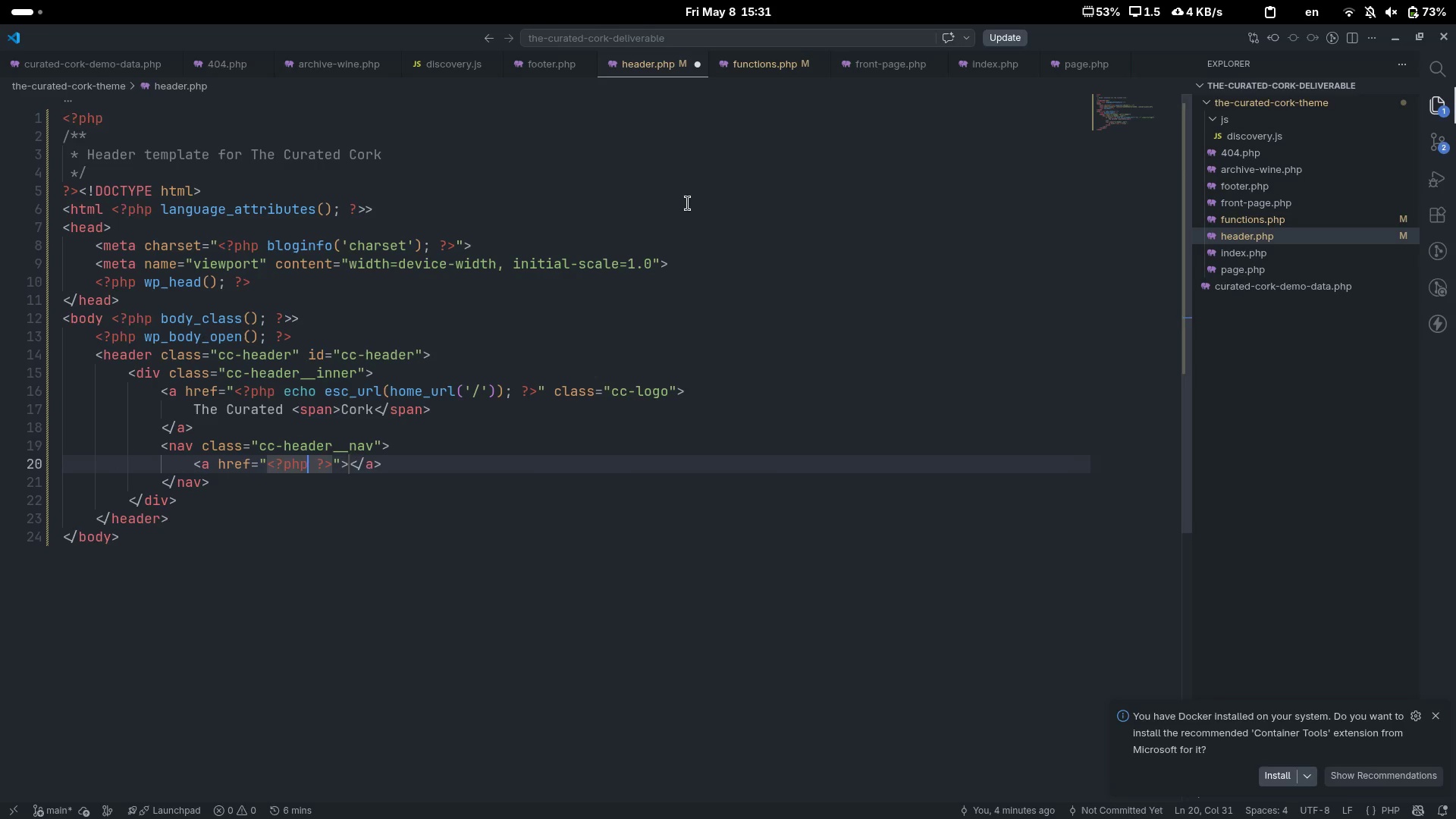 
key(ArrowLeft)
 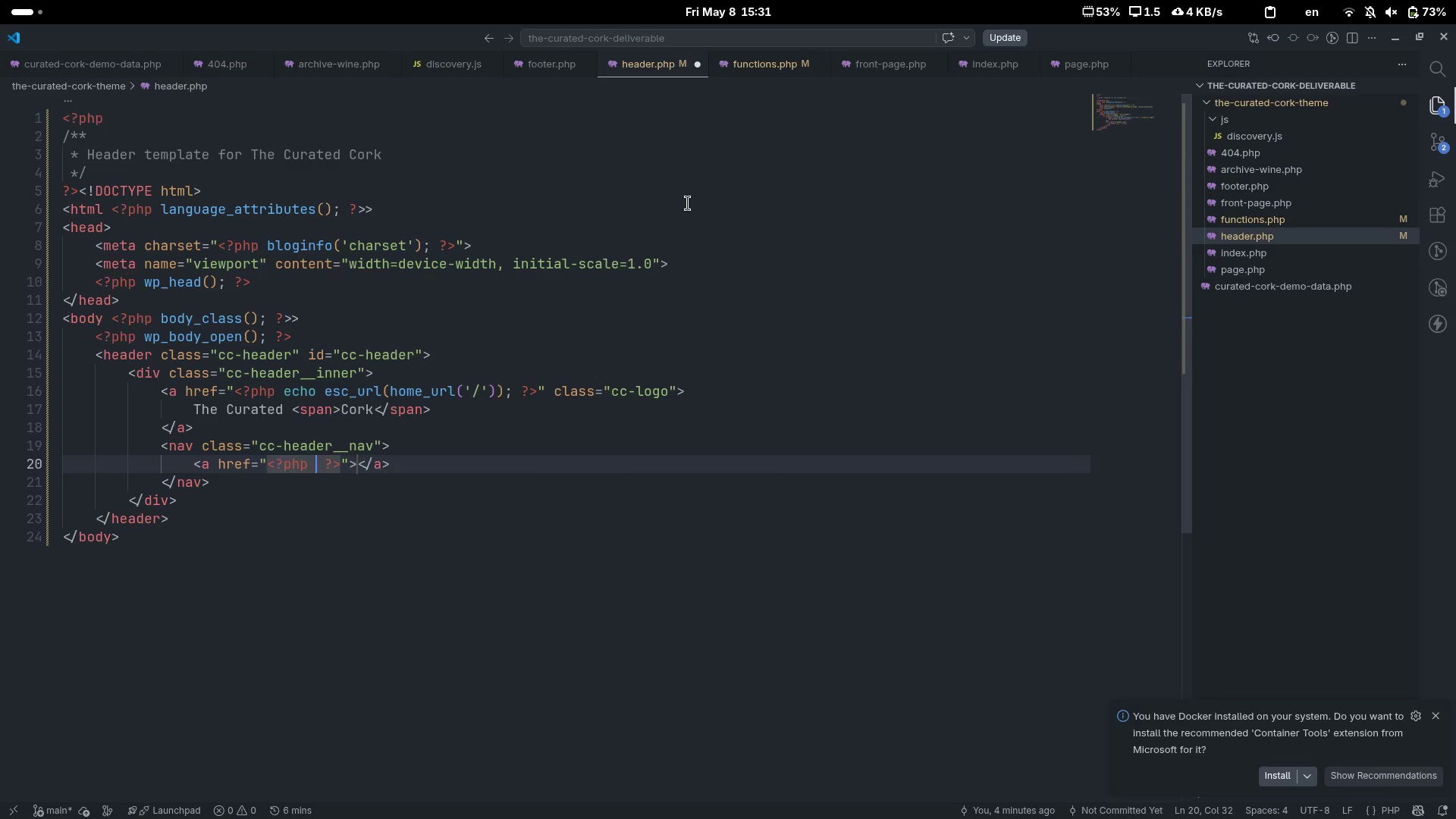 
type( echo esc_t)
key(Backspace)
type(utl)
key(Backspace)
key(Backspace)
type(rl(home_utl()
 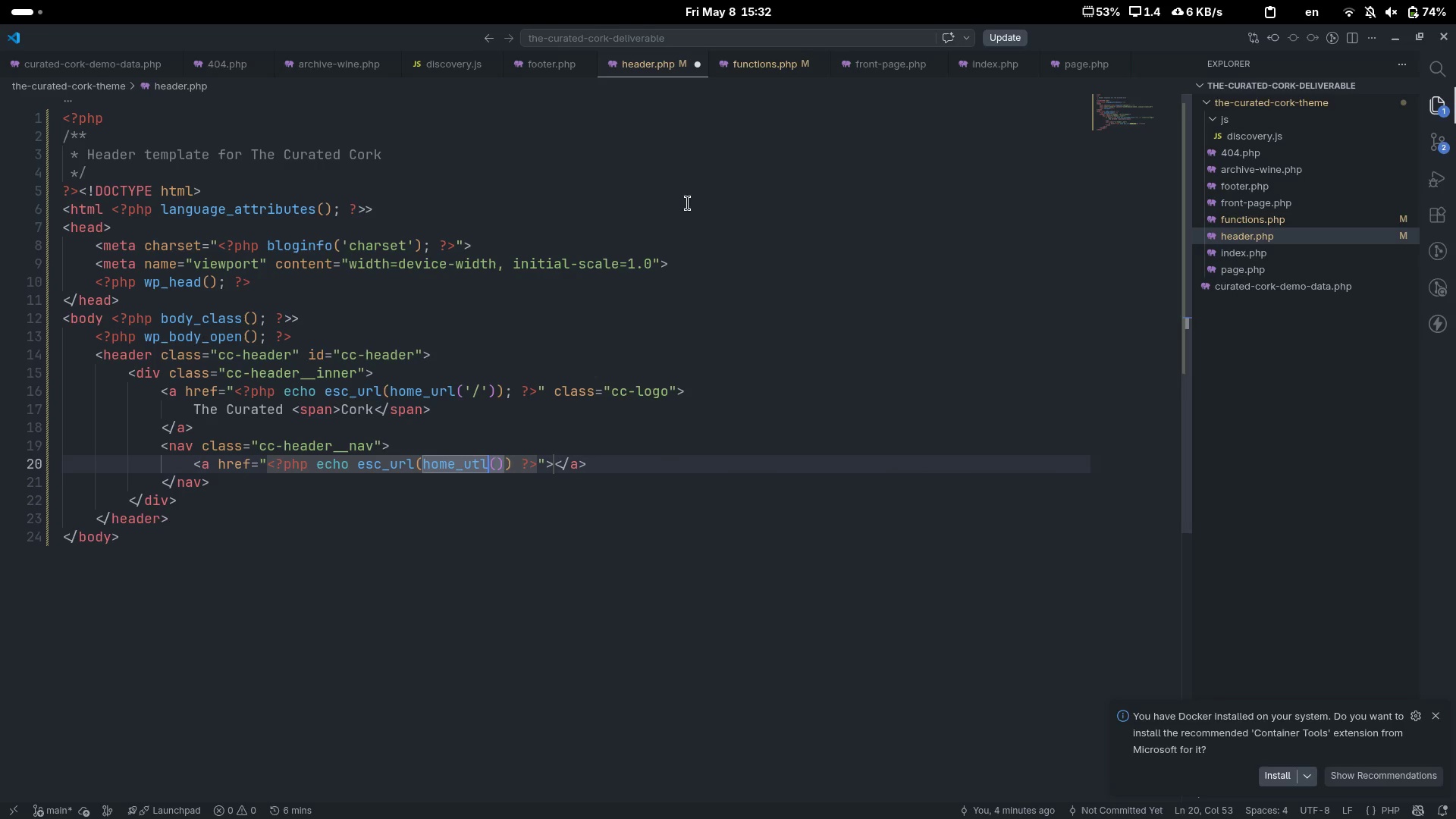 
 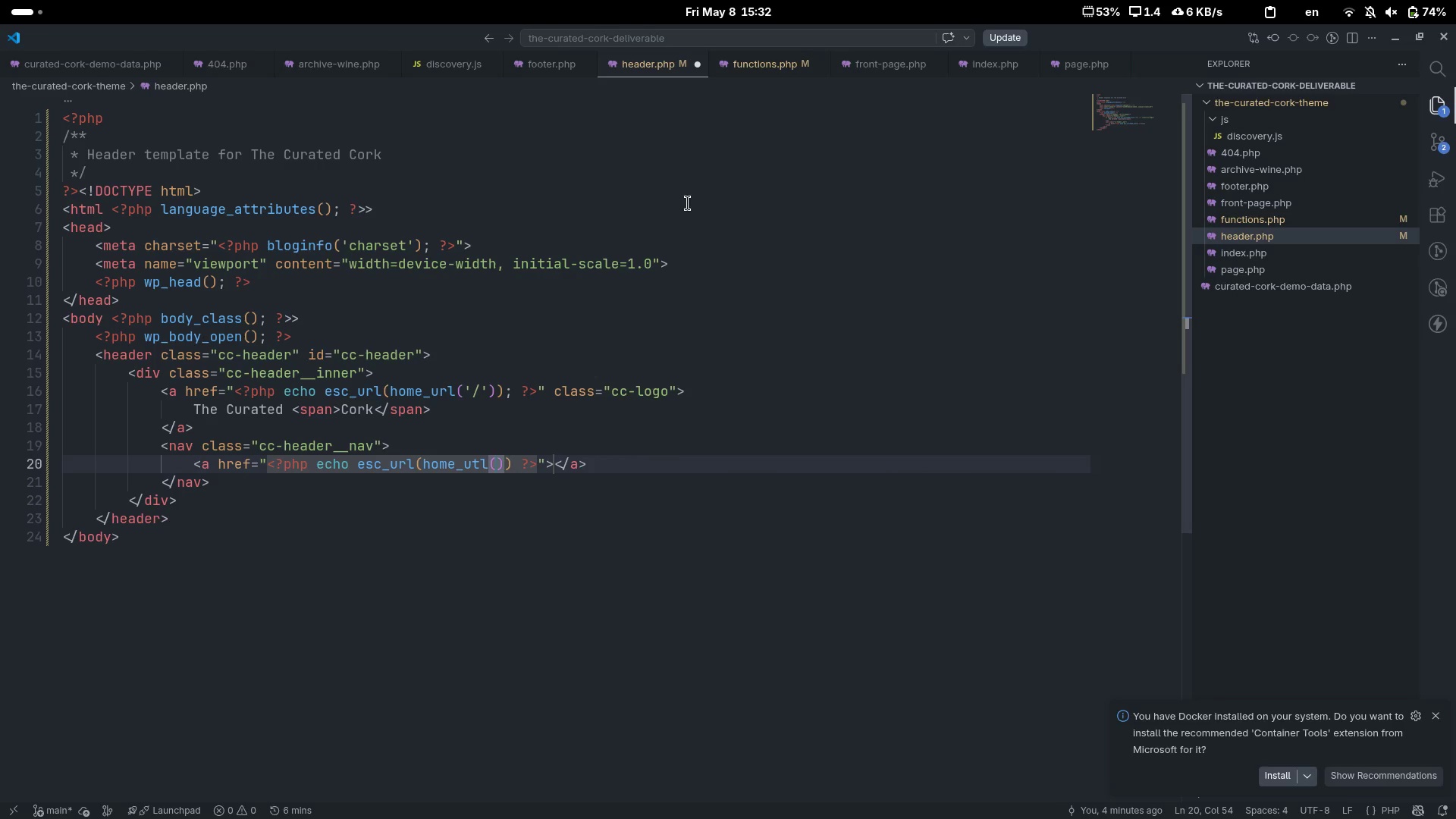 
key(ArrowLeft)
 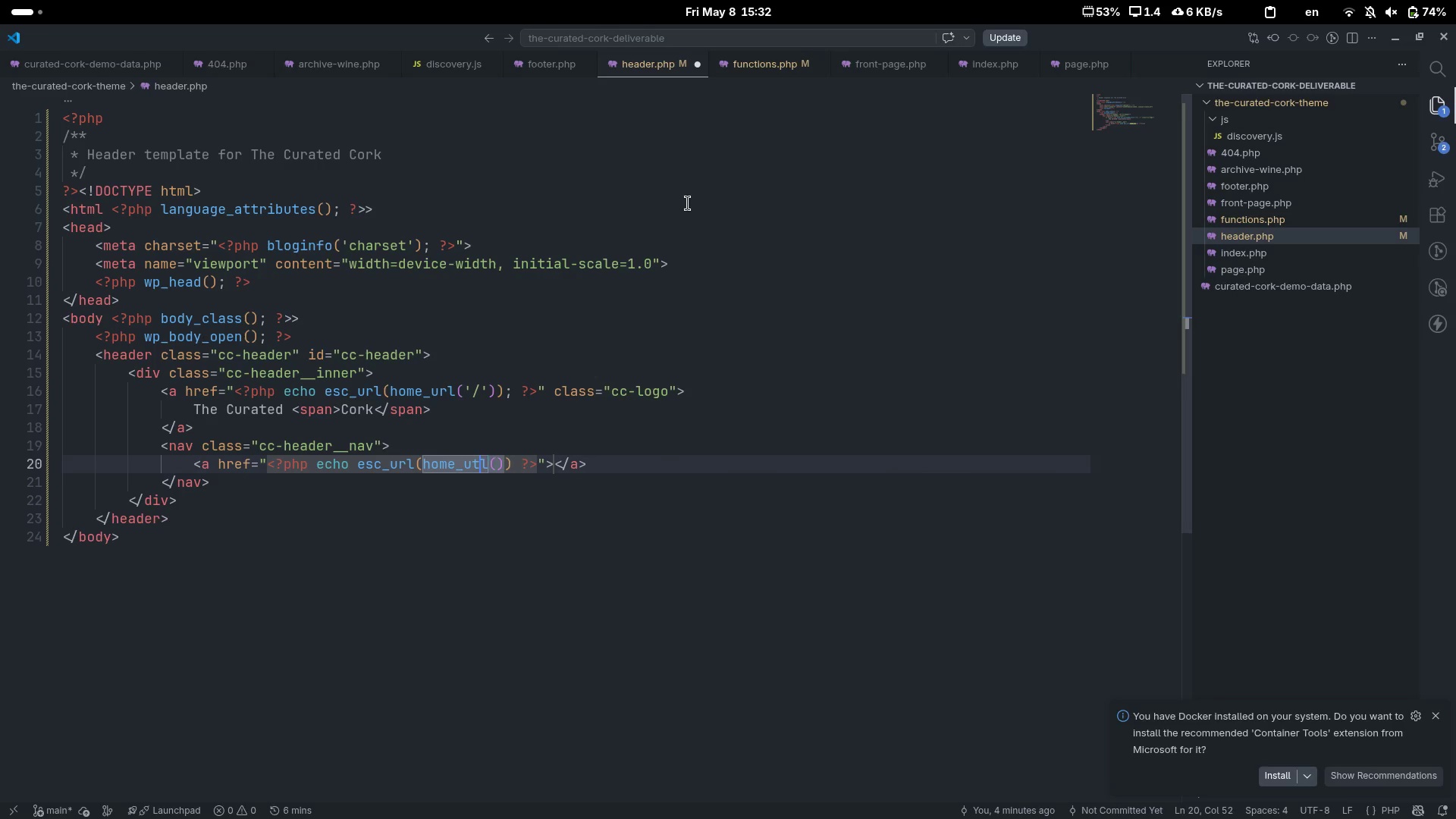 
key(ArrowLeft)
 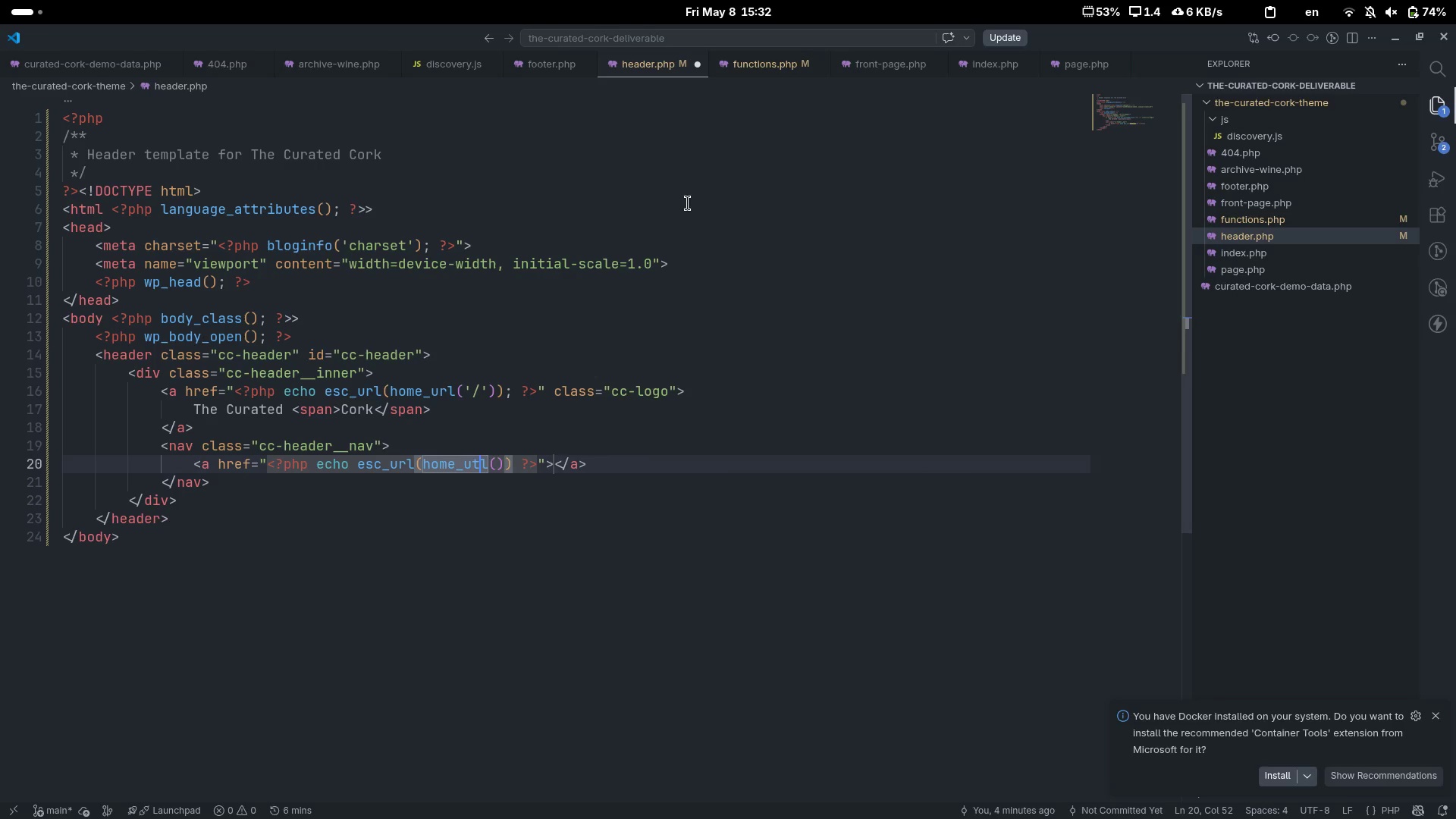 
key(Backspace)
 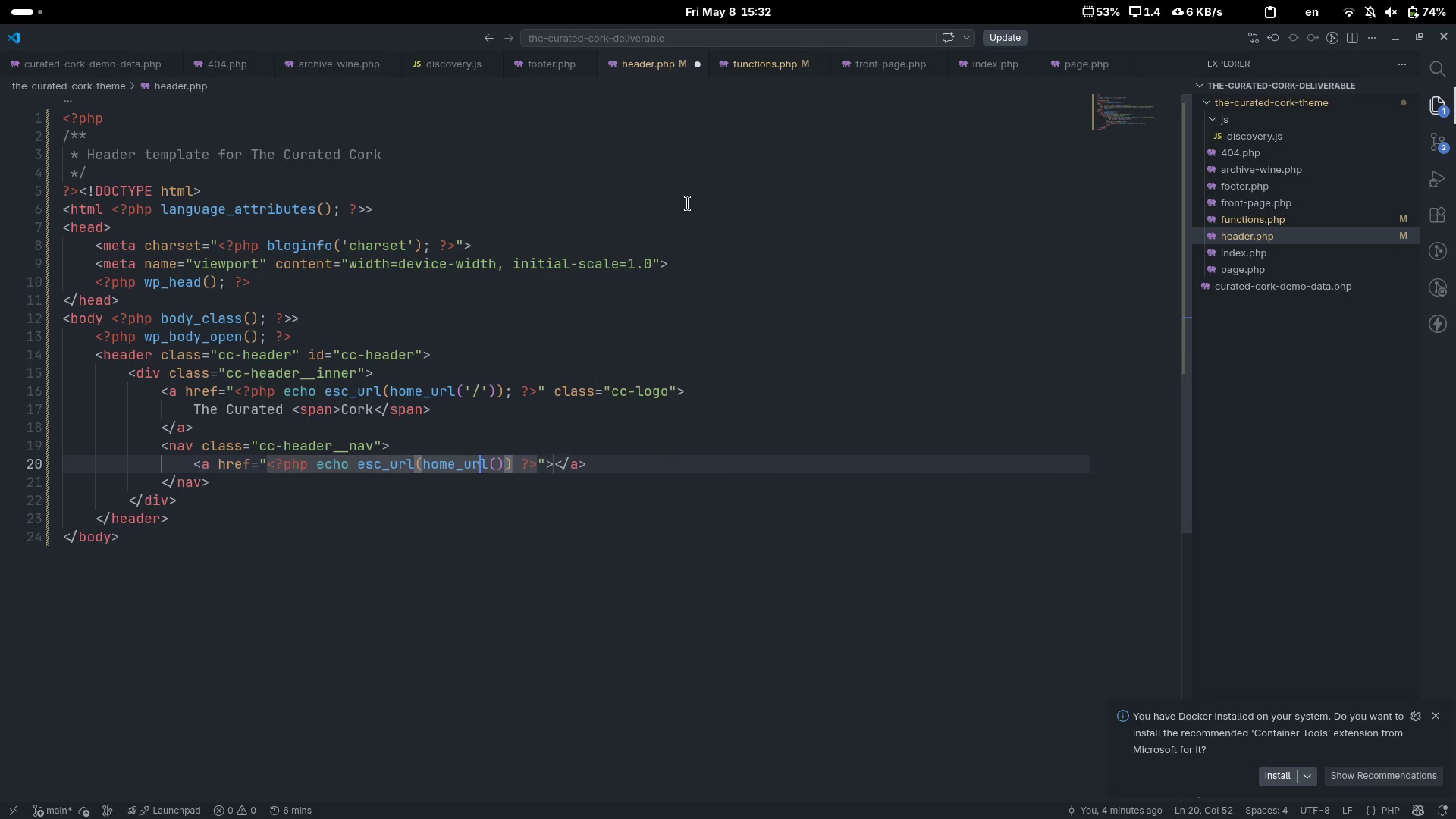 
key(R)
 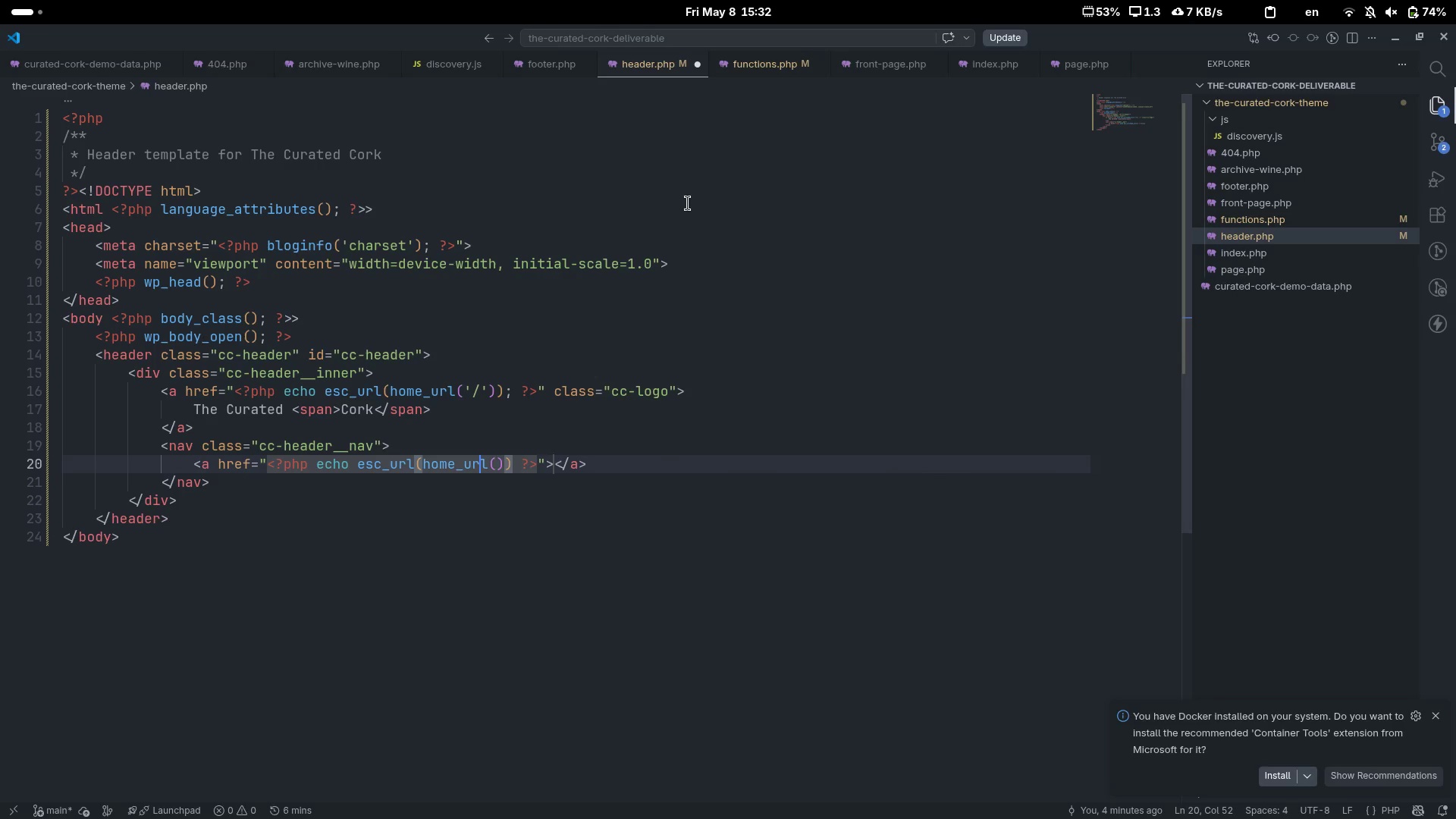 
key(Control+ControlLeft)
 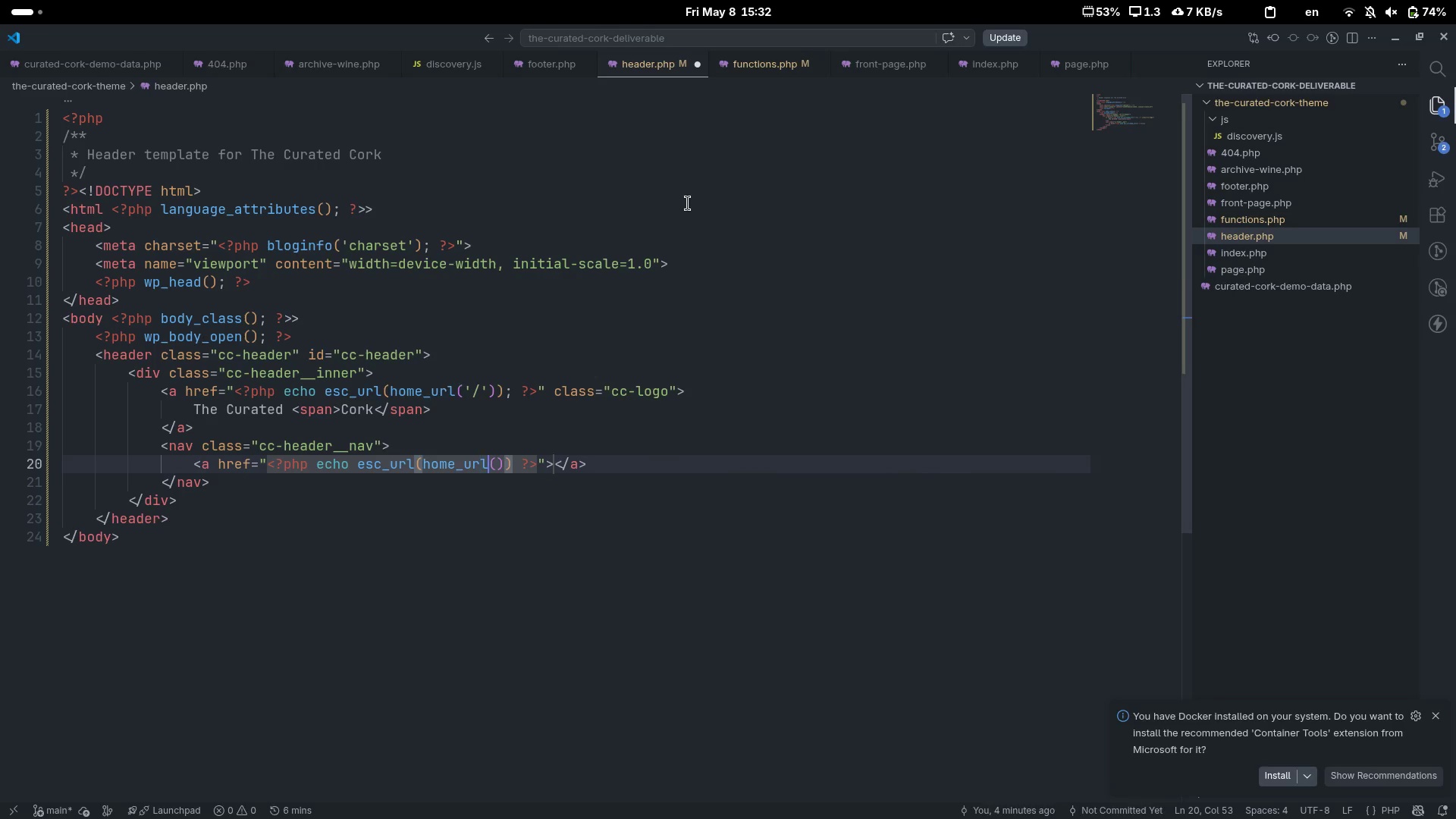 
key(Control+ArrowRight)
 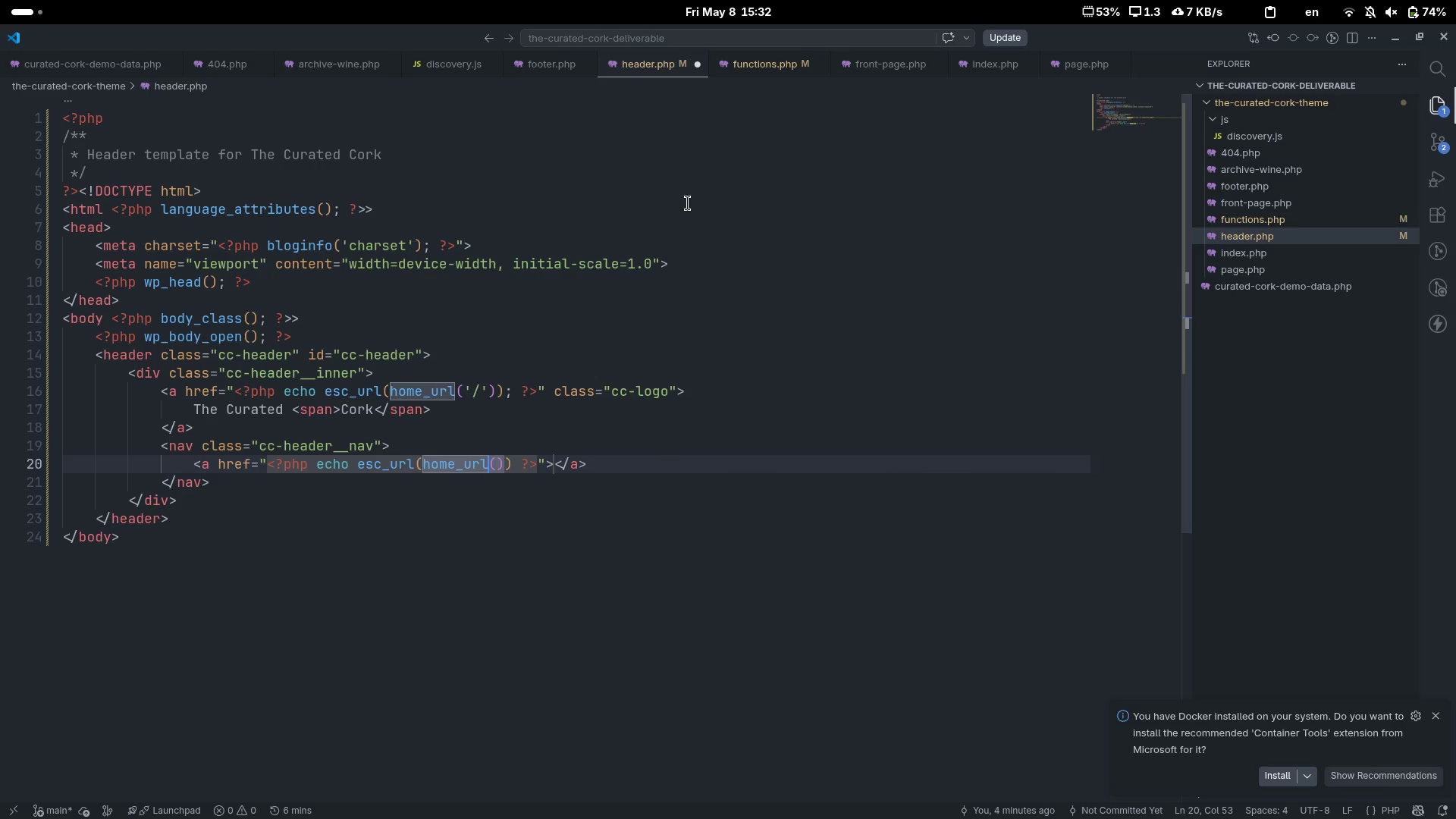 
key(ArrowLeft)
 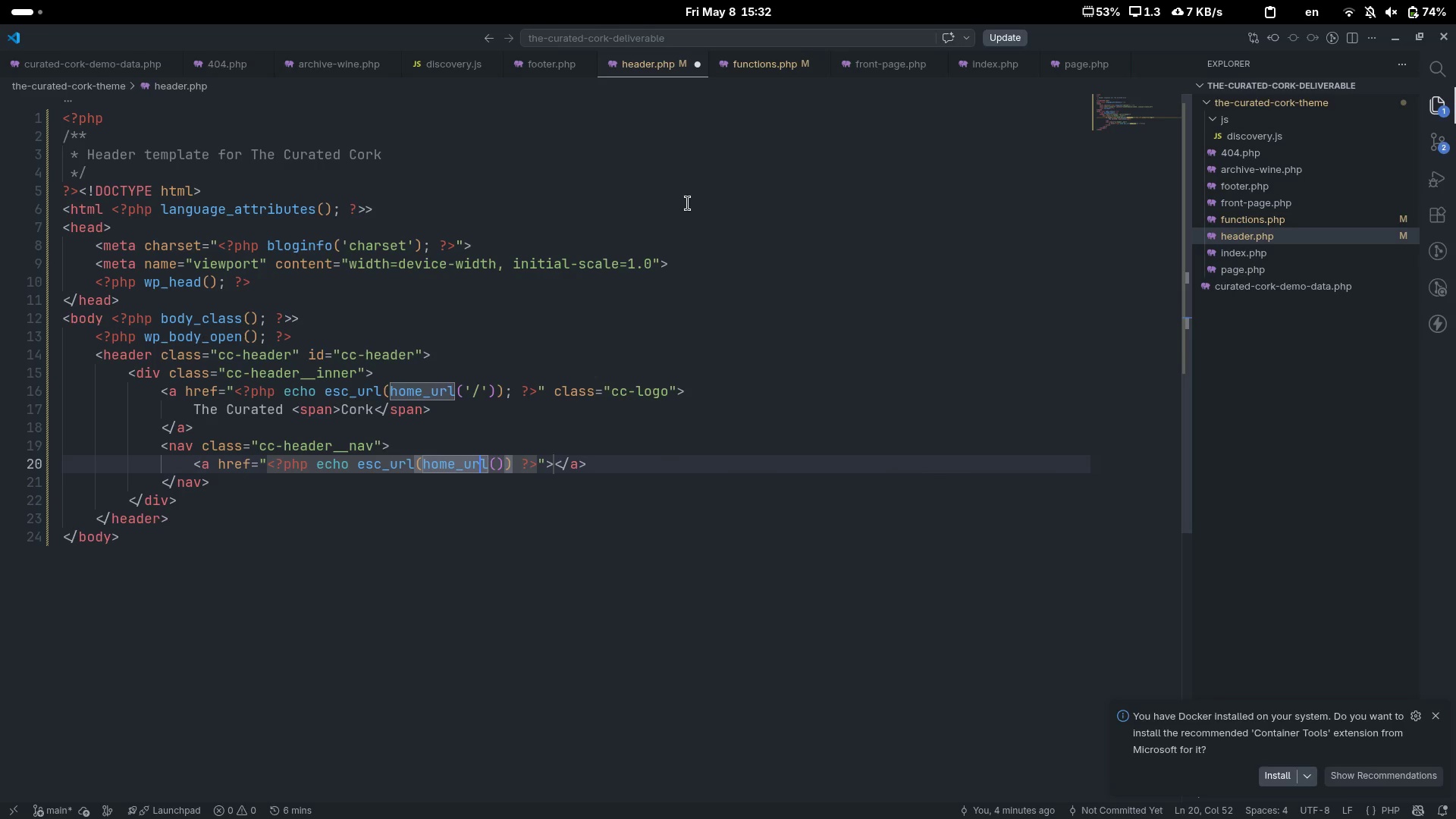 
key(ArrowRight)
 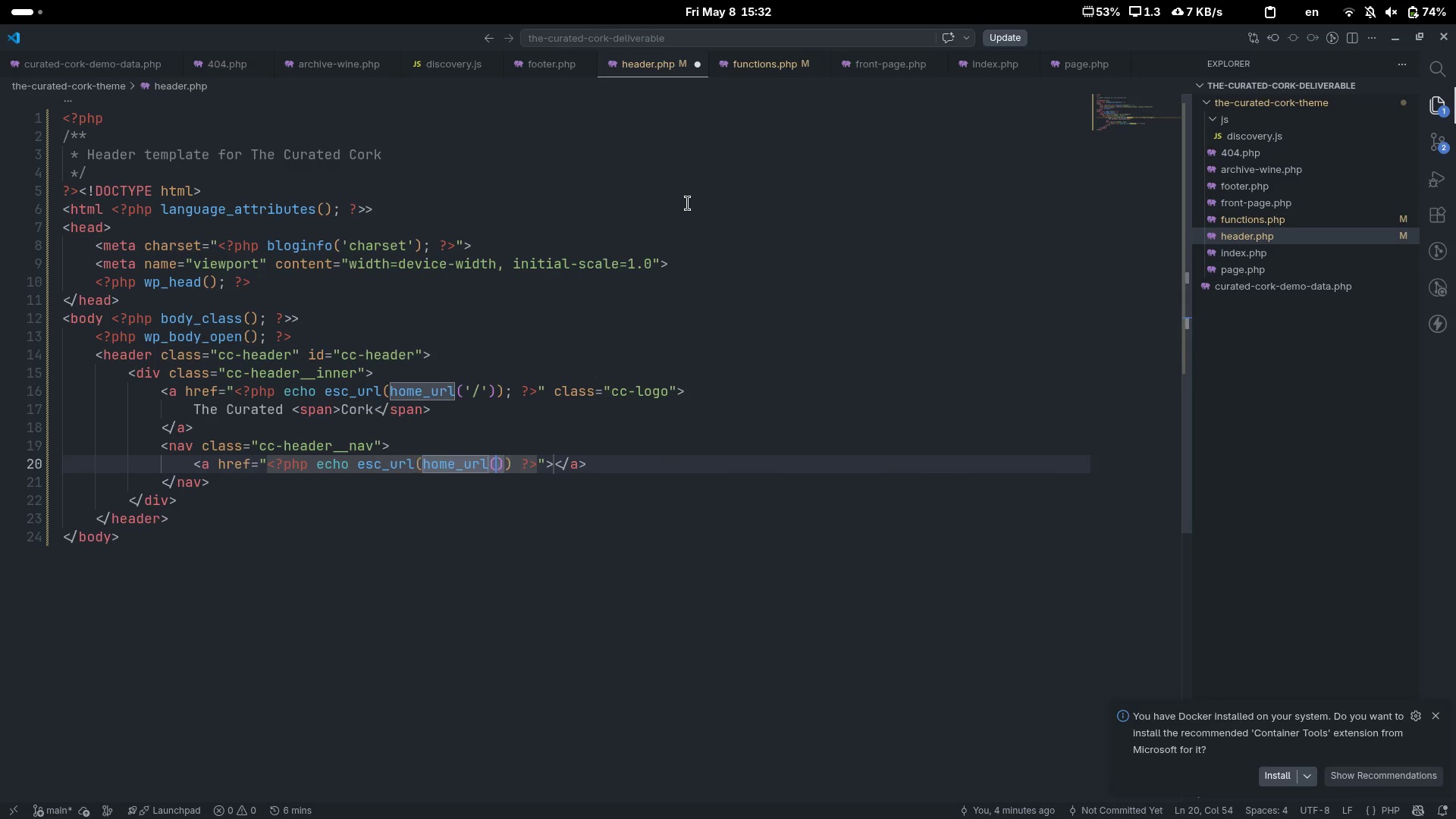 
key(ArrowRight)
 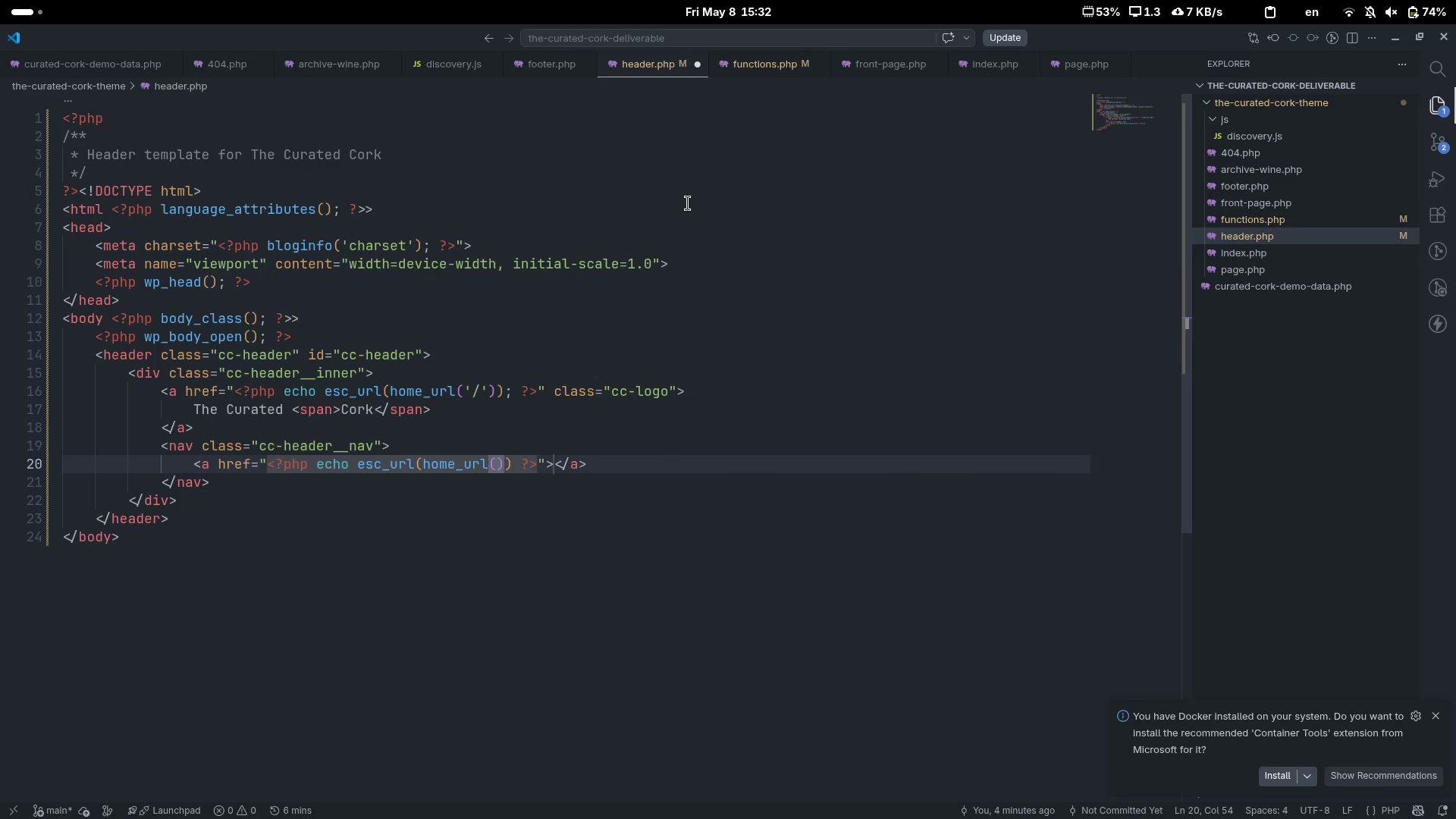 
key(Quote)
 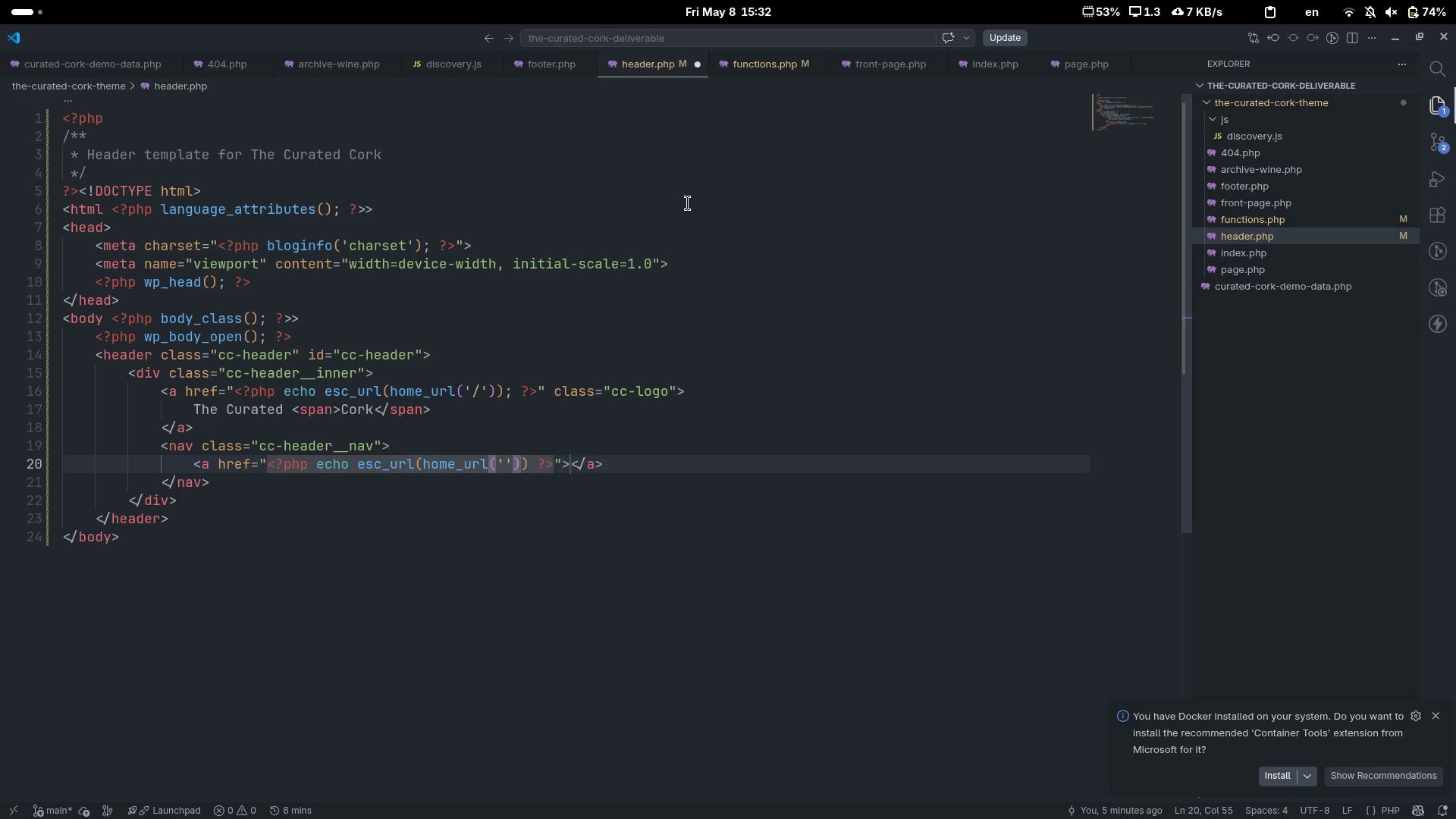 
key(Slash)
 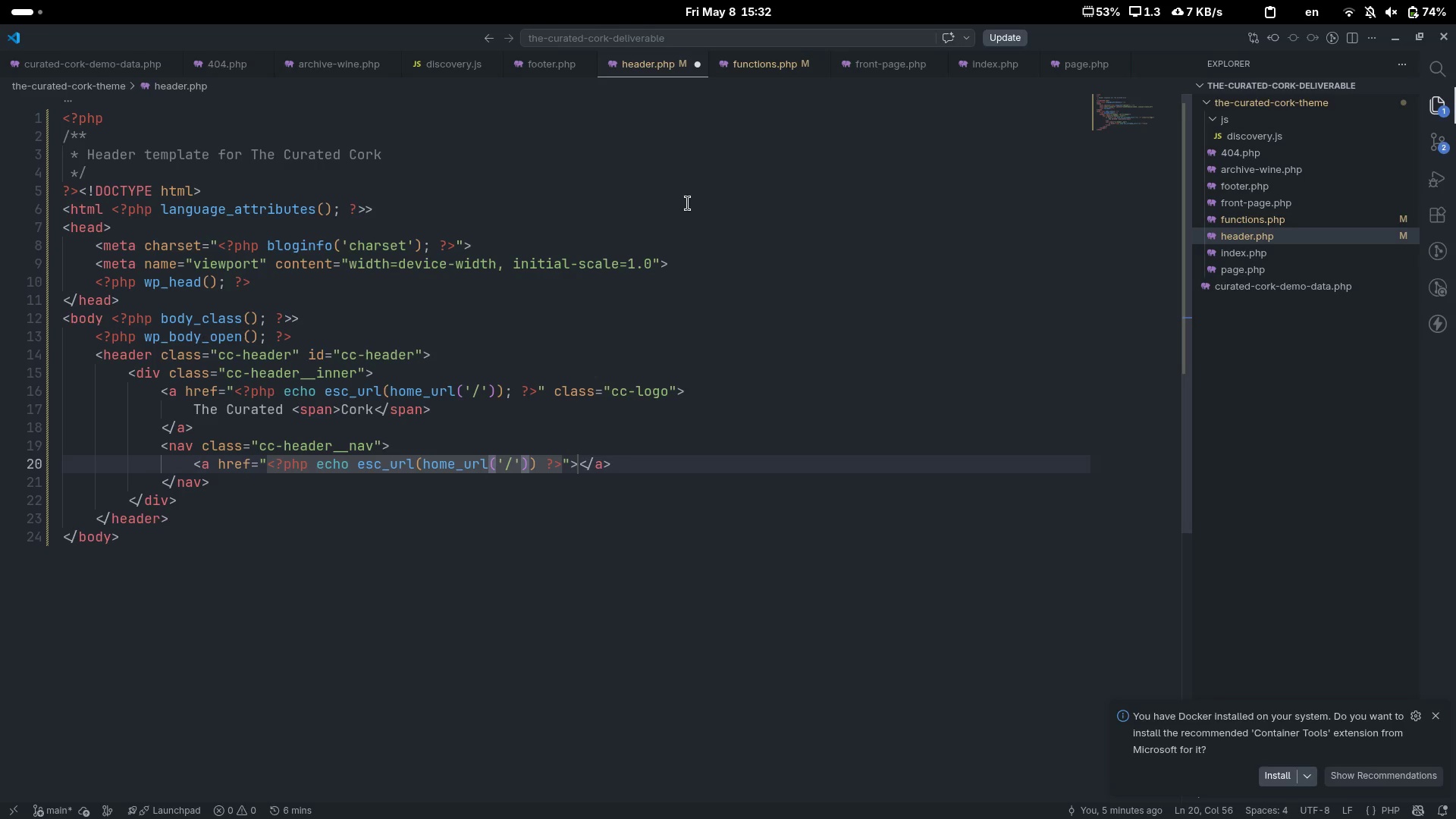 
key(ArrowRight)
 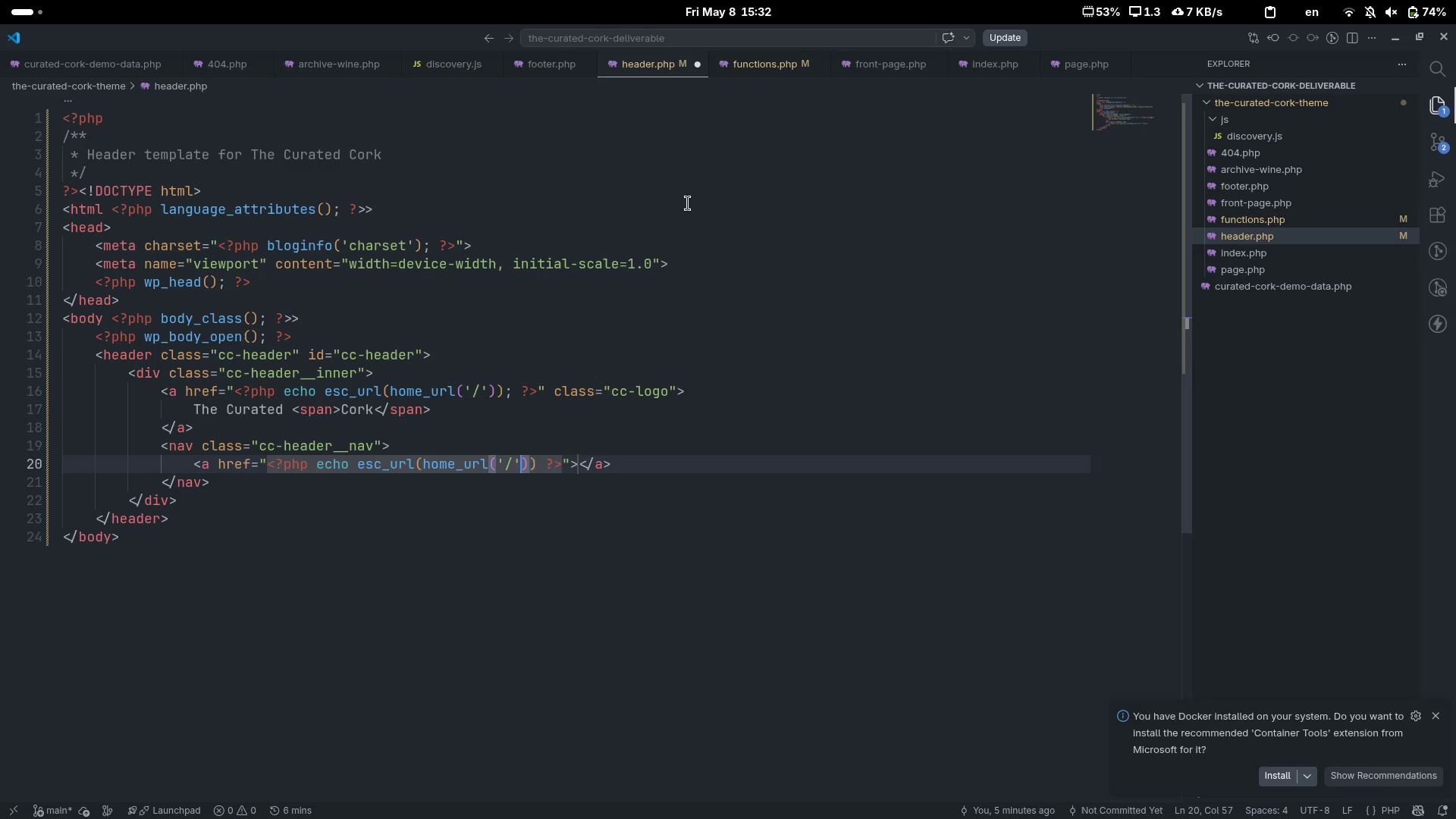 
key(ArrowRight)
 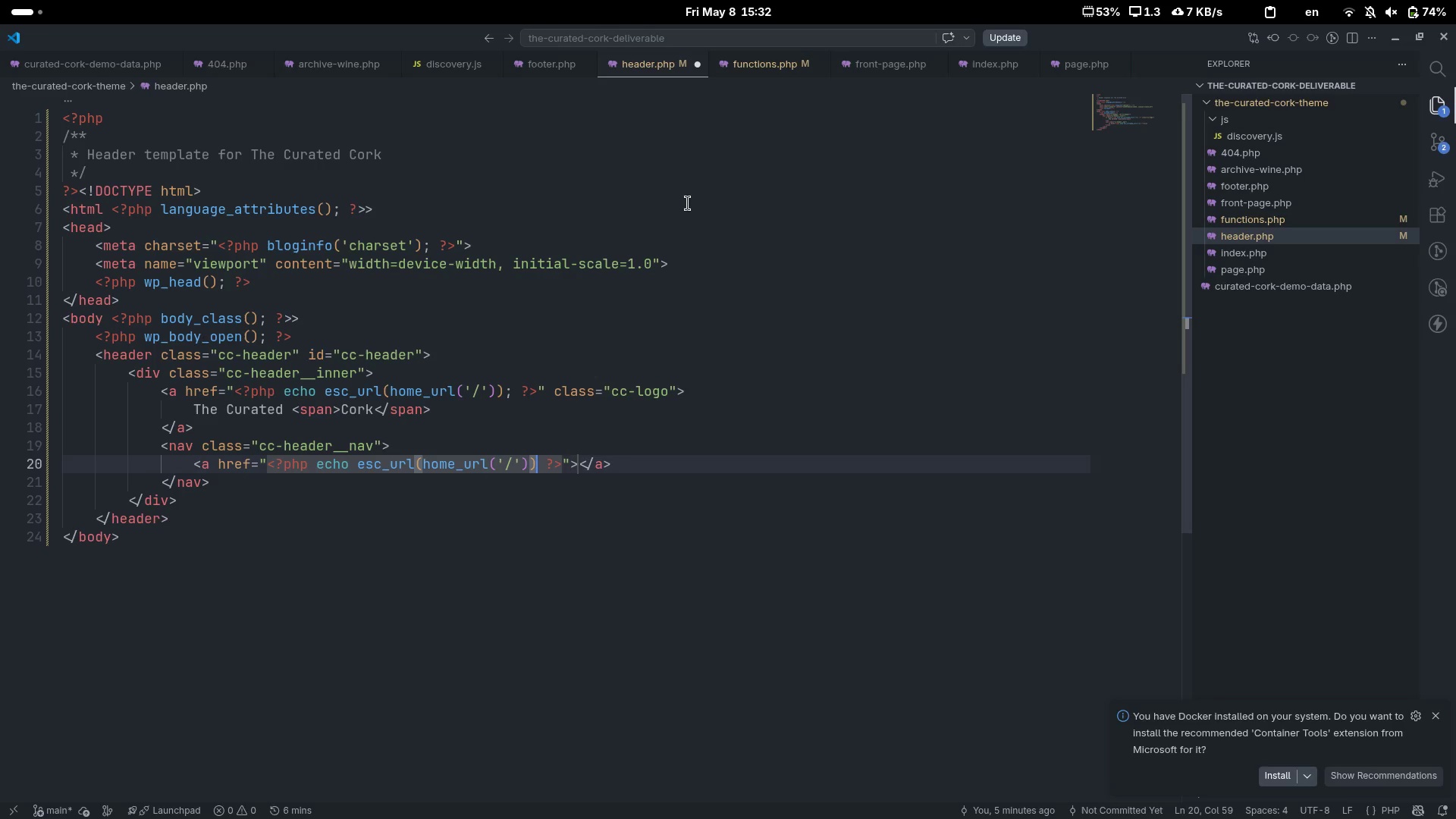 
key(ArrowRight)
 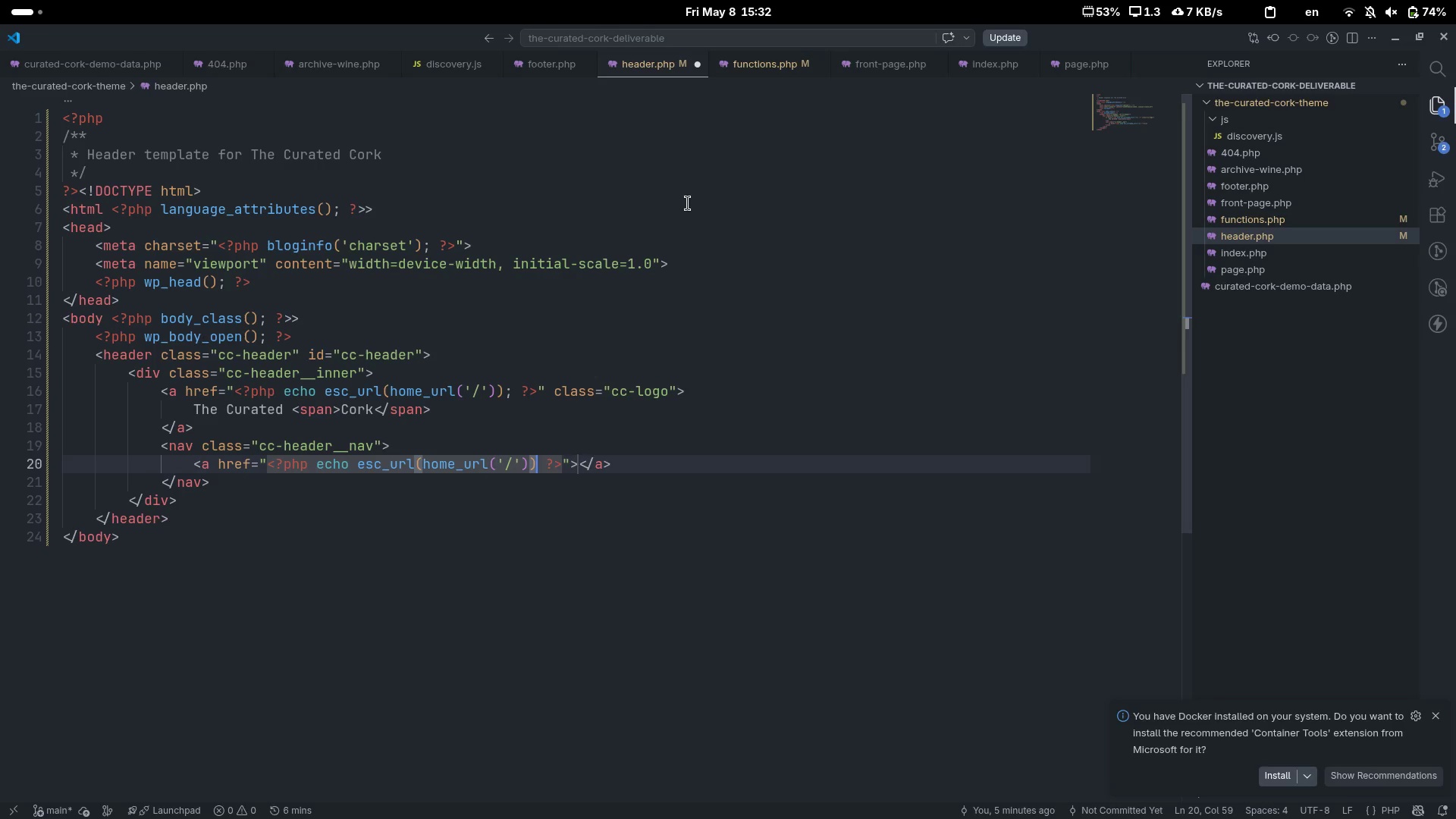 
key(Semicolon)
 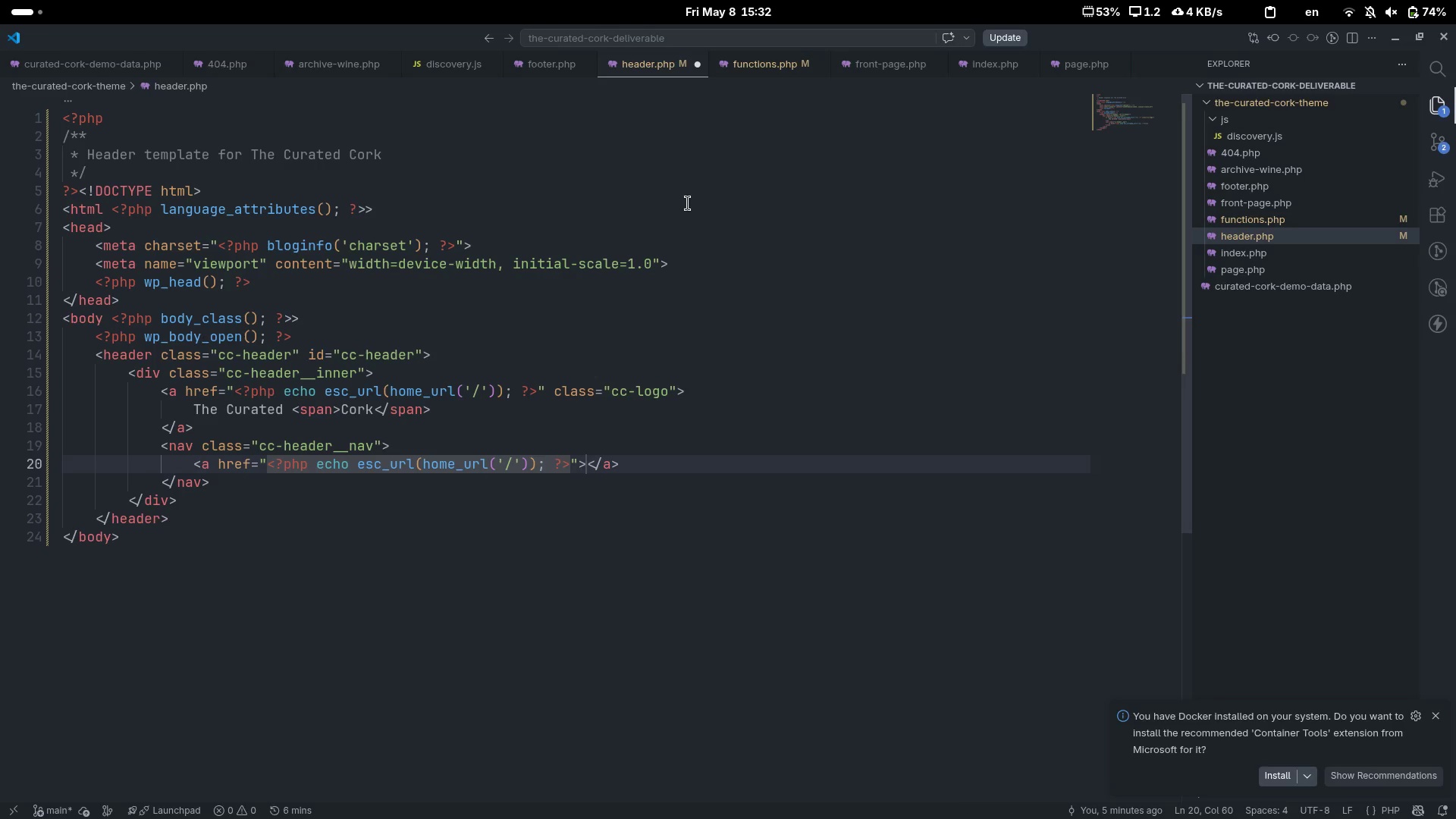 
key(Escape)
 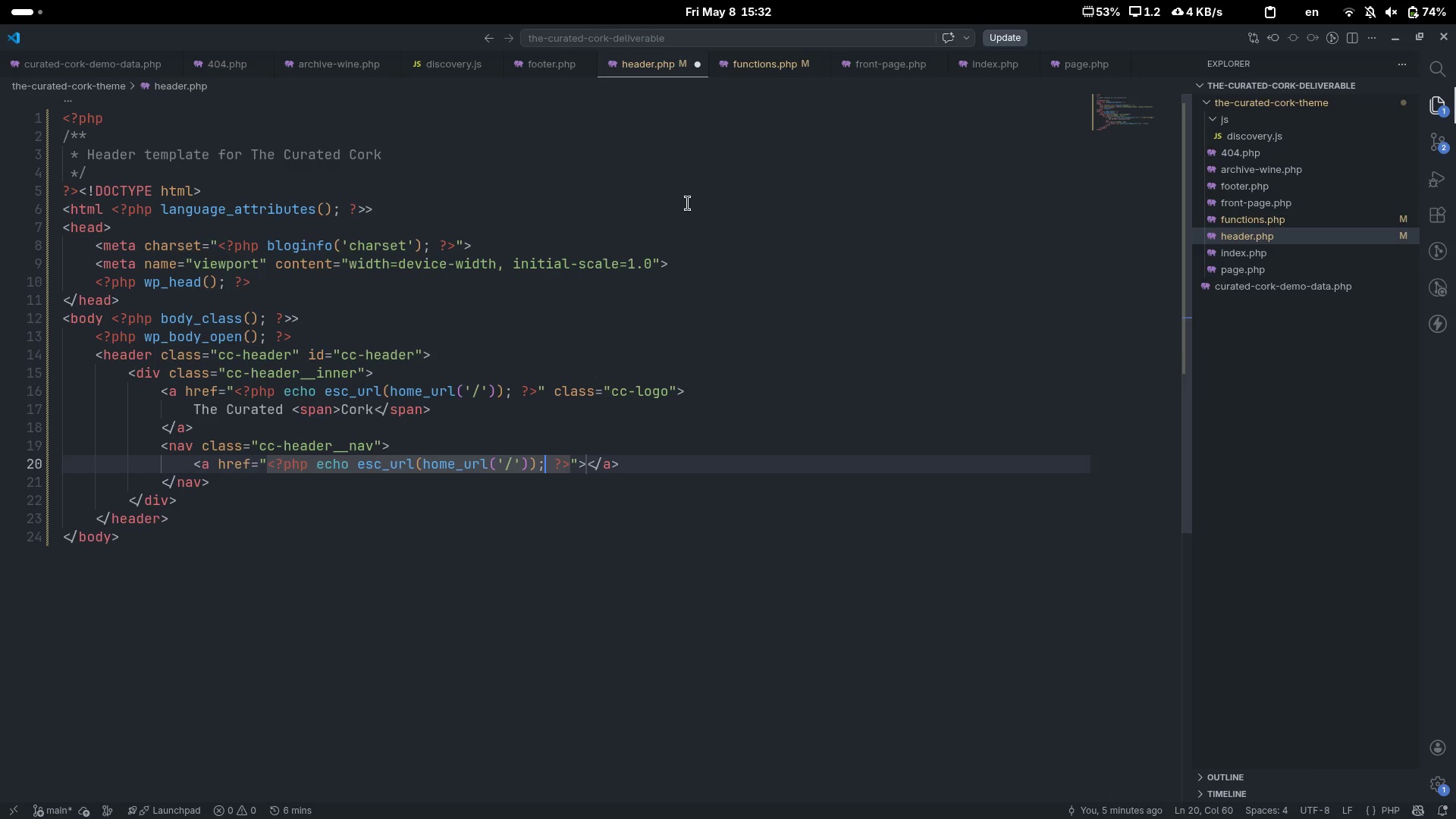 
key(Escape)
 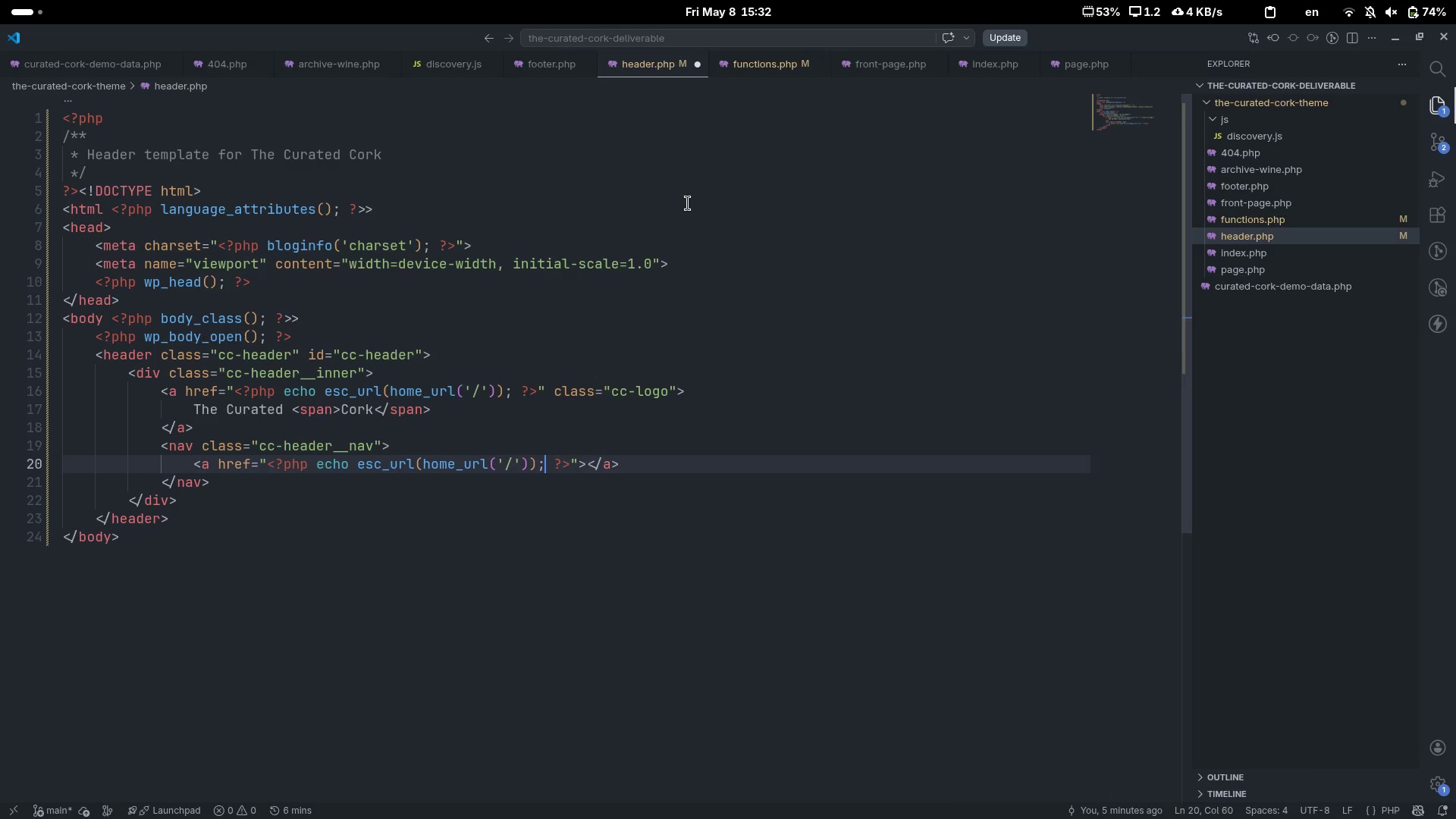 
key(ArrowRight)
 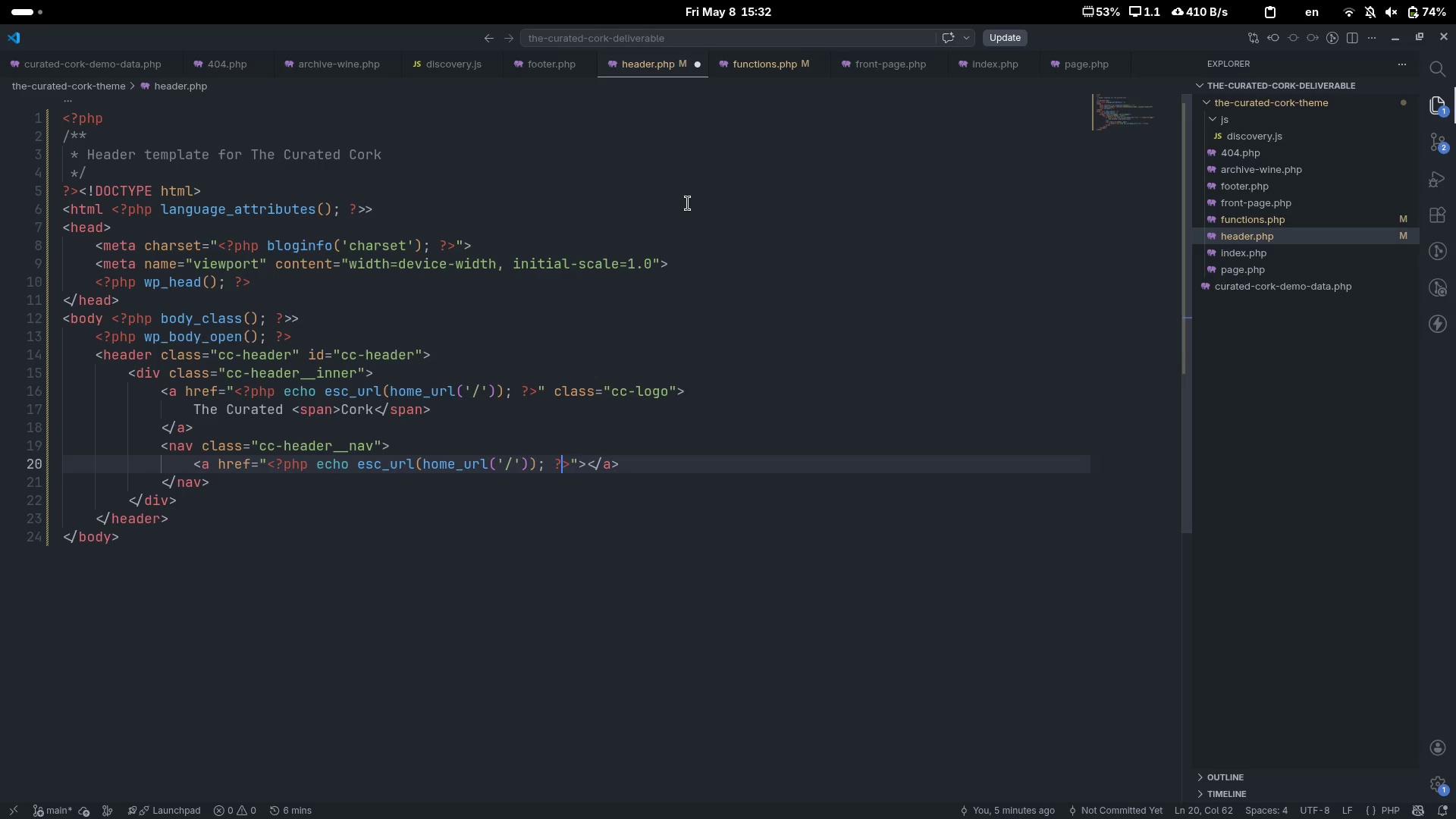 
key(ArrowRight)
 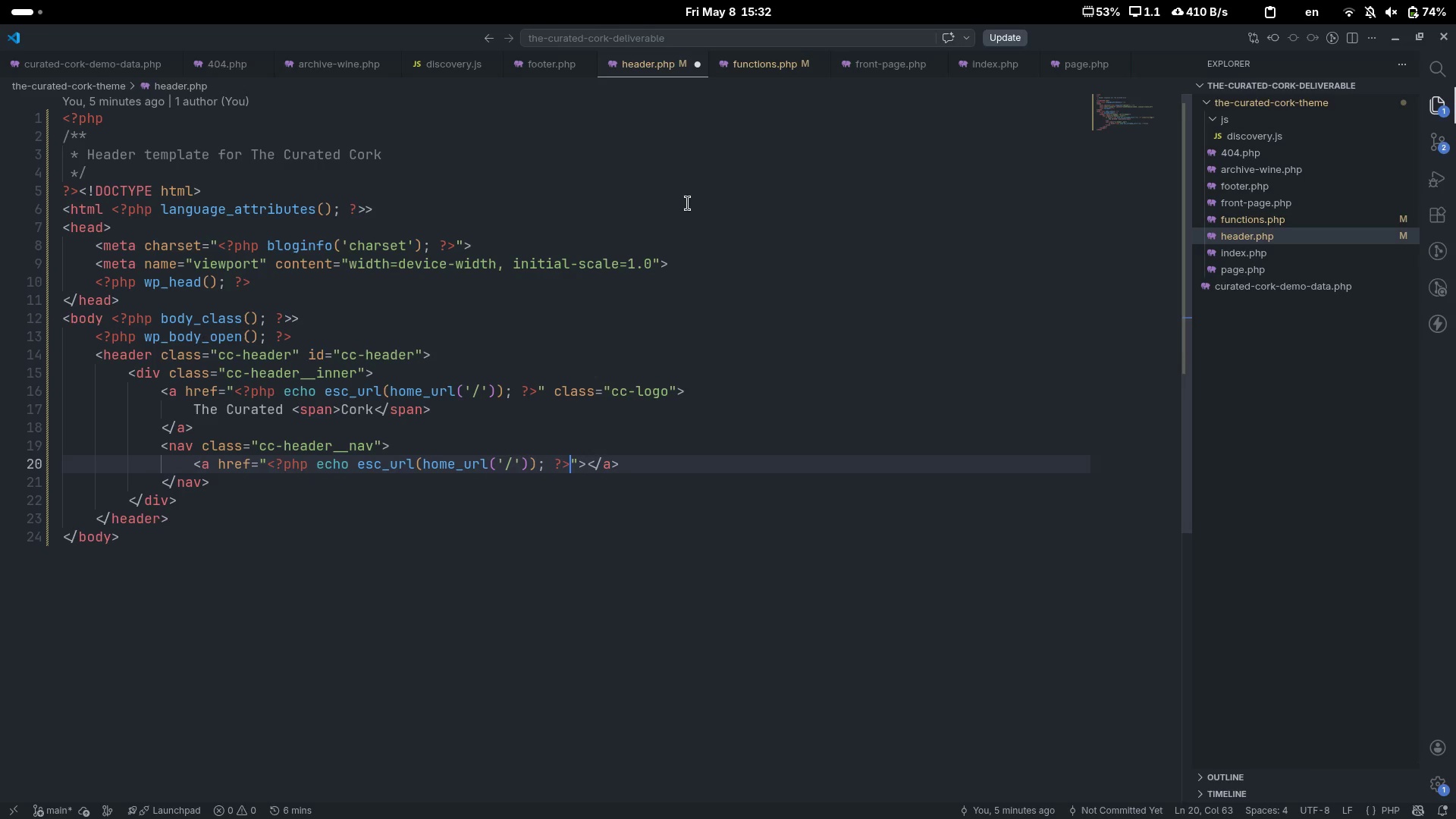 
key(ArrowRight)
 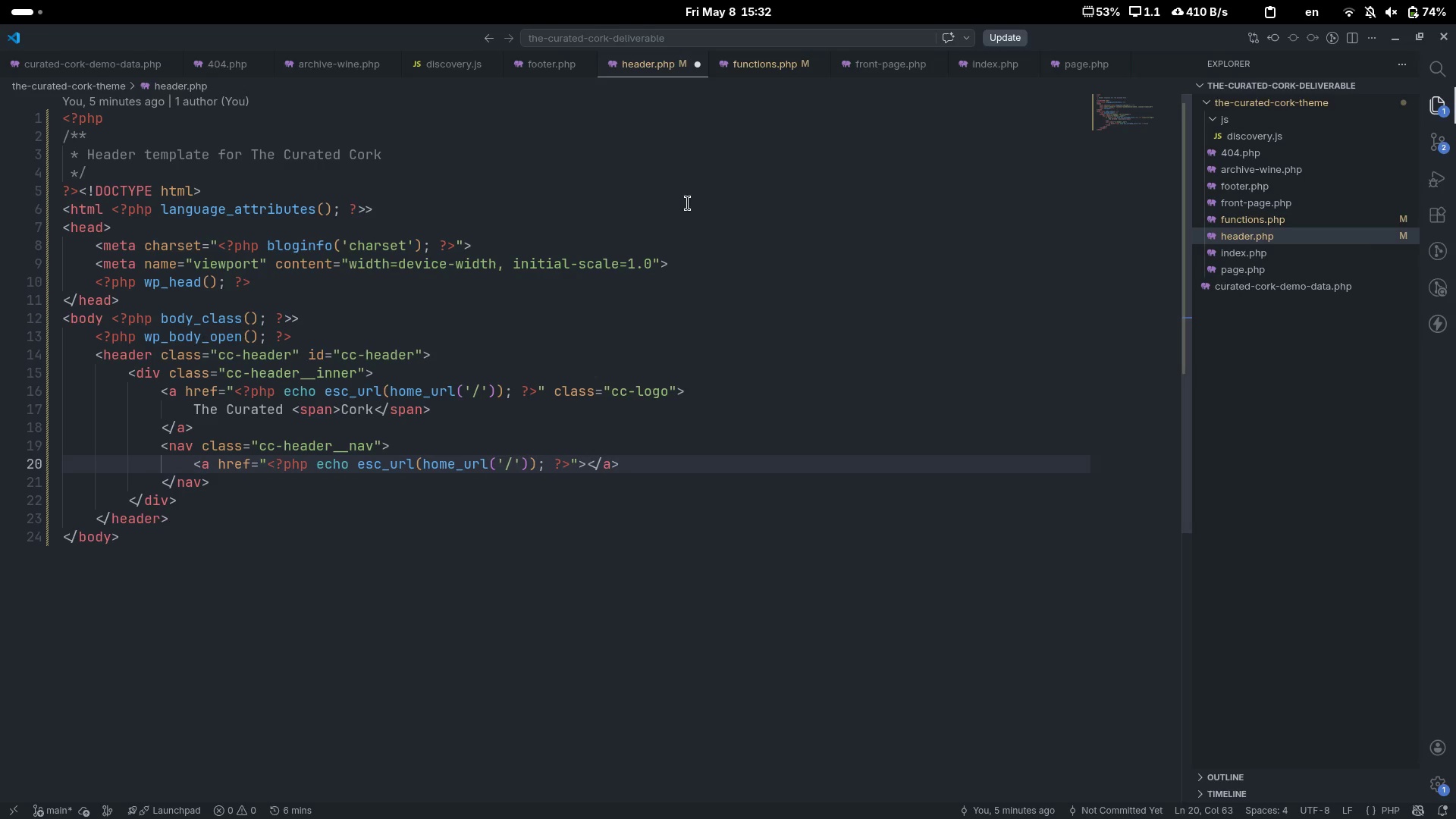 
key(ArrowRight)
 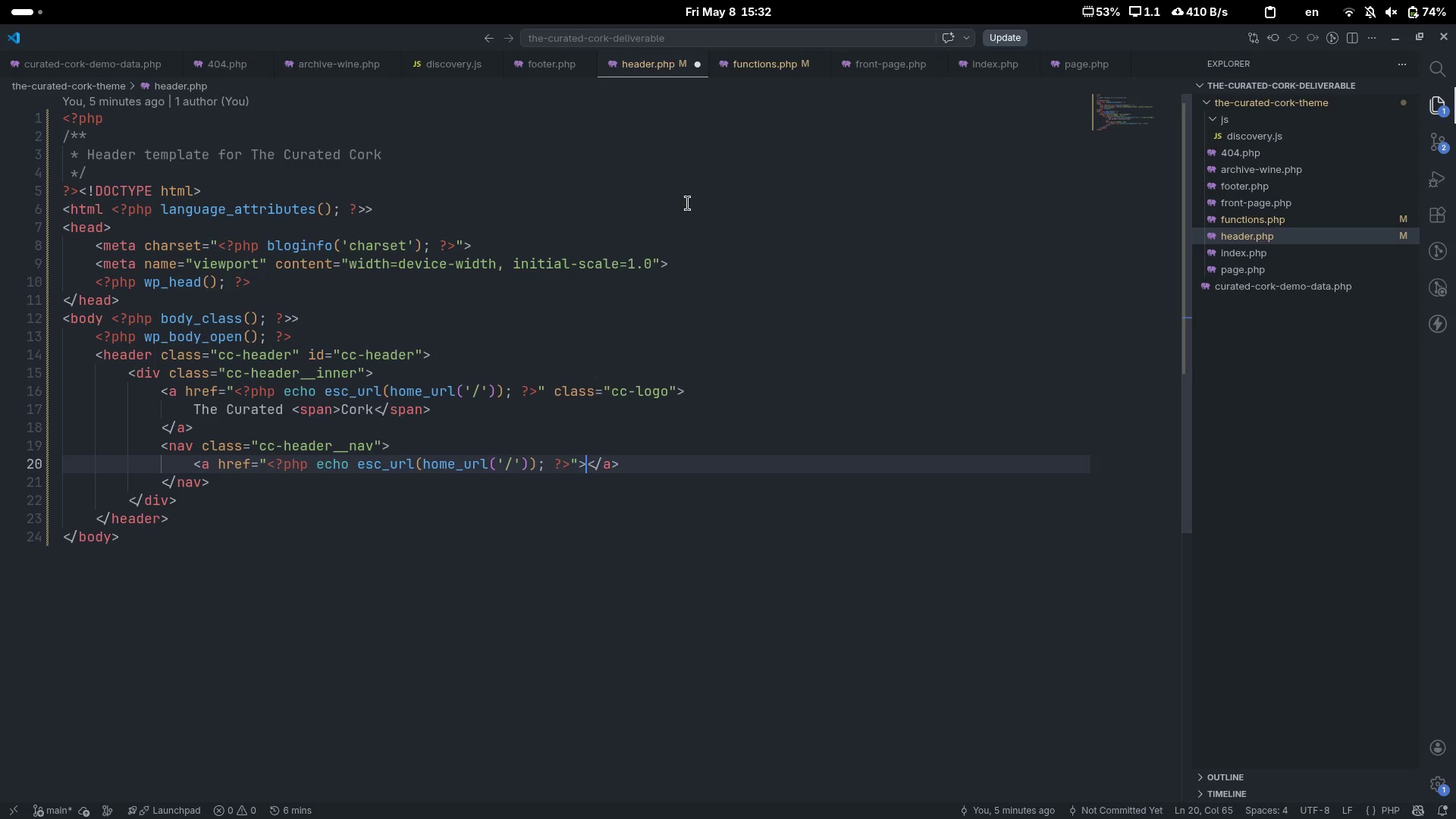 
key(ArrowRight)
 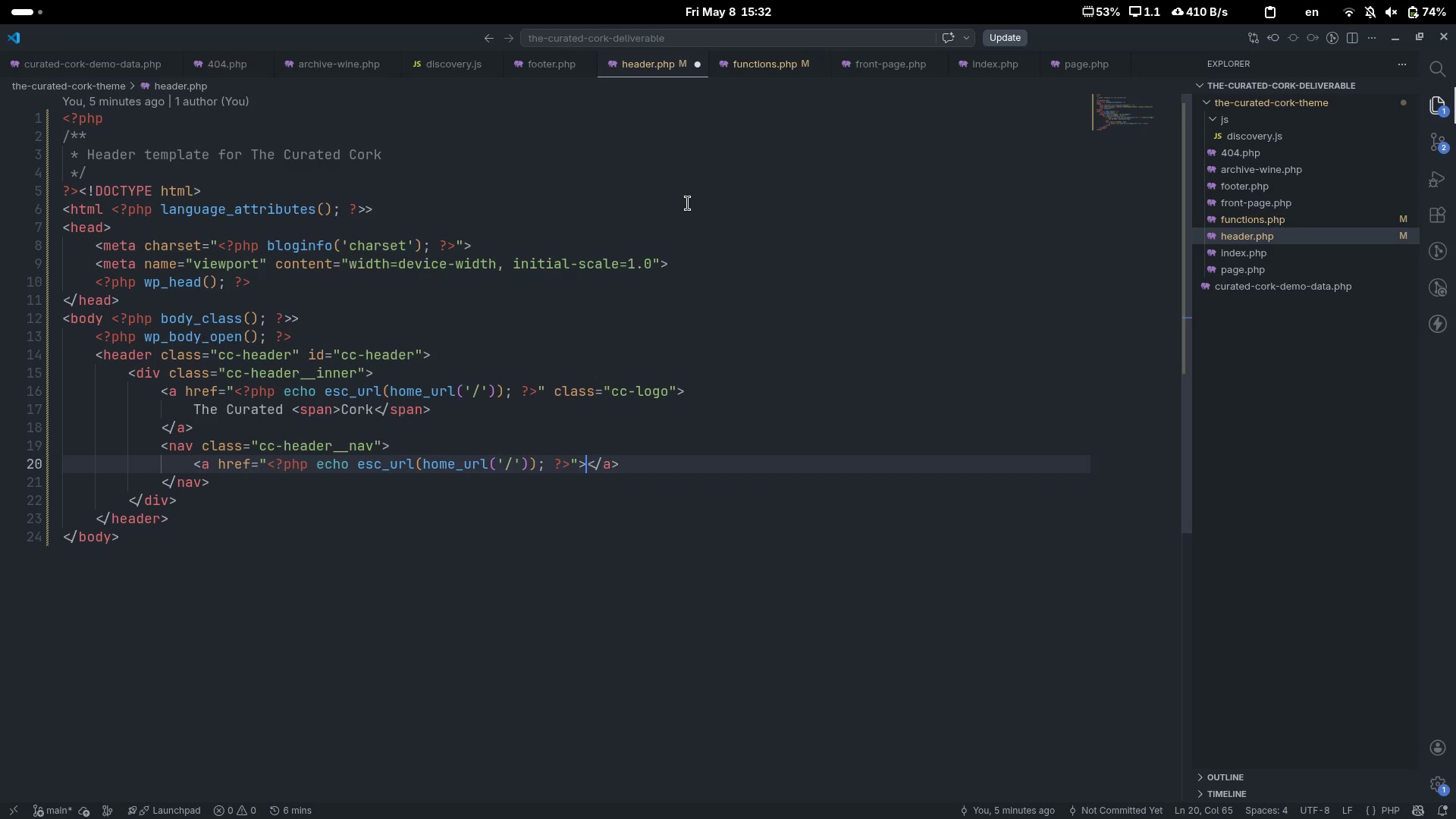 
type(Discover[End])
 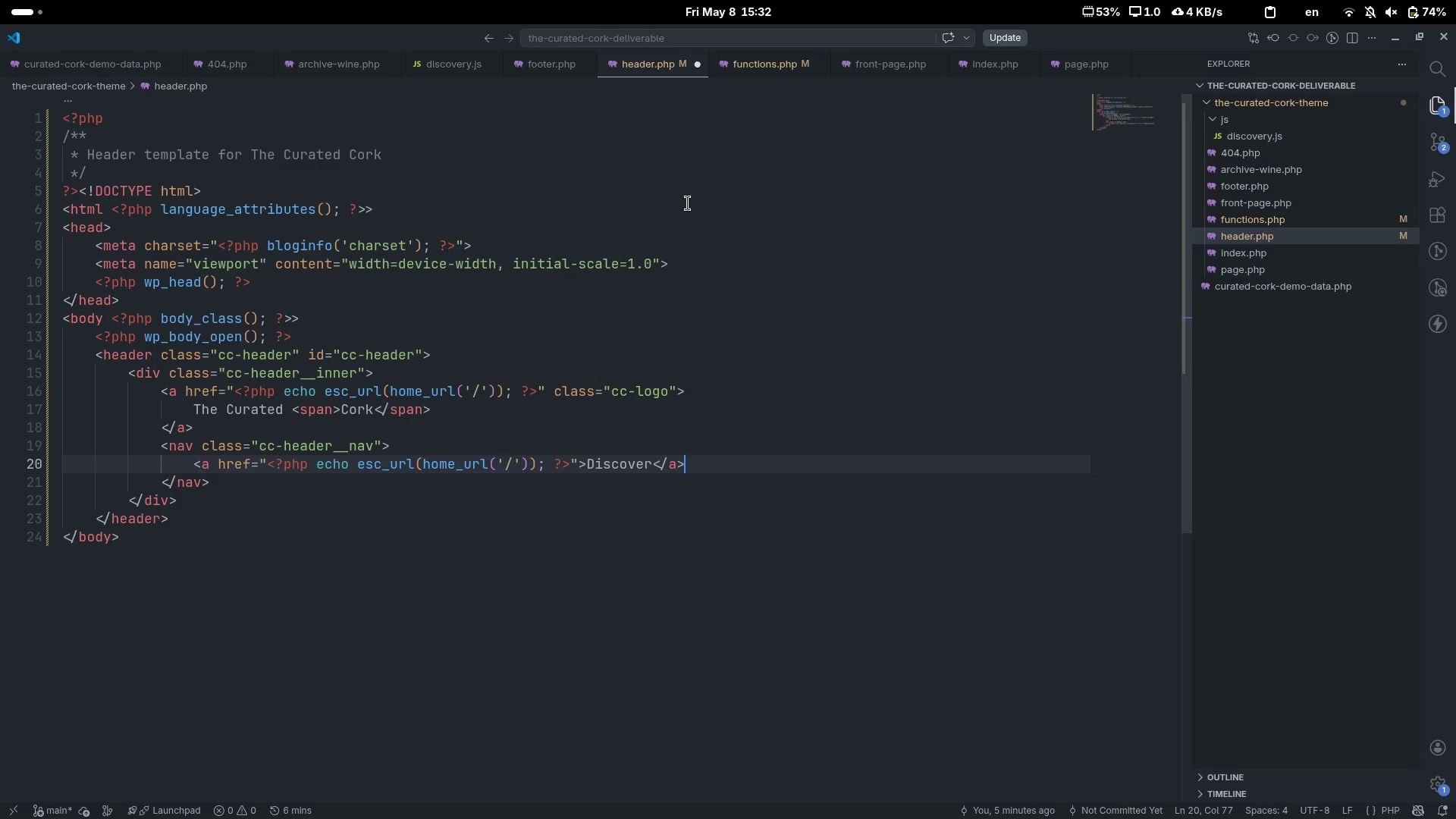 
key(Enter)
 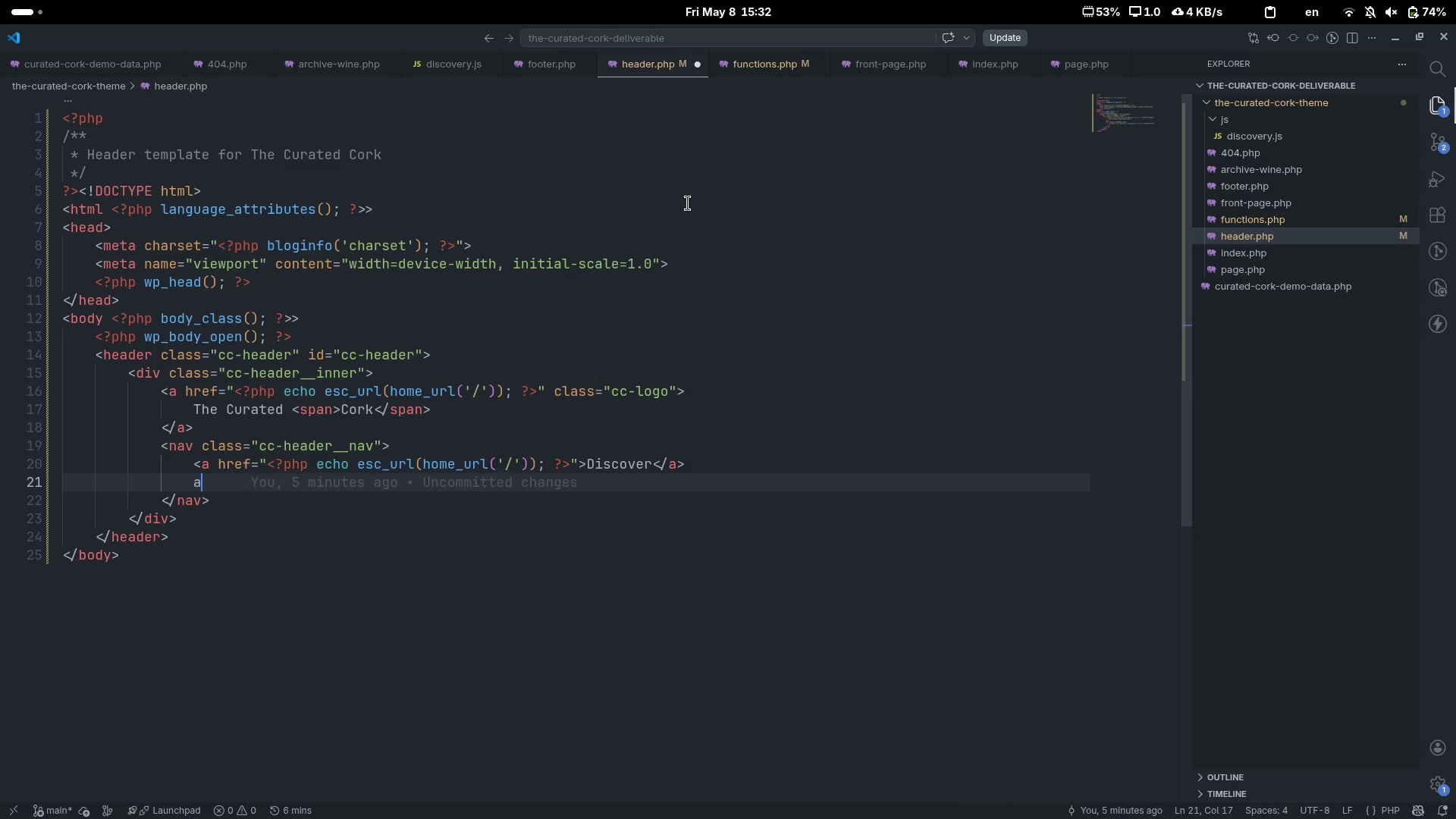 
key(A)
 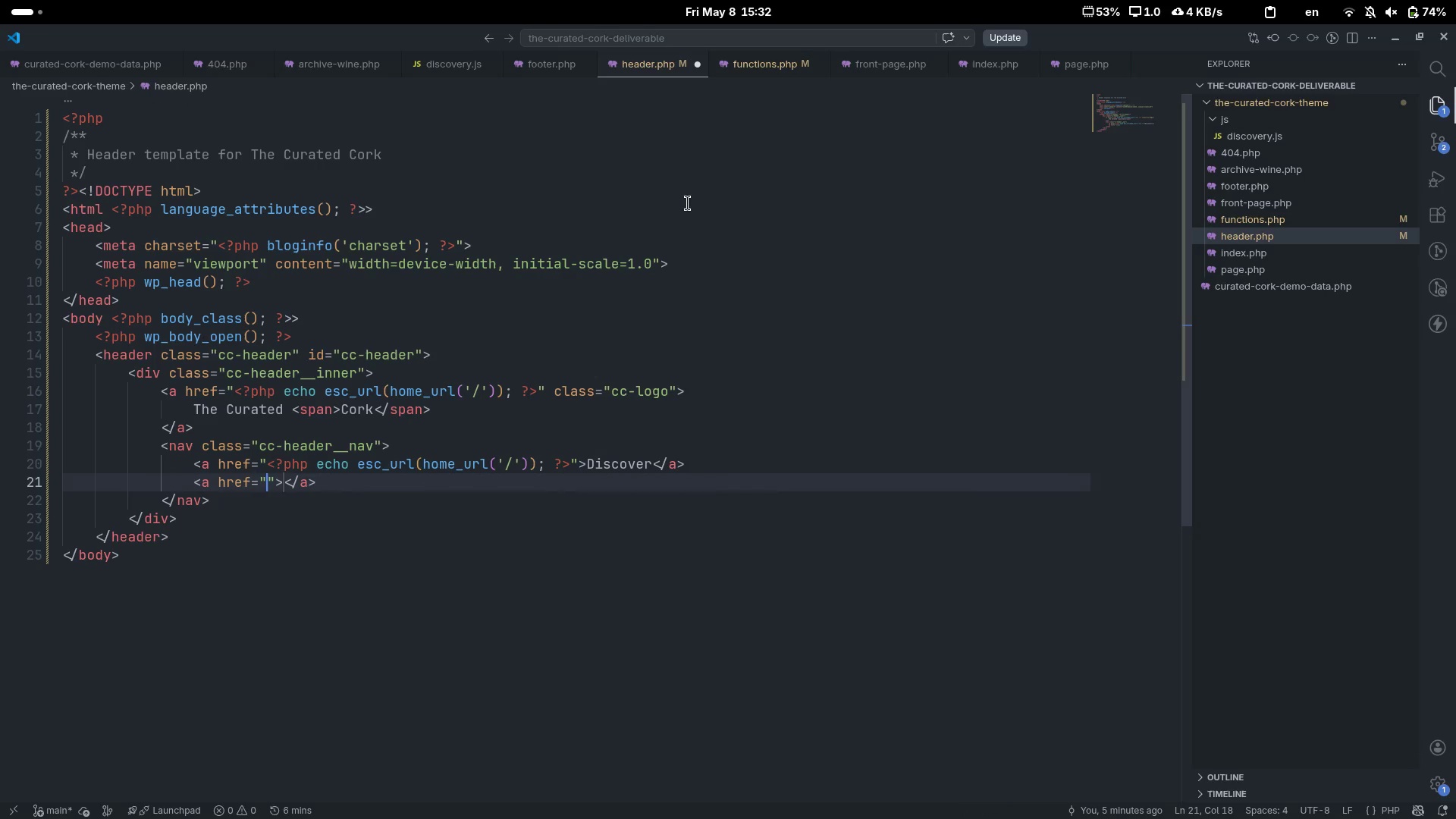 
key(Tab)
 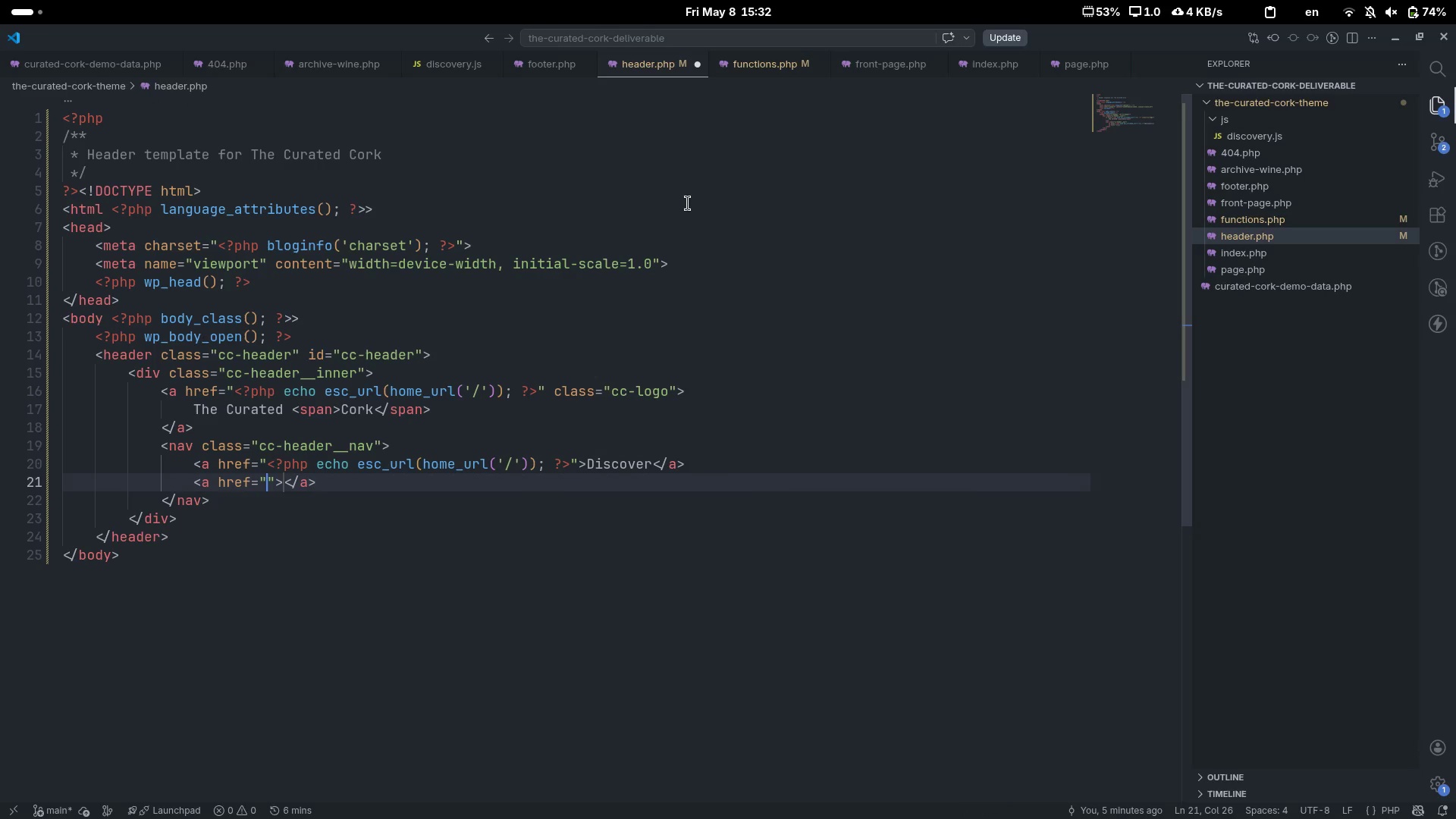 
key(Shift+Comma)
 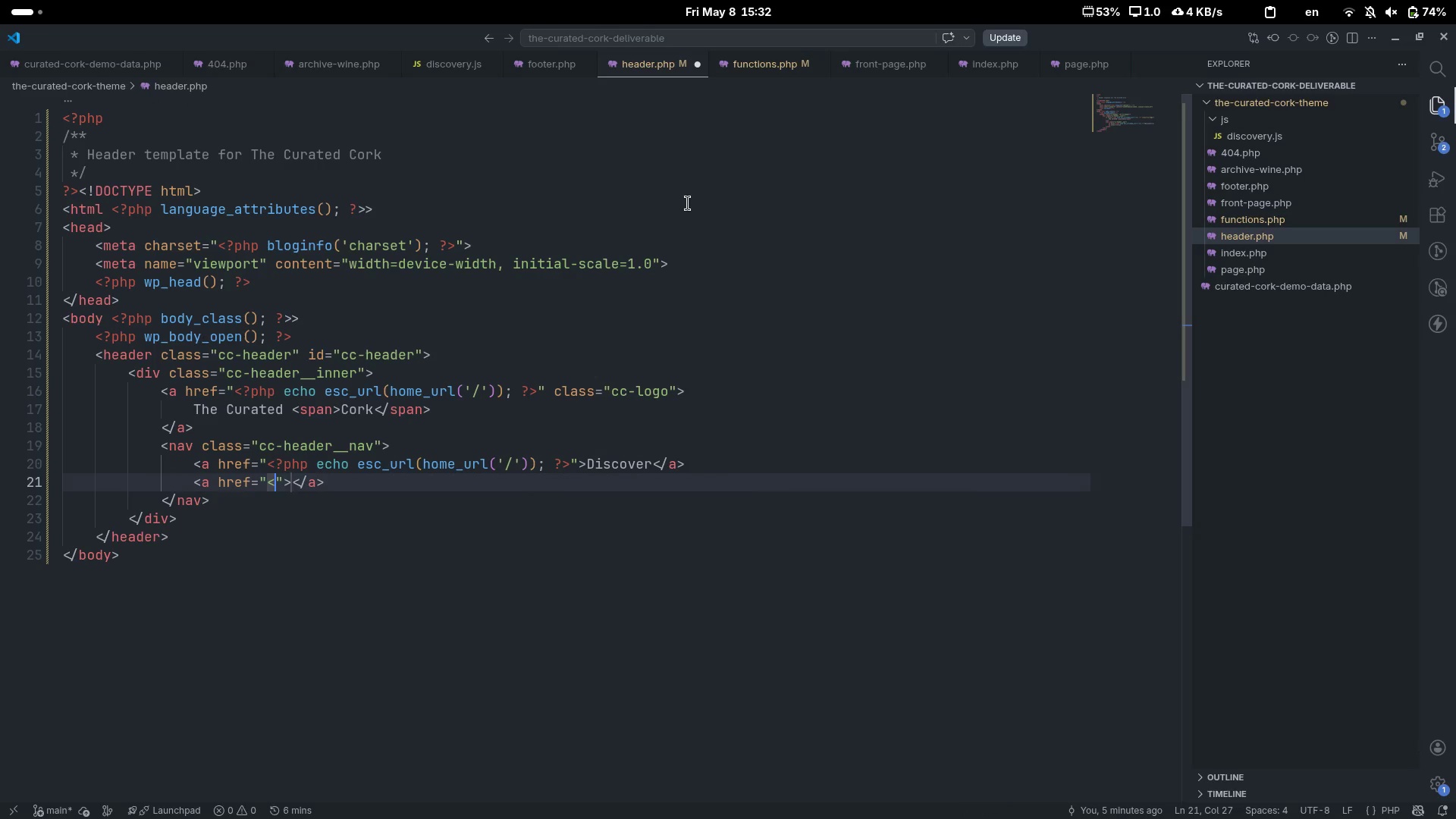 
key(Tab)
 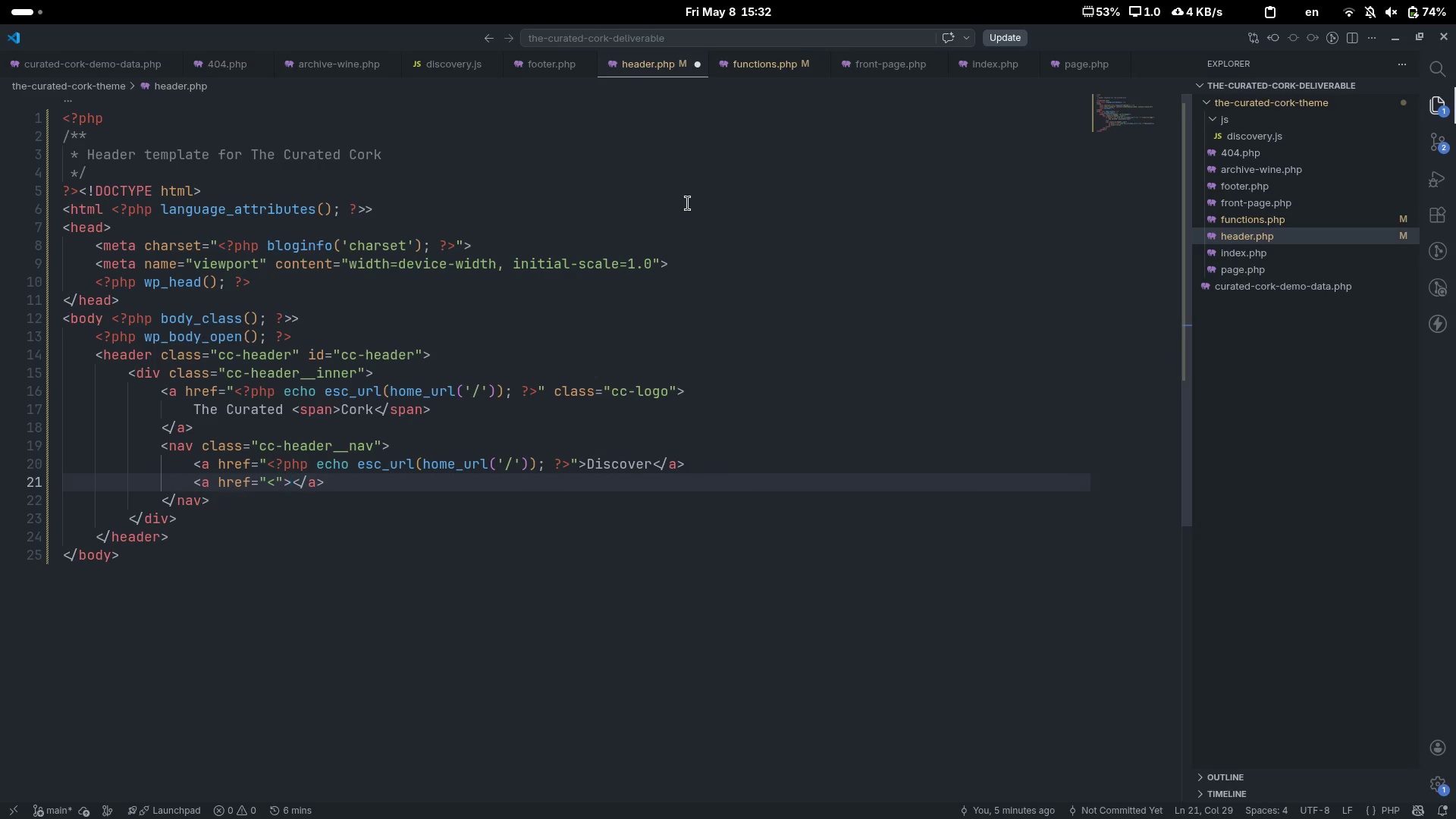 
key(ArrowLeft)
 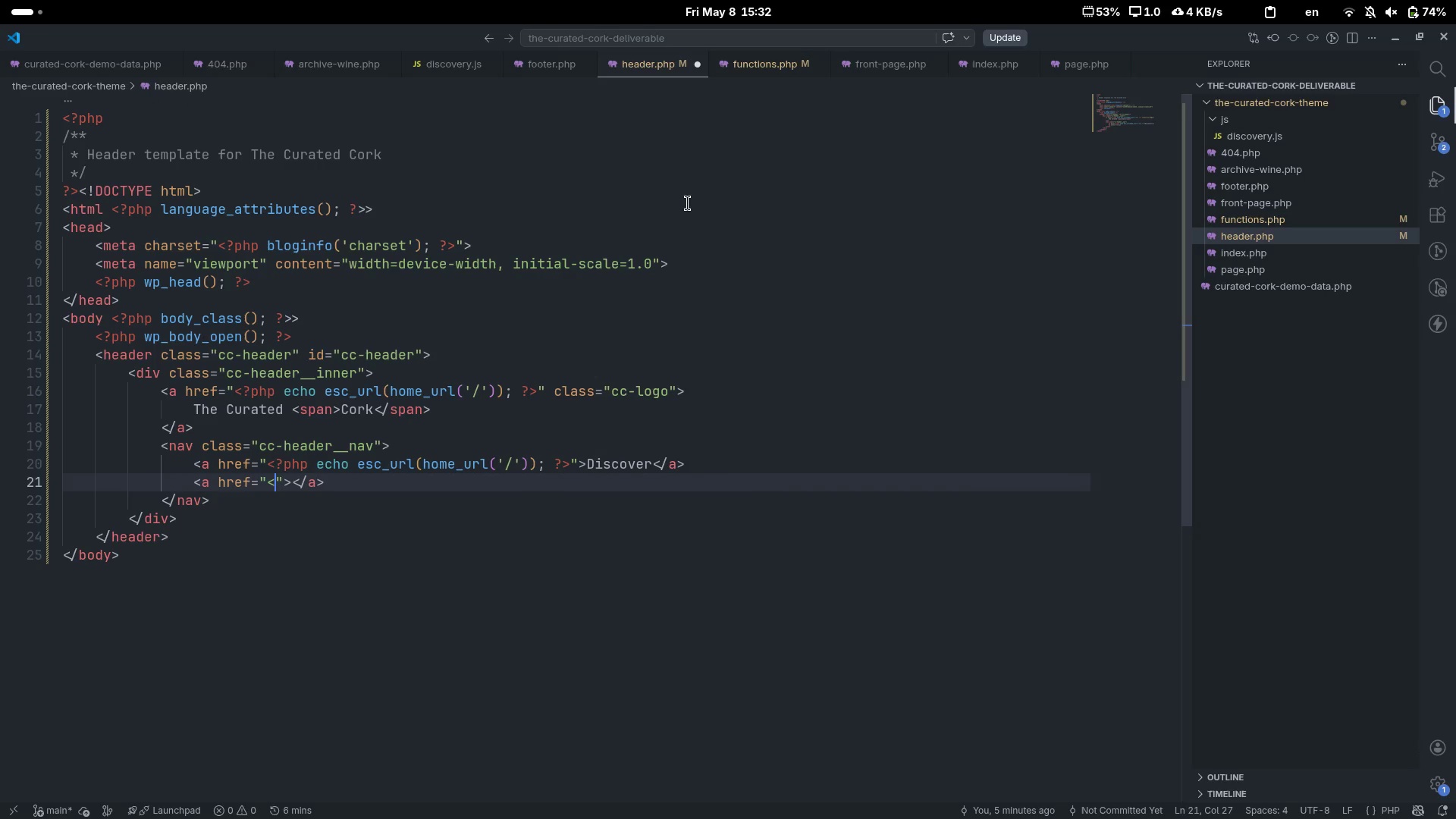 
key(ArrowLeft)
 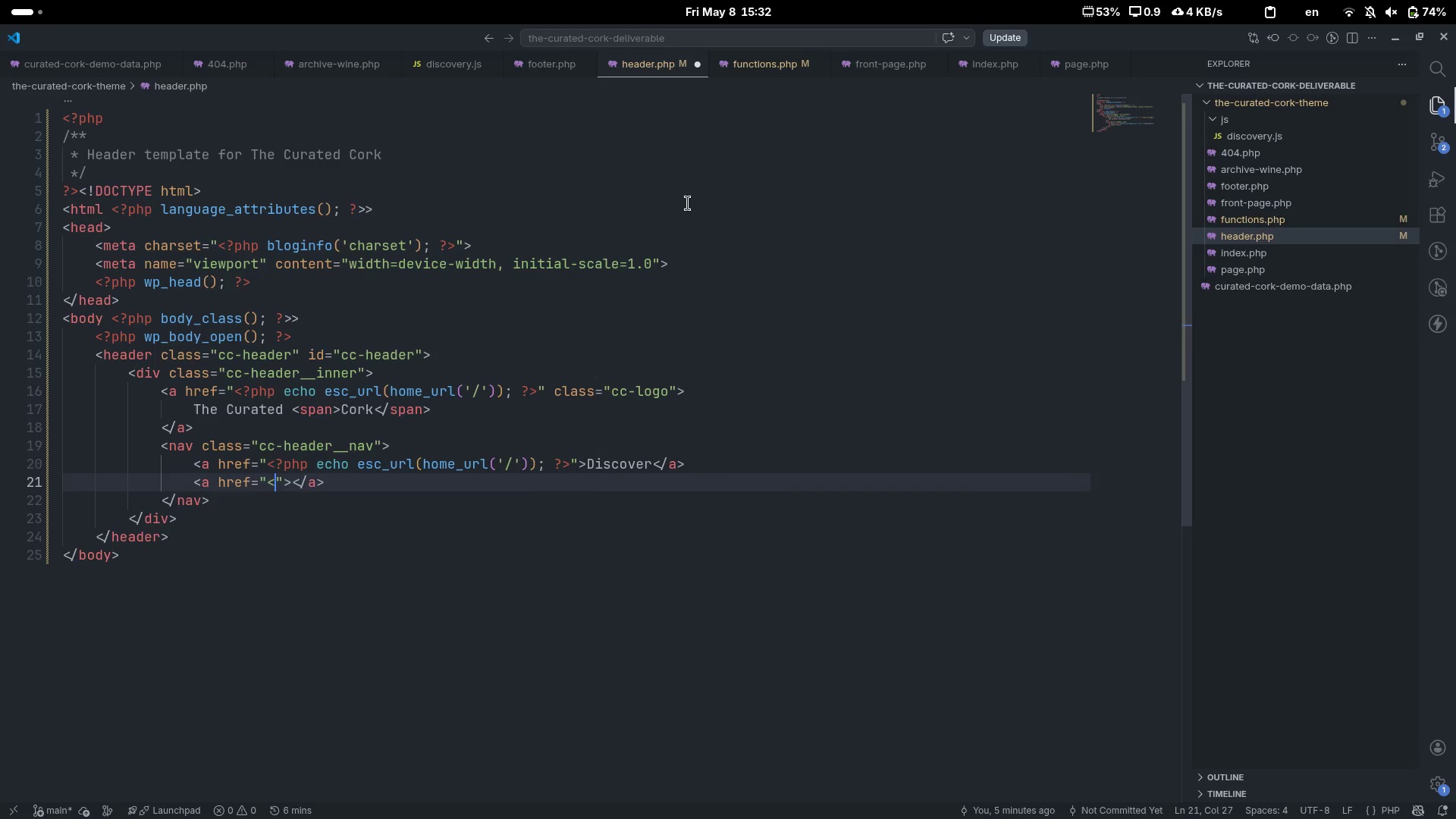 
key(Shift+ShiftLeft)
 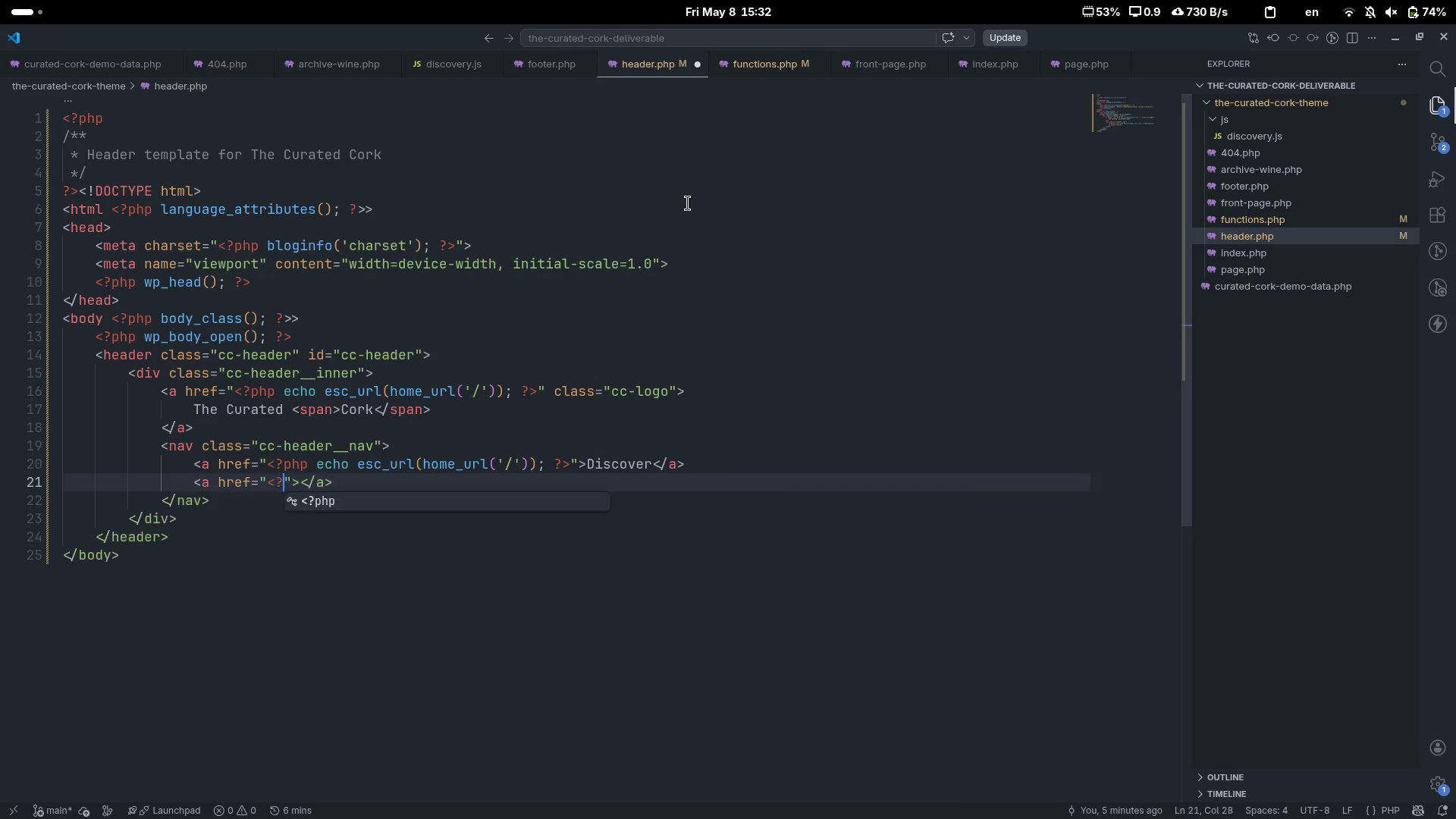 
key(Shift+Slash)
 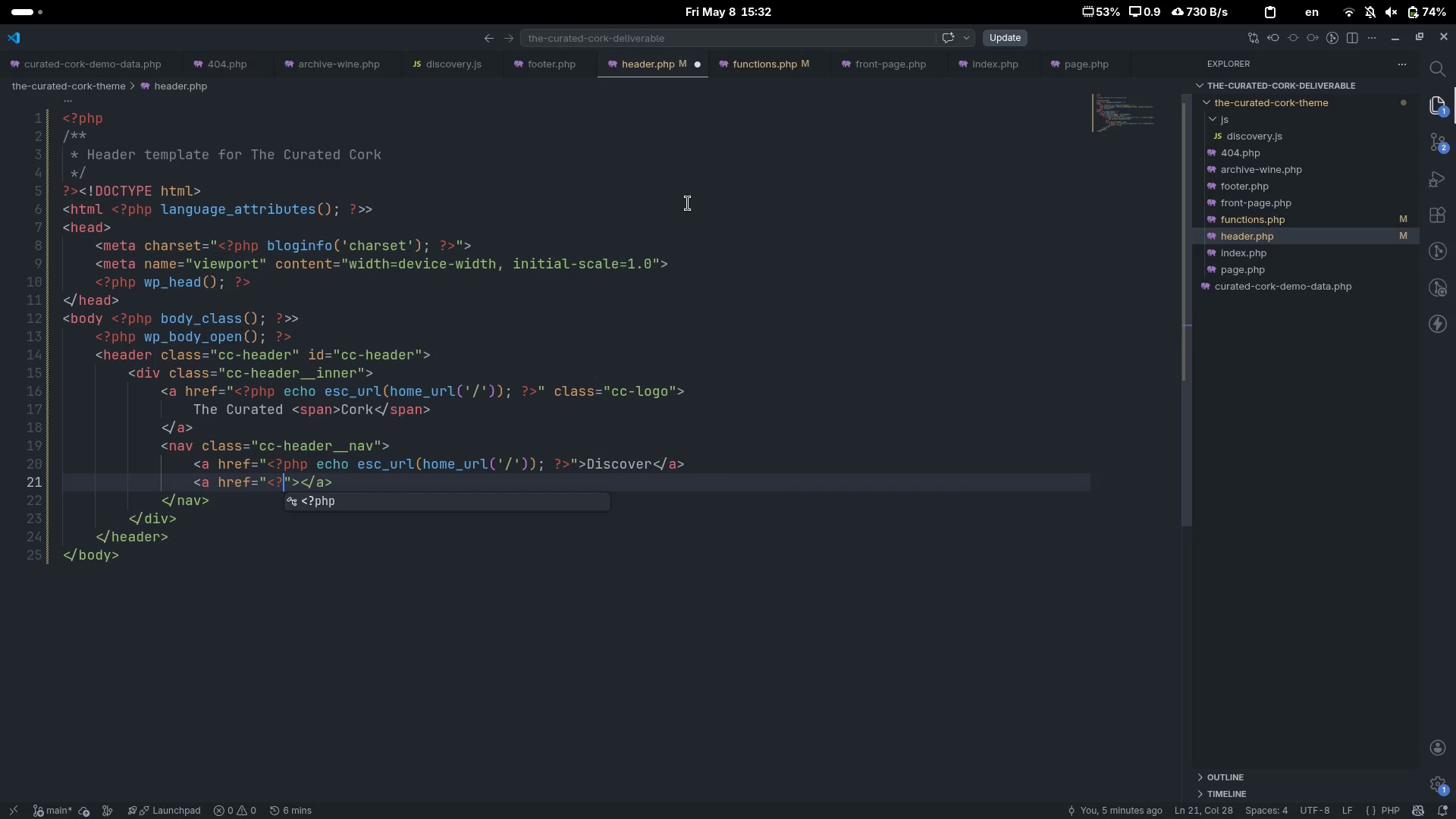 
key(Tab)
 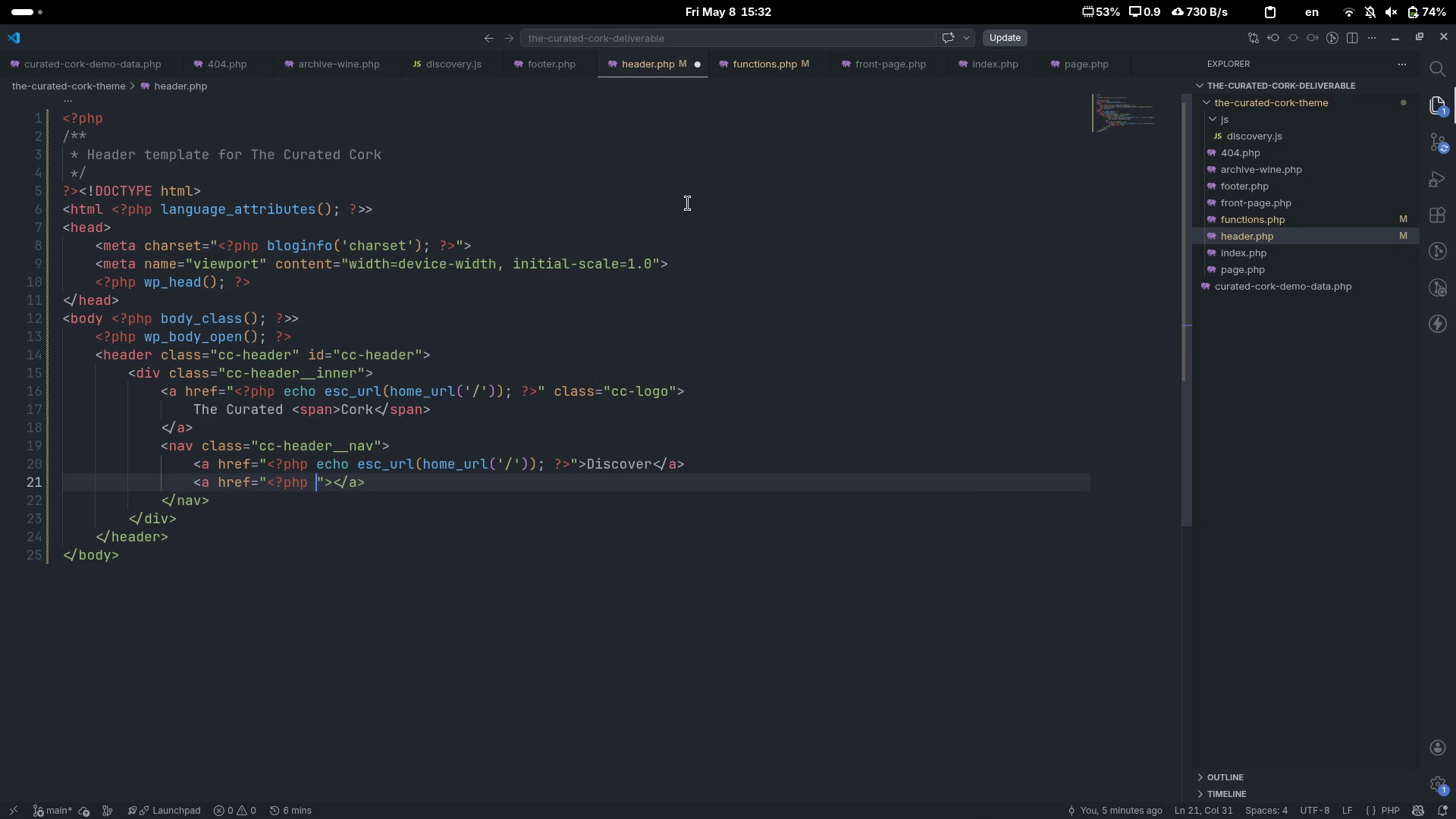 
key(Space)
 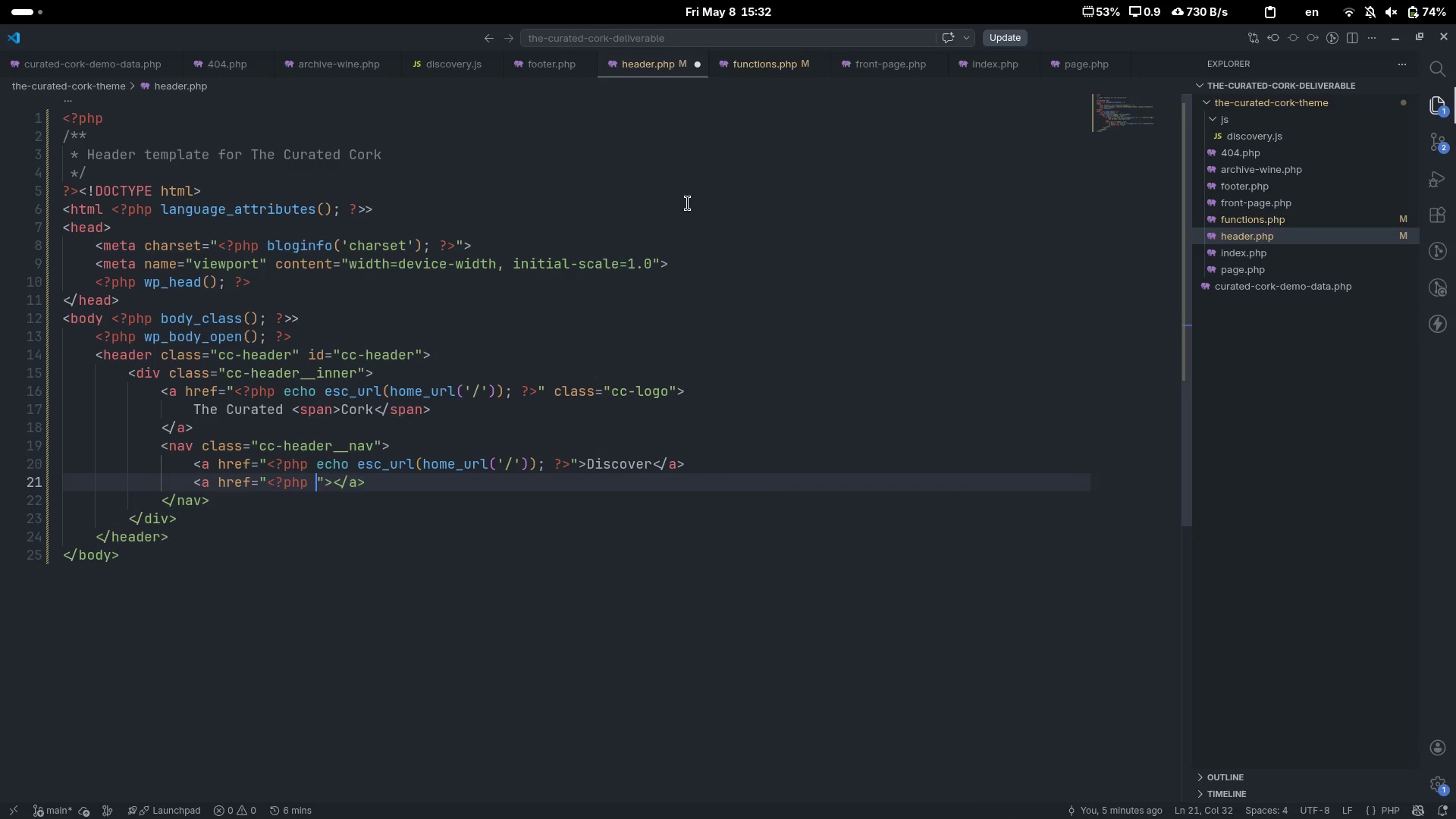 
key(Shift+Slash)
 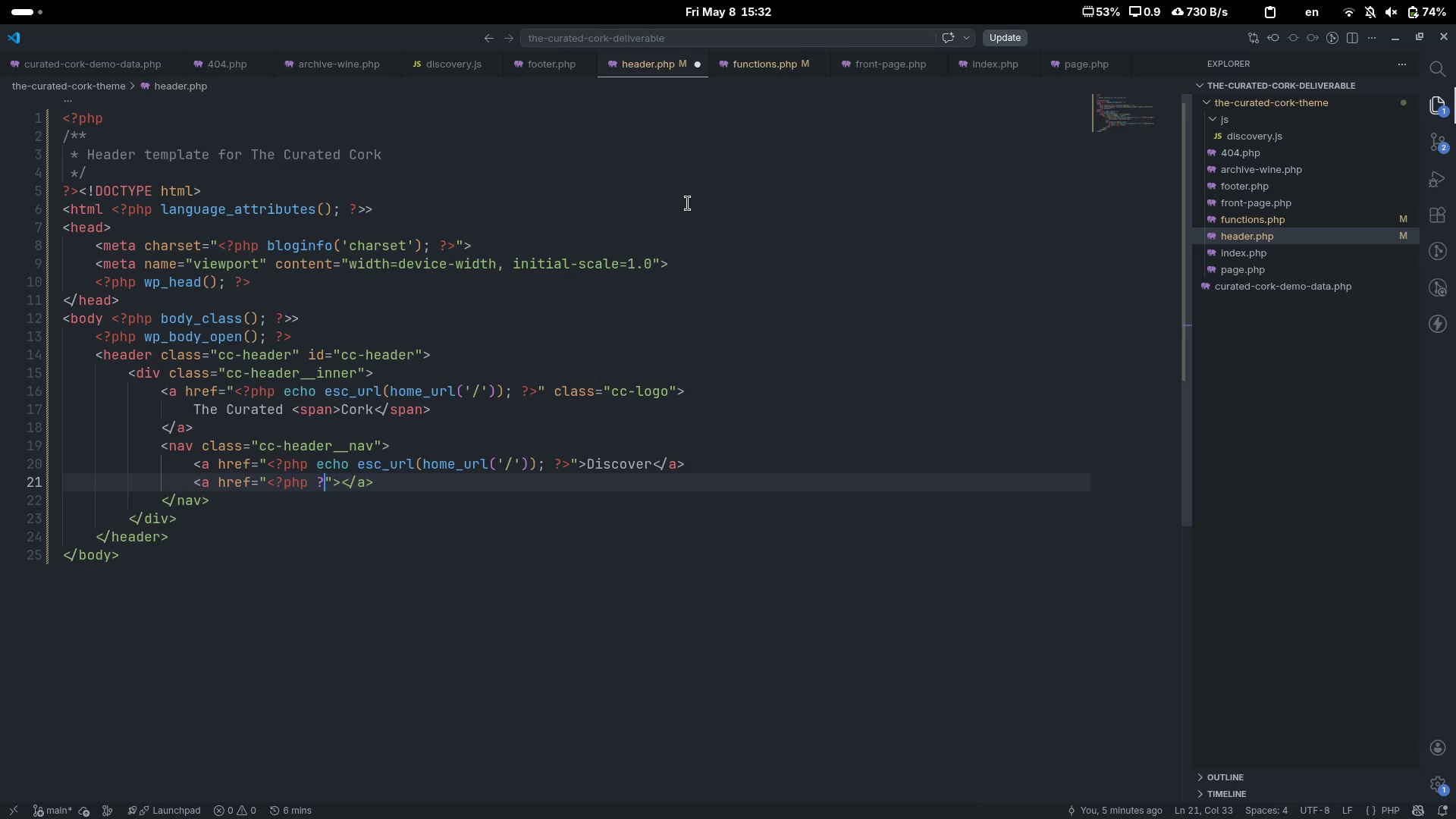 
key(Shift+Period)
 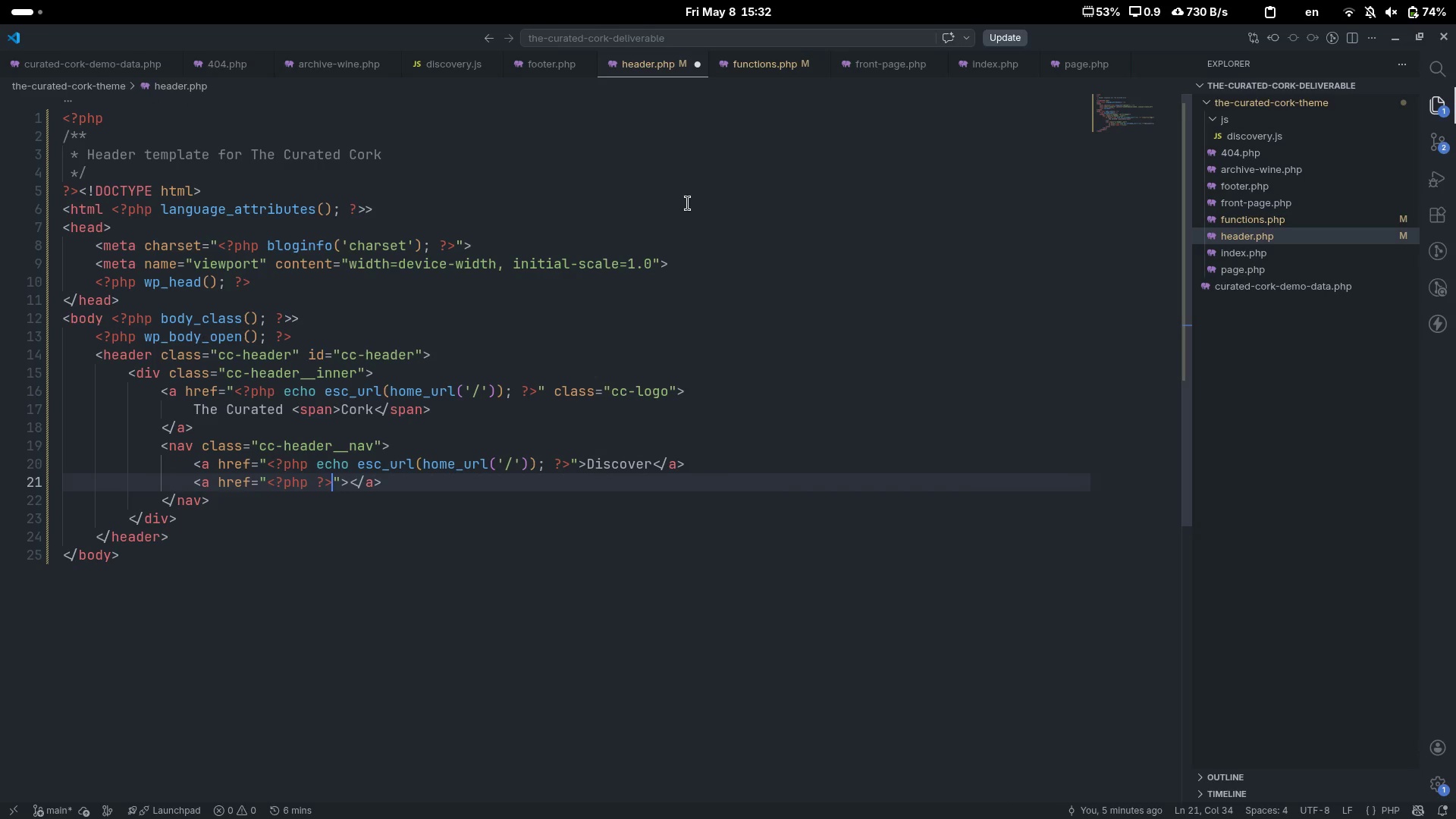 
key(ArrowLeft)
 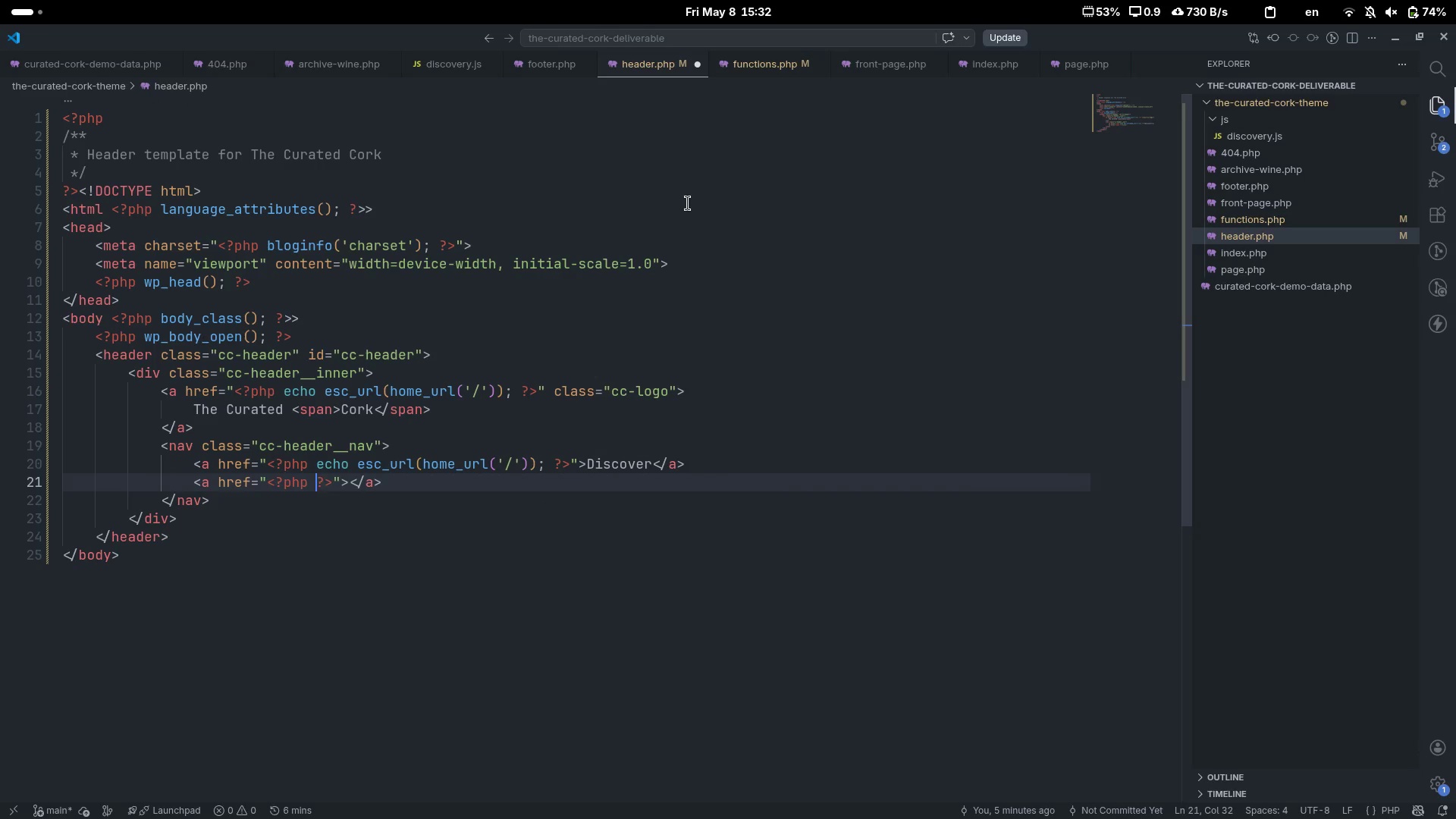 
key(ArrowLeft)
 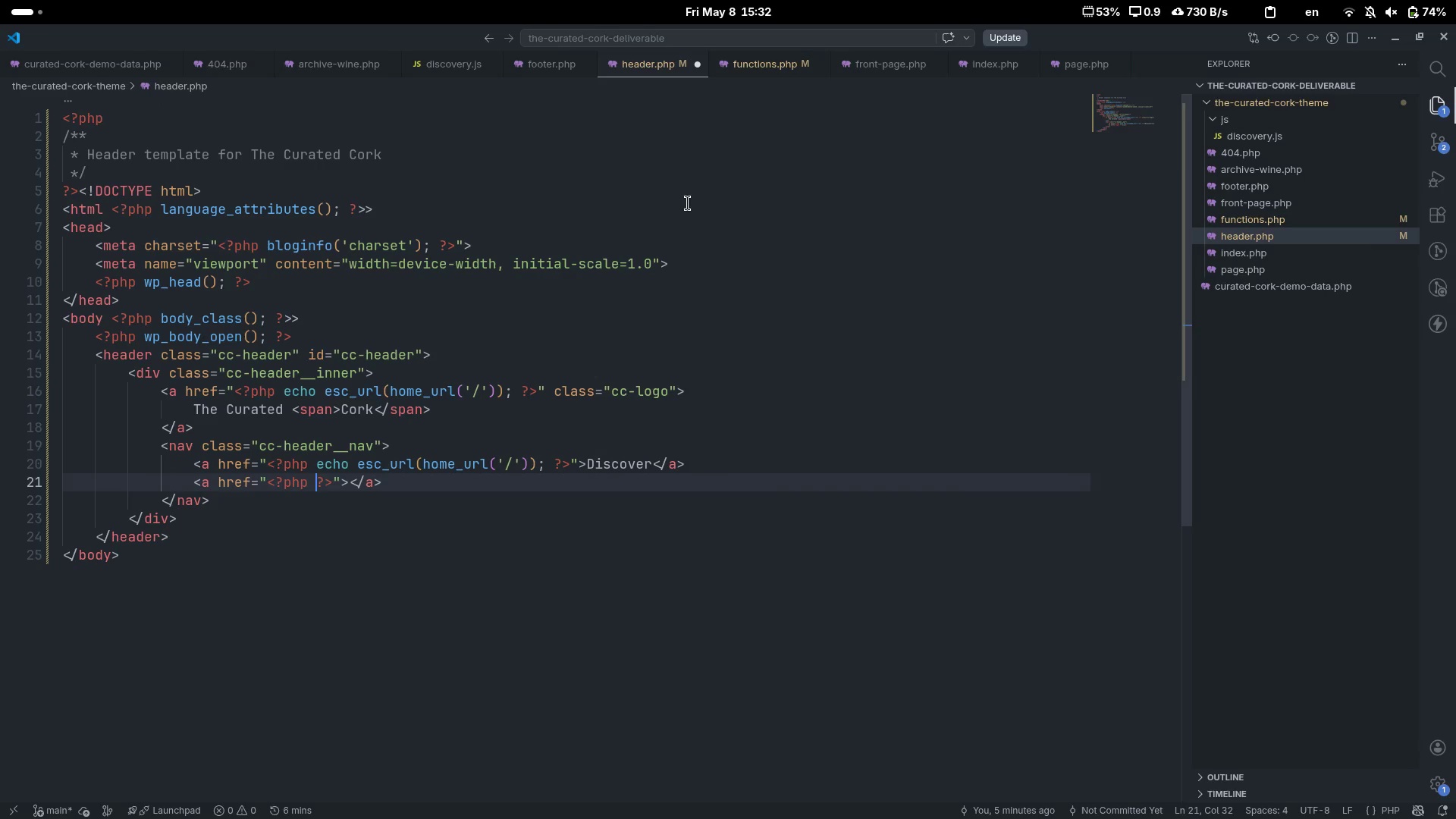 
key(ArrowLeft)
 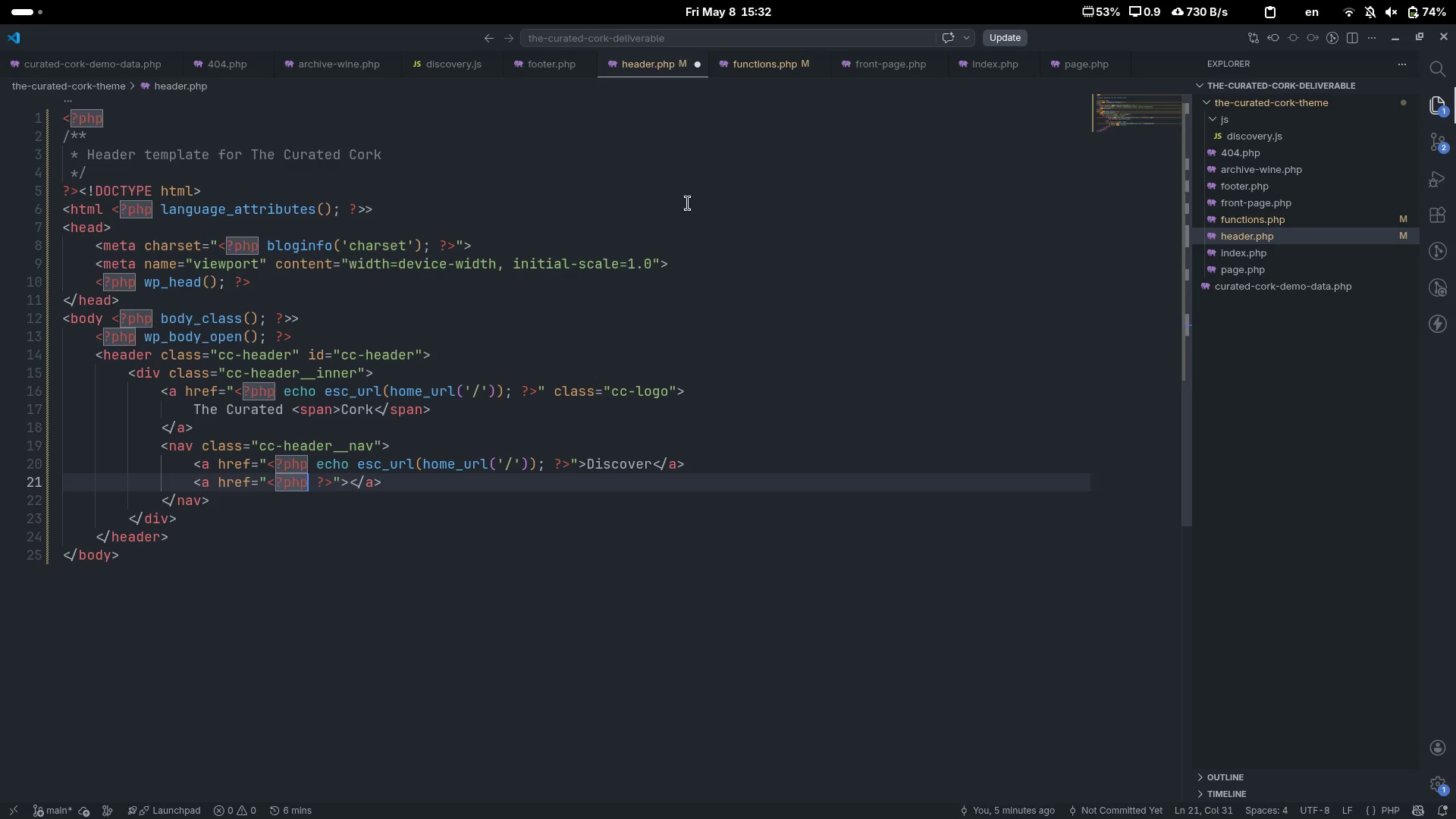 
type( echo esc_ut)
key(Backspace)
type(rl(home_url('/)
key(Backspace)
type(edit)
 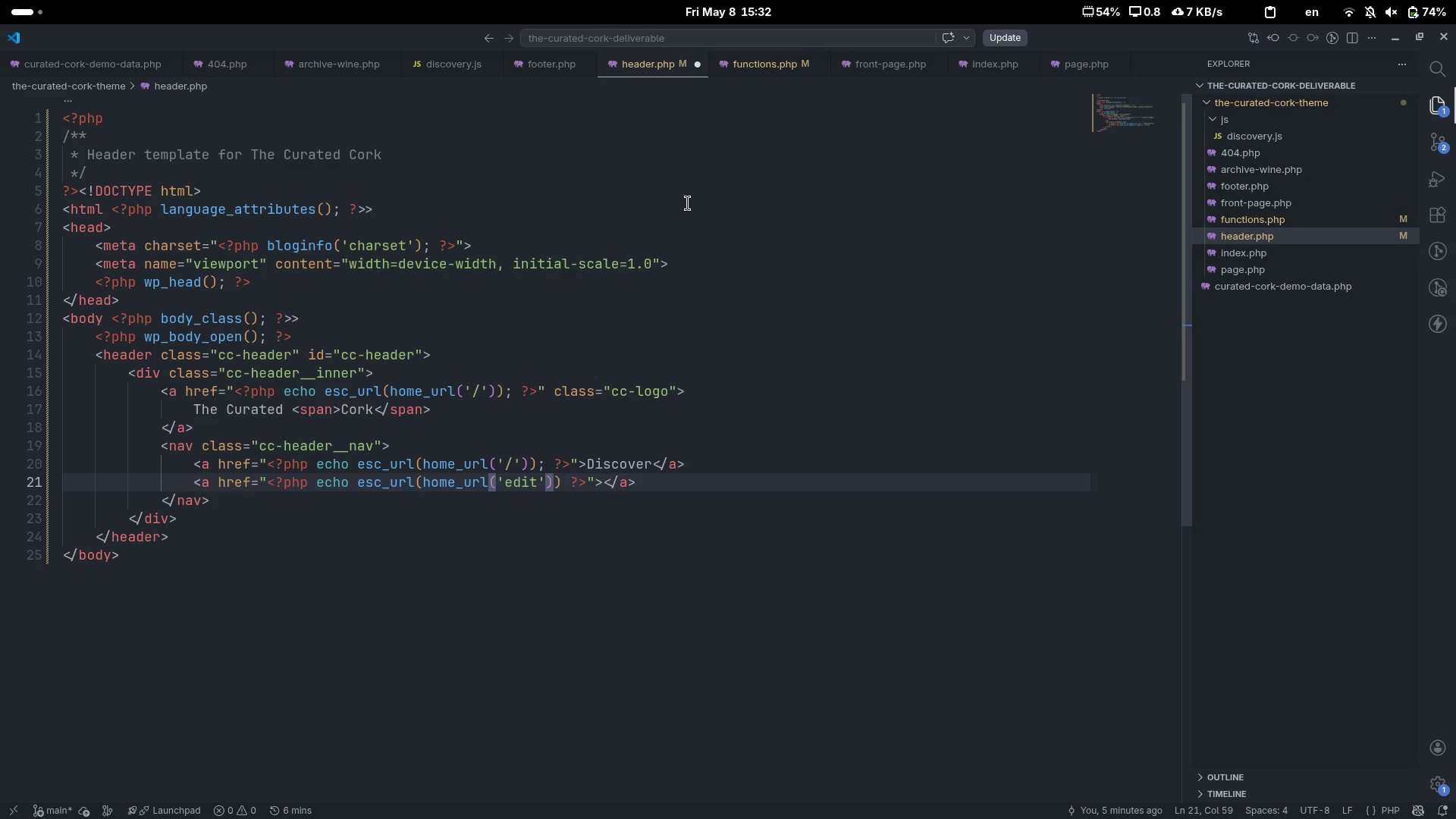 
key(Control+ArrowLeft)
 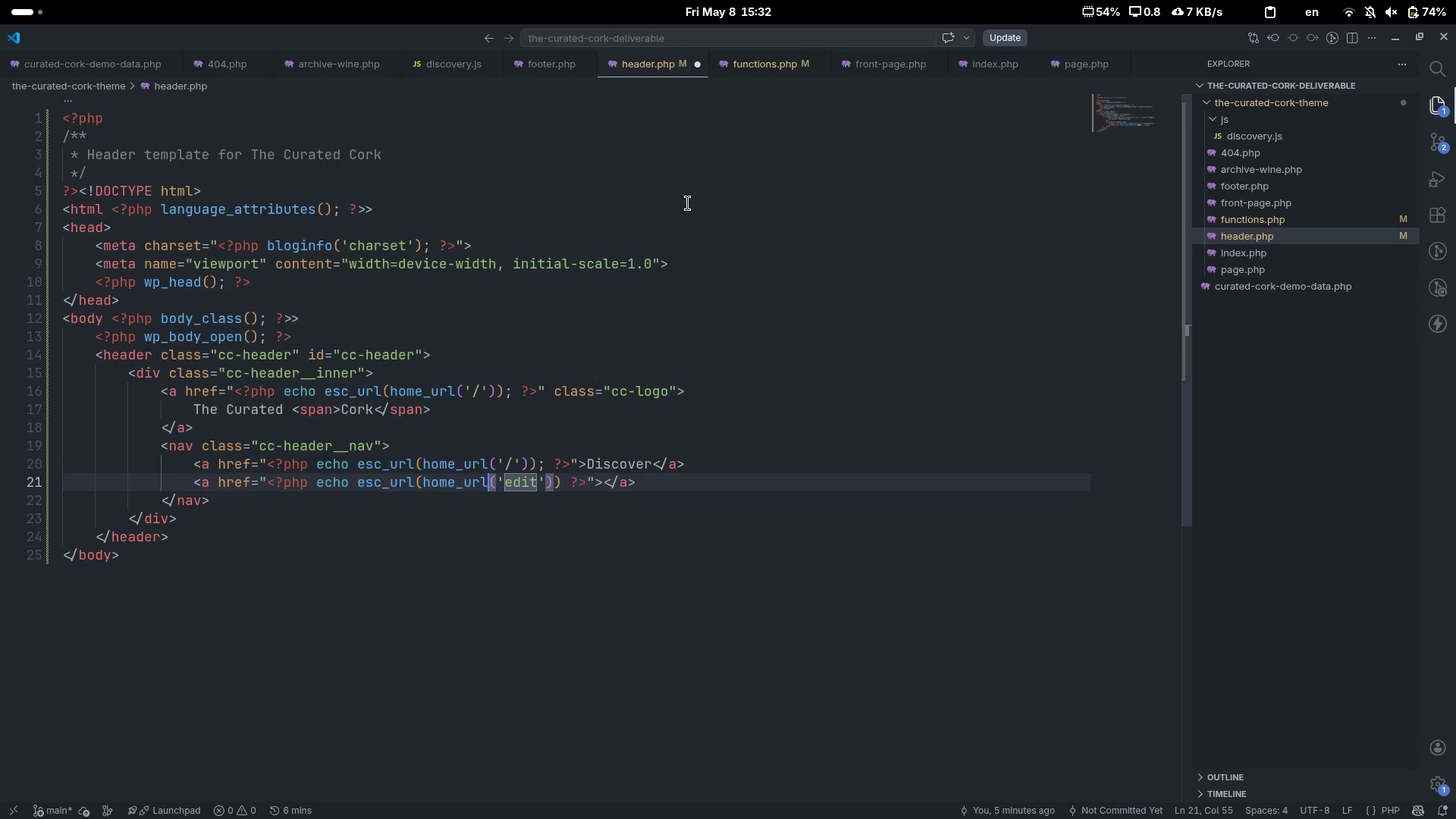 
key(Control+ArrowLeft)
 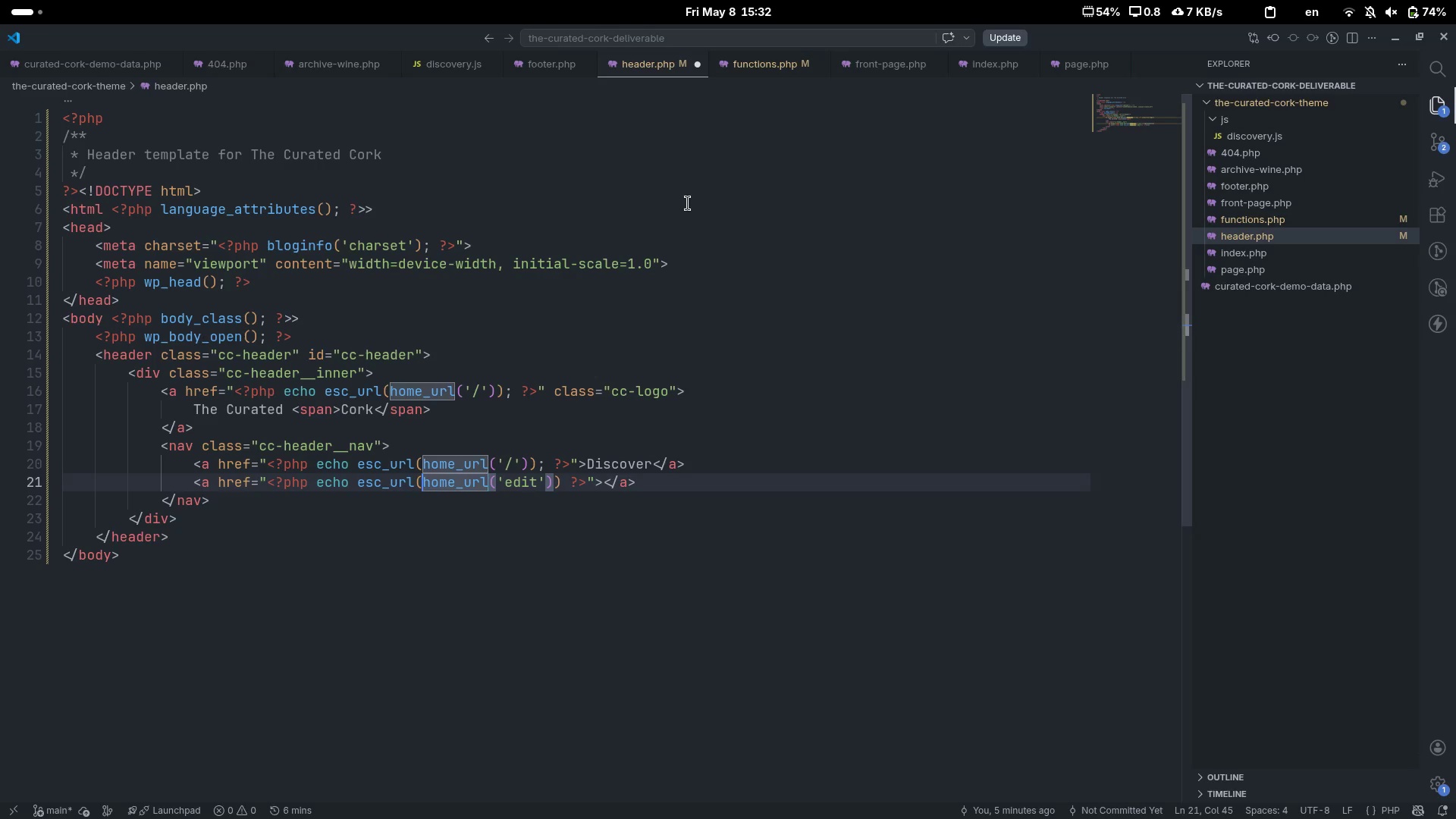 
key(Control+ArrowLeft)
 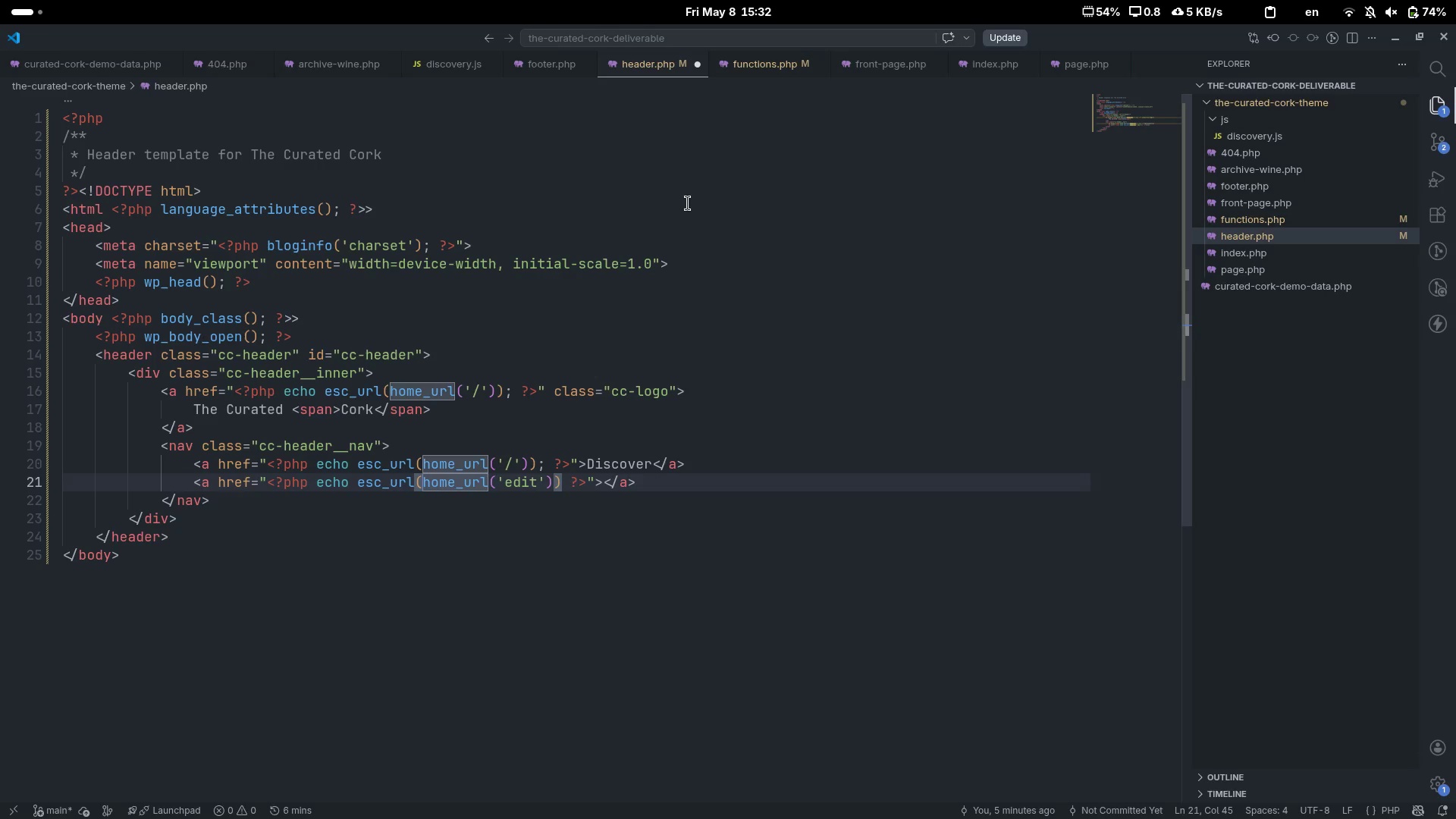 
type([Delete][Delete][Delete][Delete]admin)
 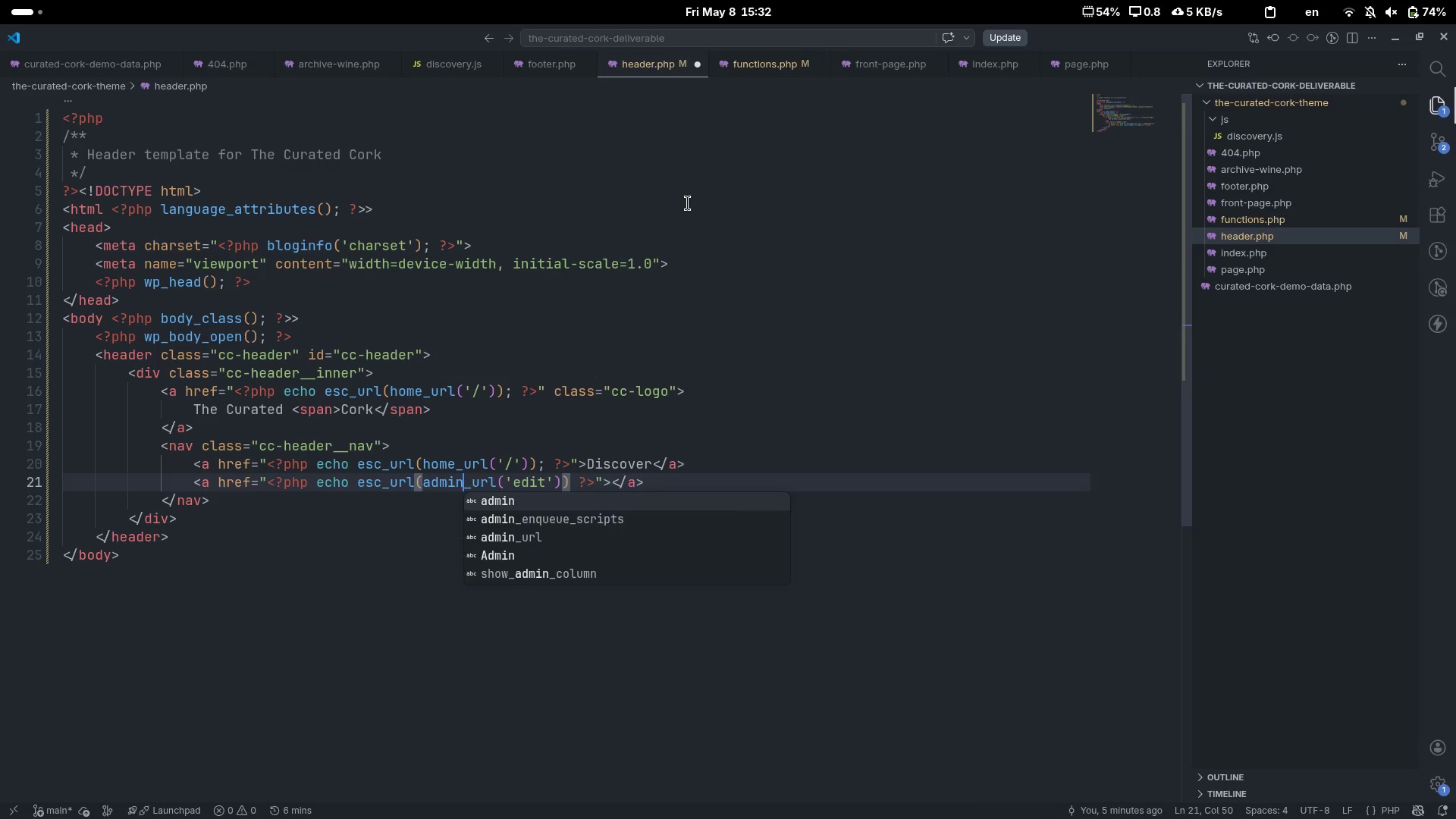 
key(Control+ArrowRight)
 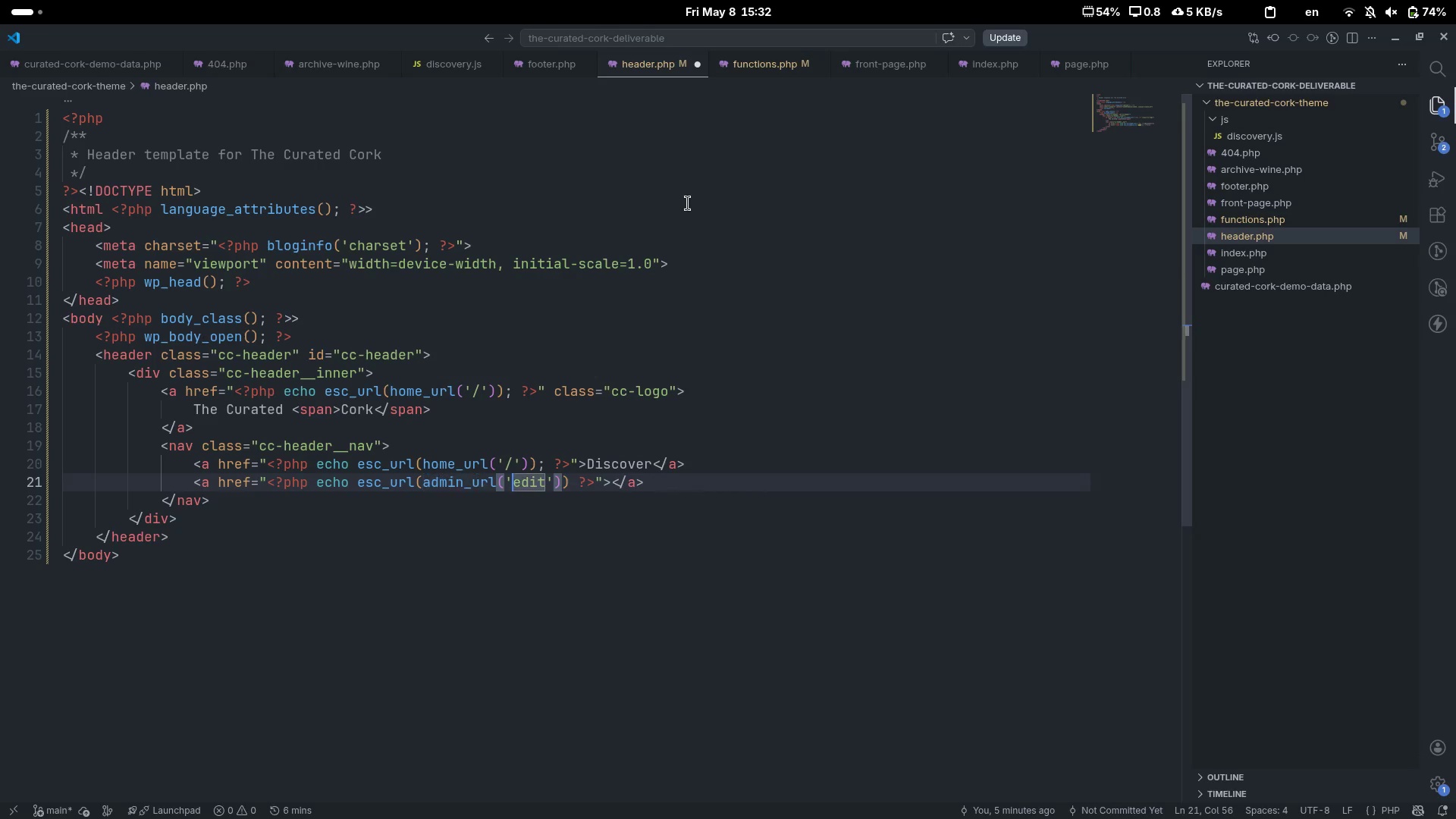 
key(Control+ArrowRight)
 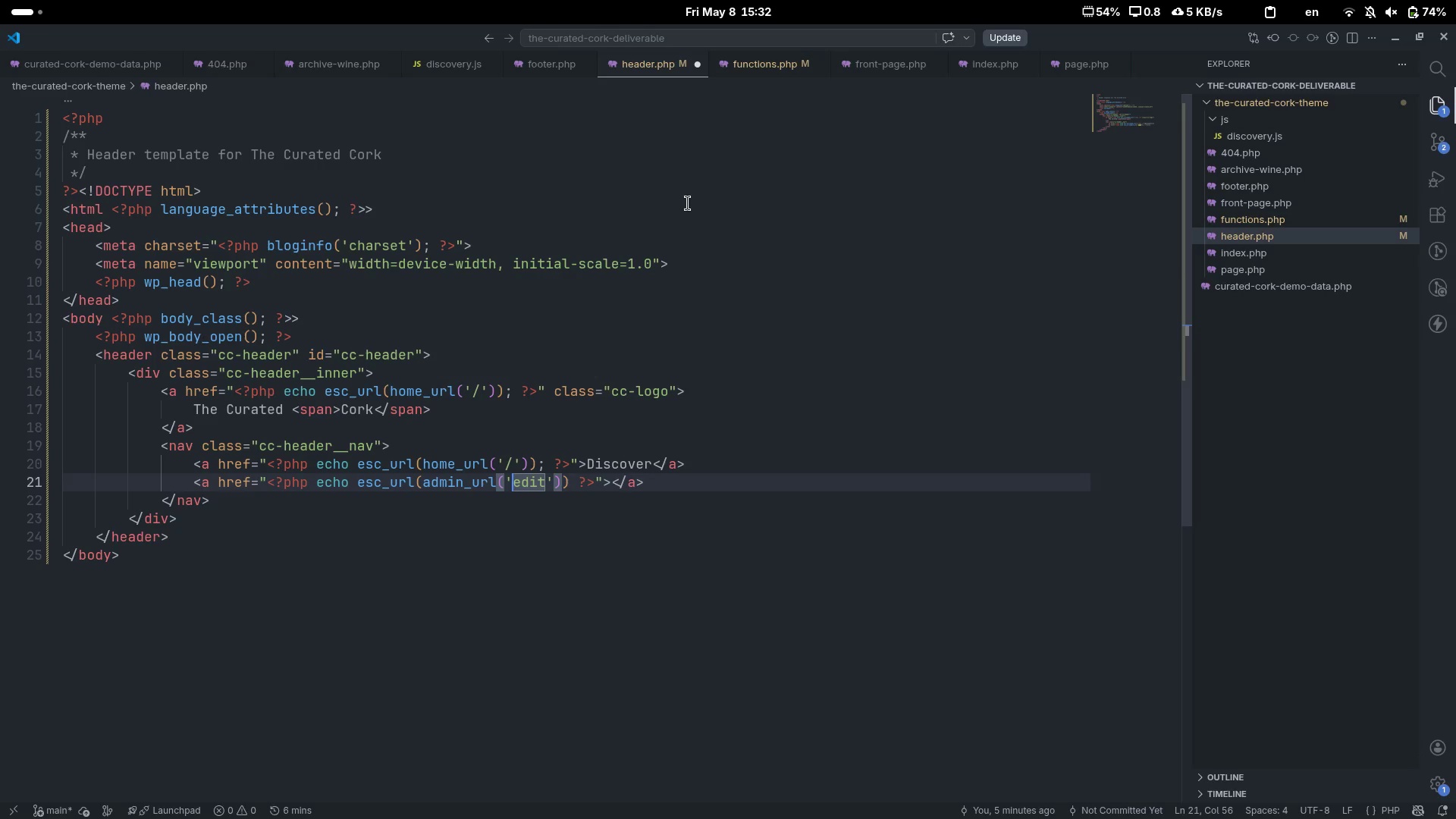 
key(Control+ArrowRight)
 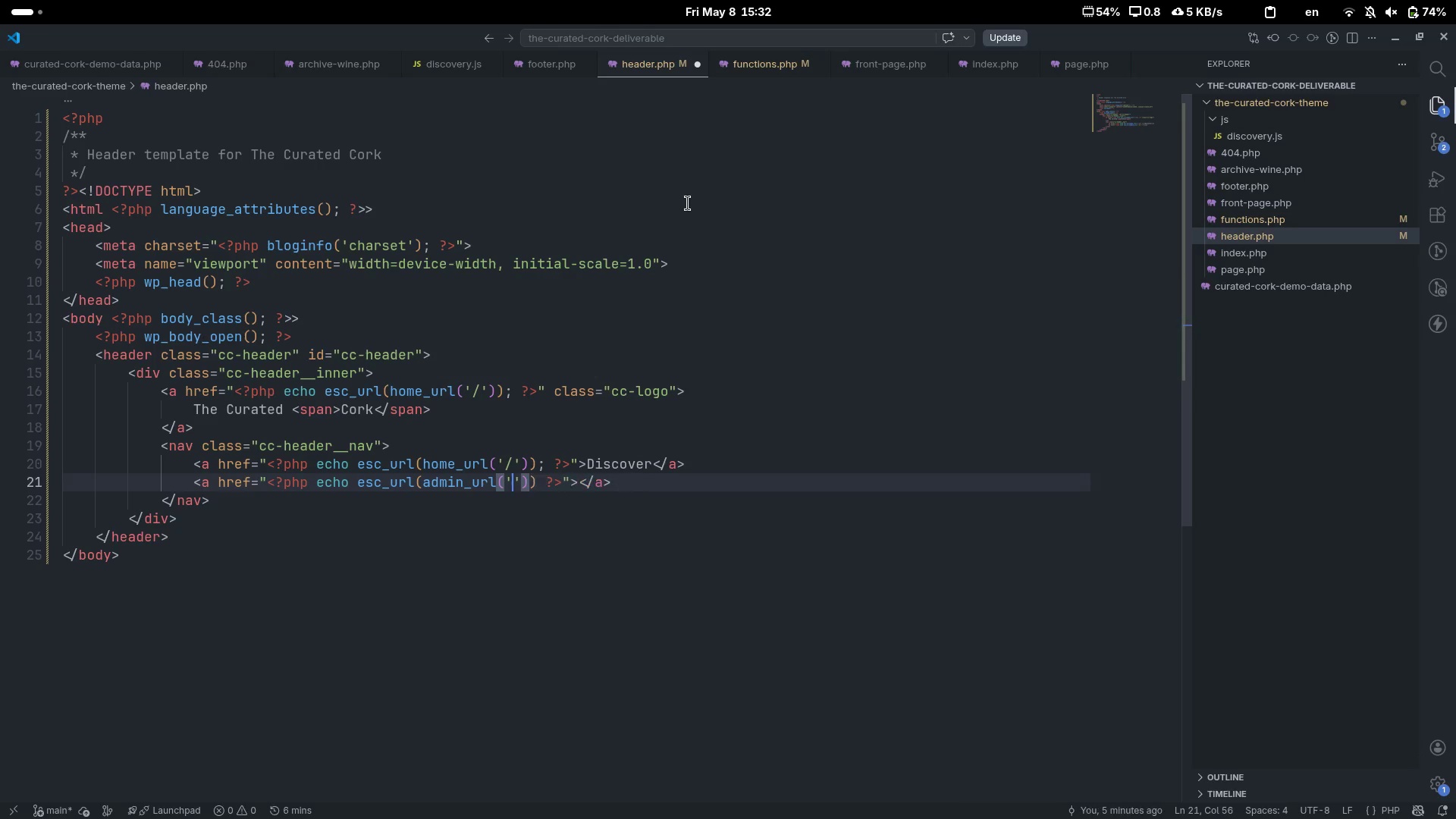 
key(Control+Backspace)
 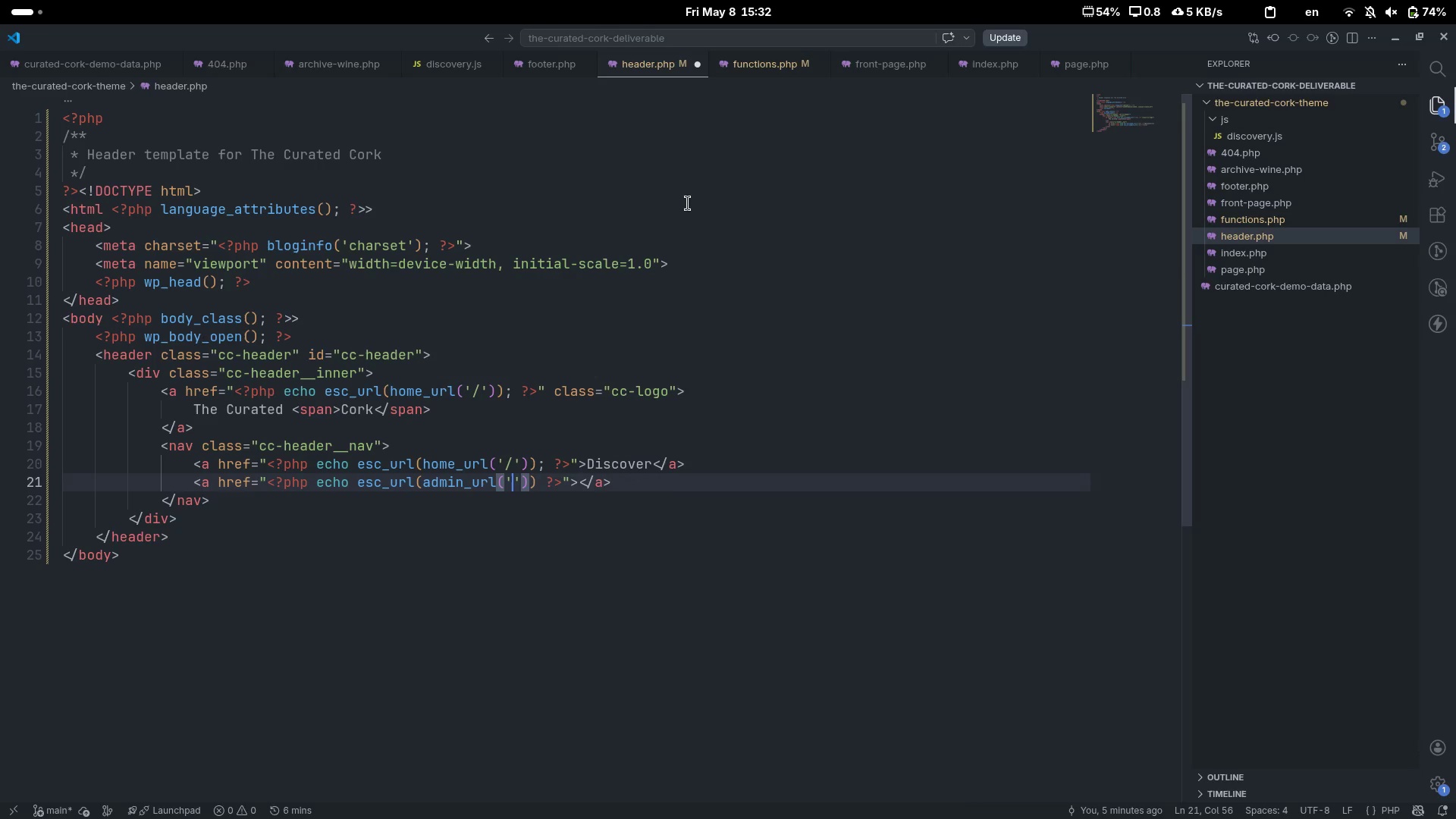 
type(ecit)
key(Backspace)
key(Backspace)
key(Backspace)
type(dit_)
key(Backspace)
type(.php?post_type=wine)
 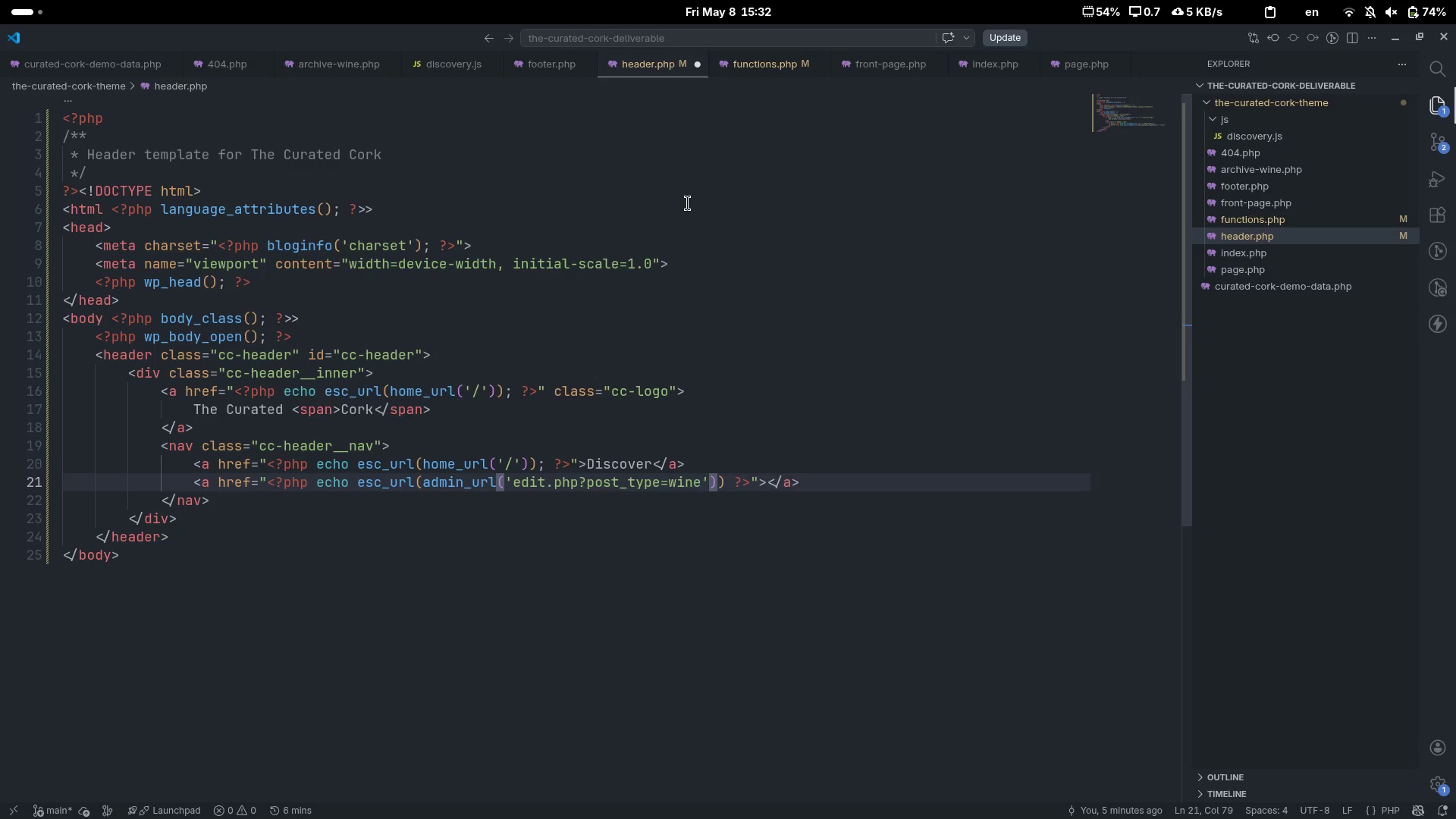 
key(ArrowRight)
 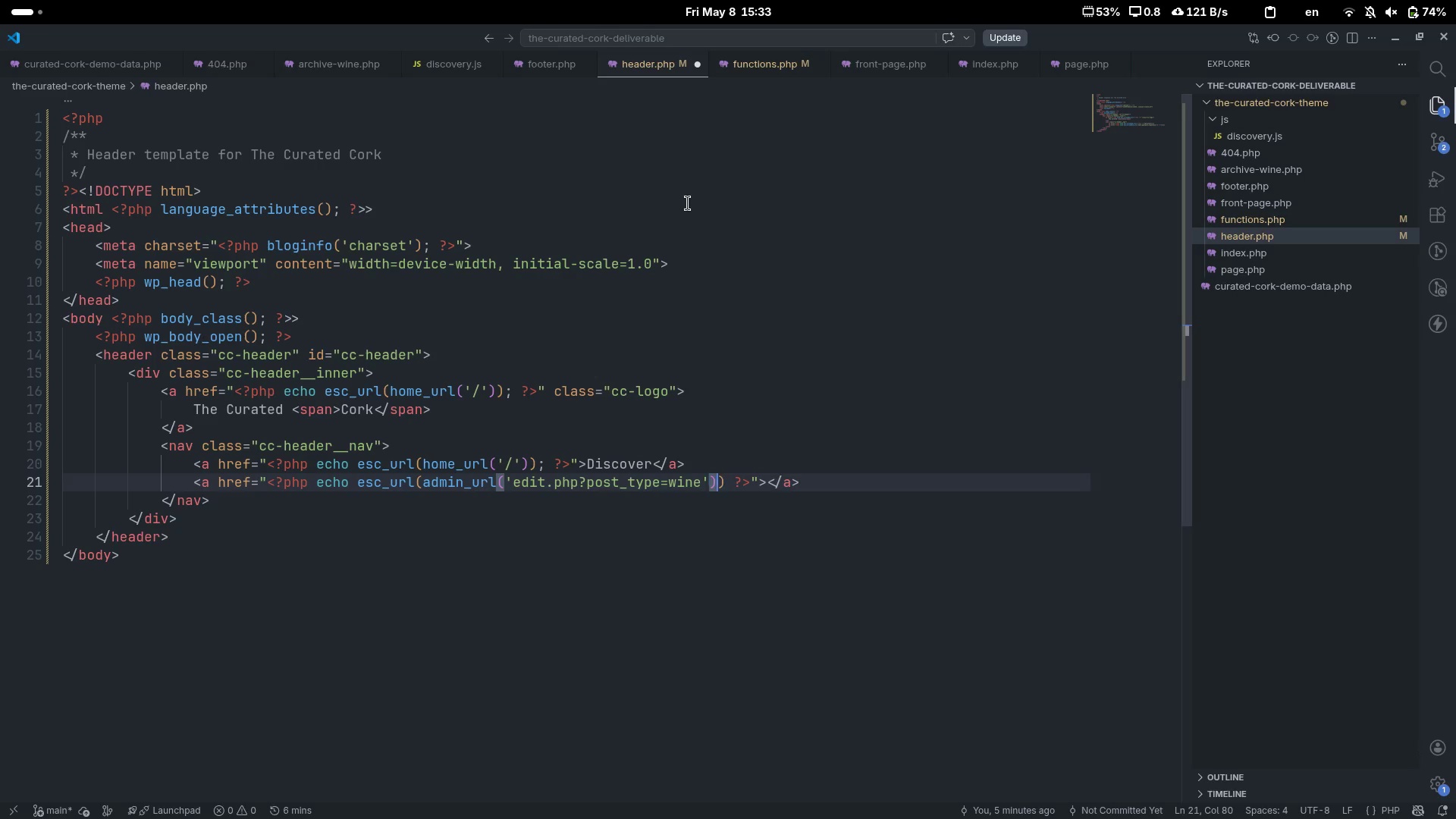 
key(ArrowRight)
 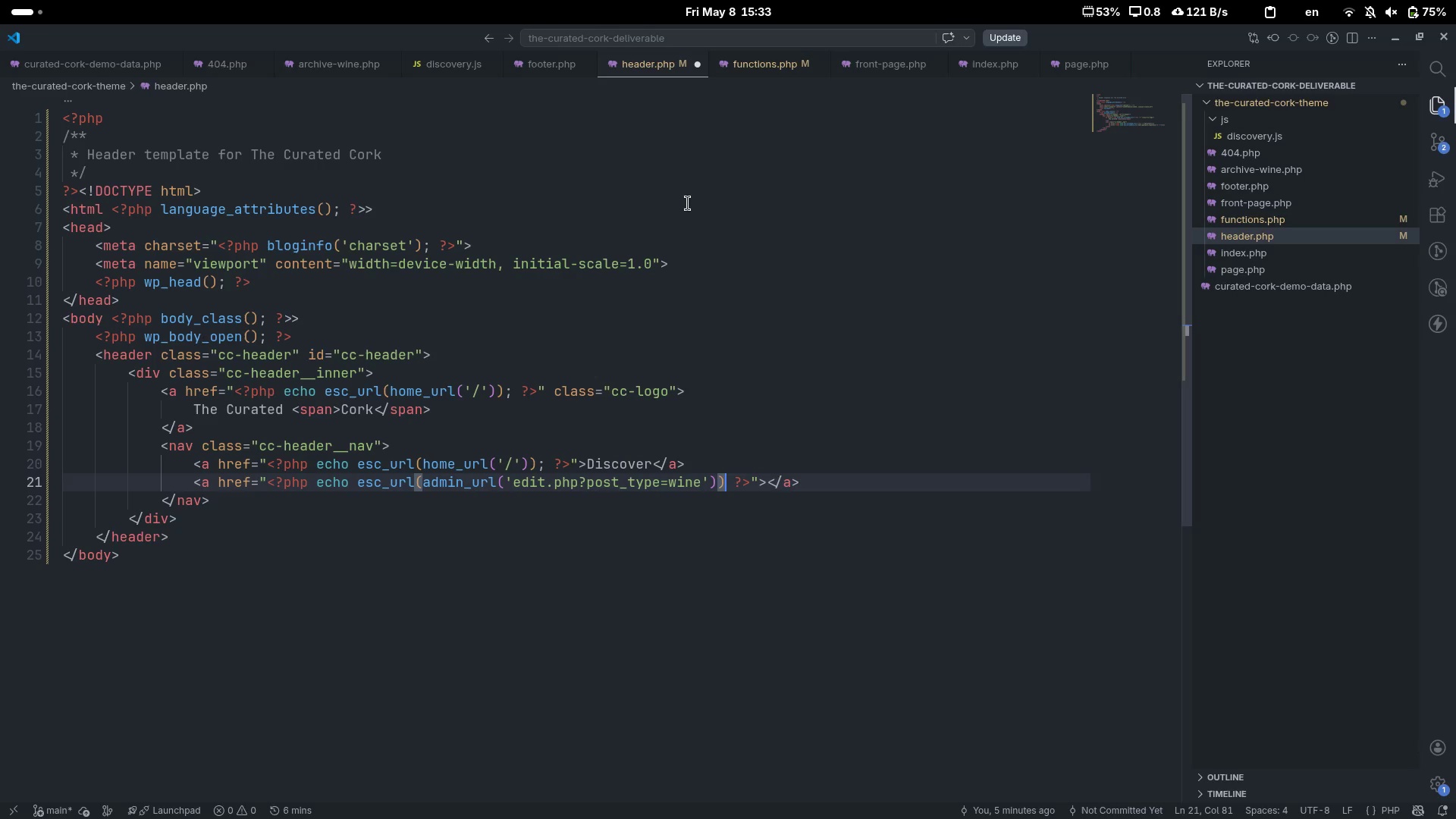 
key(ArrowRight)
 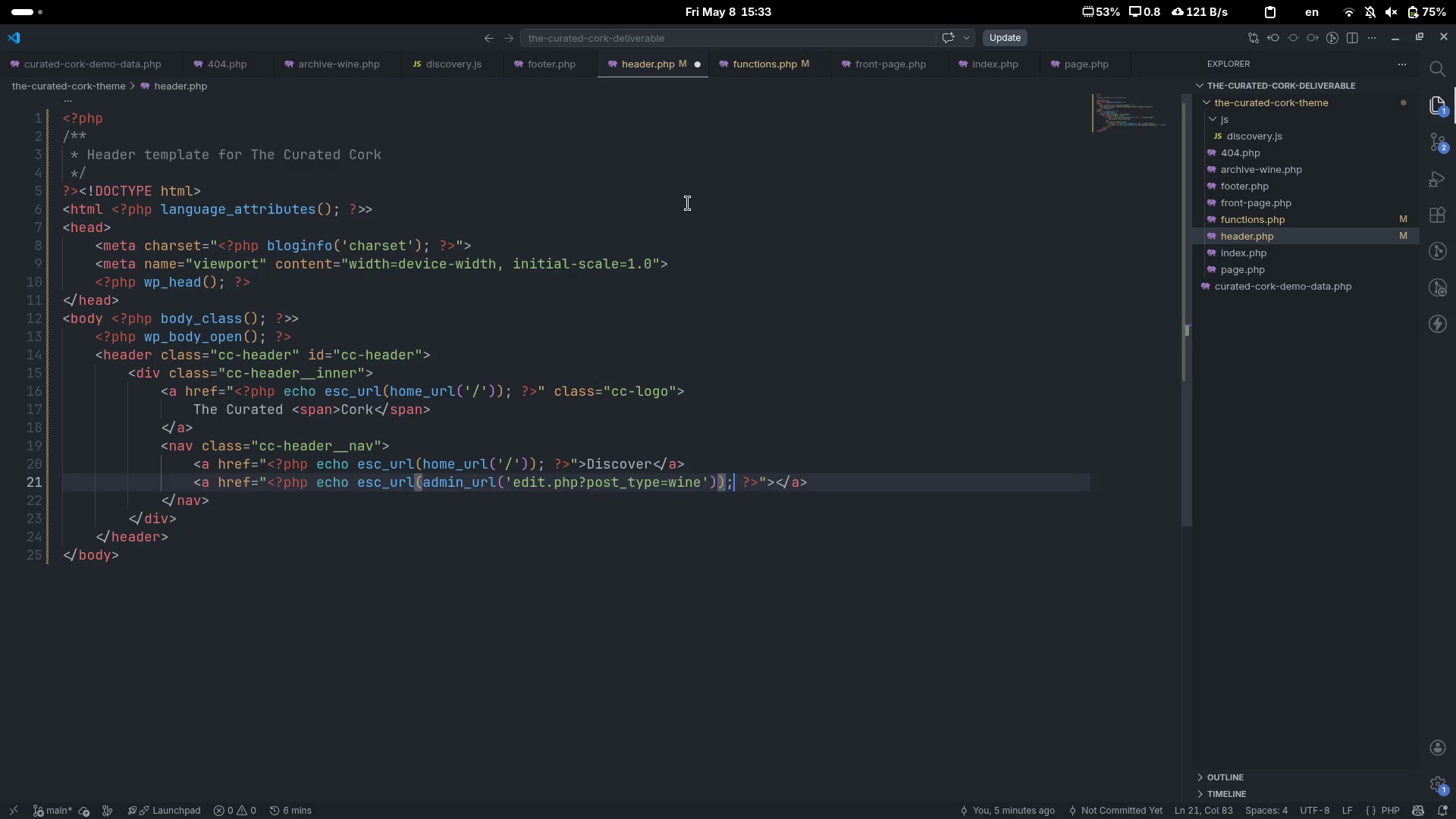 
key(Semicolon)
 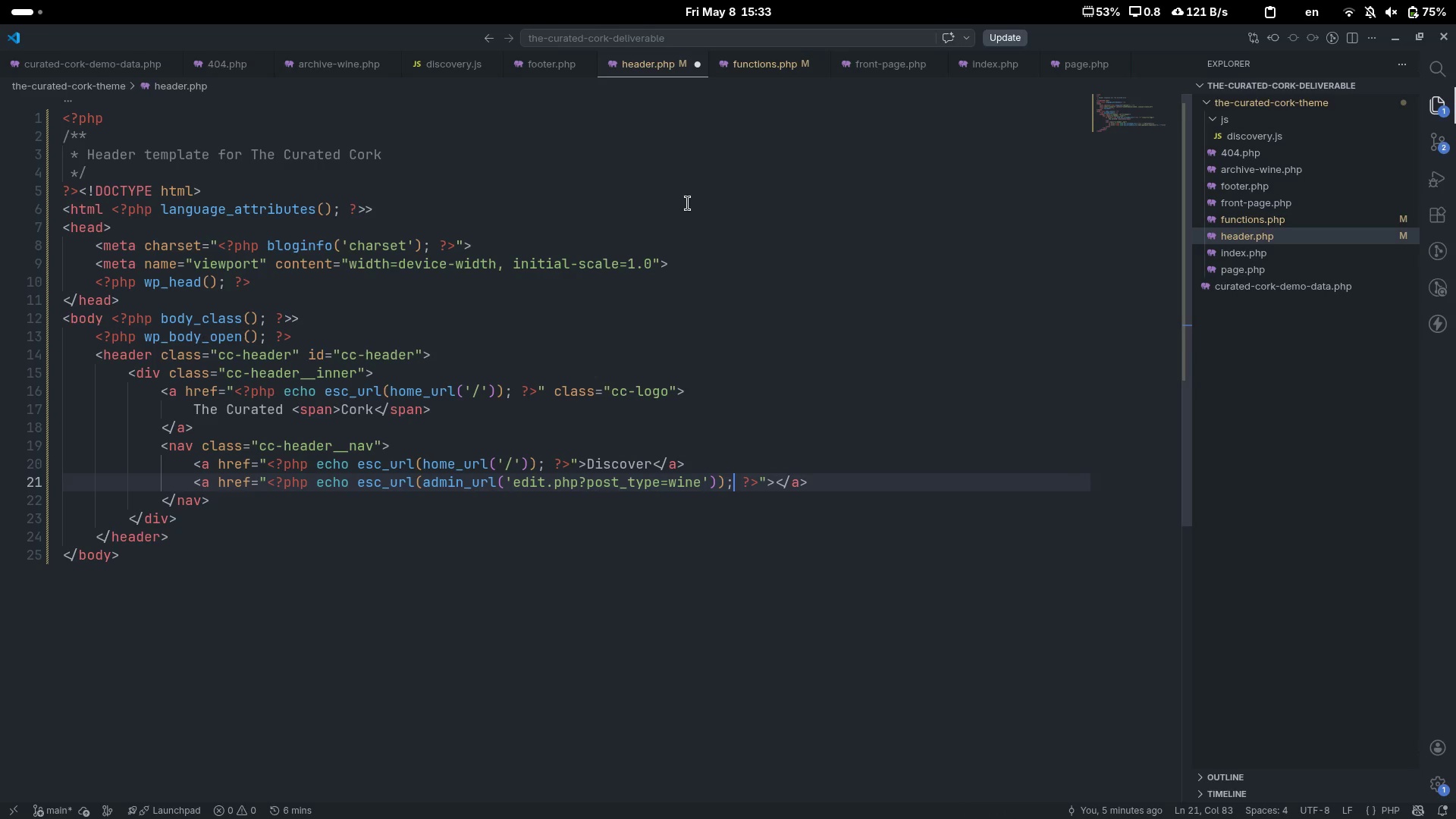 
key(ArrowRight)
 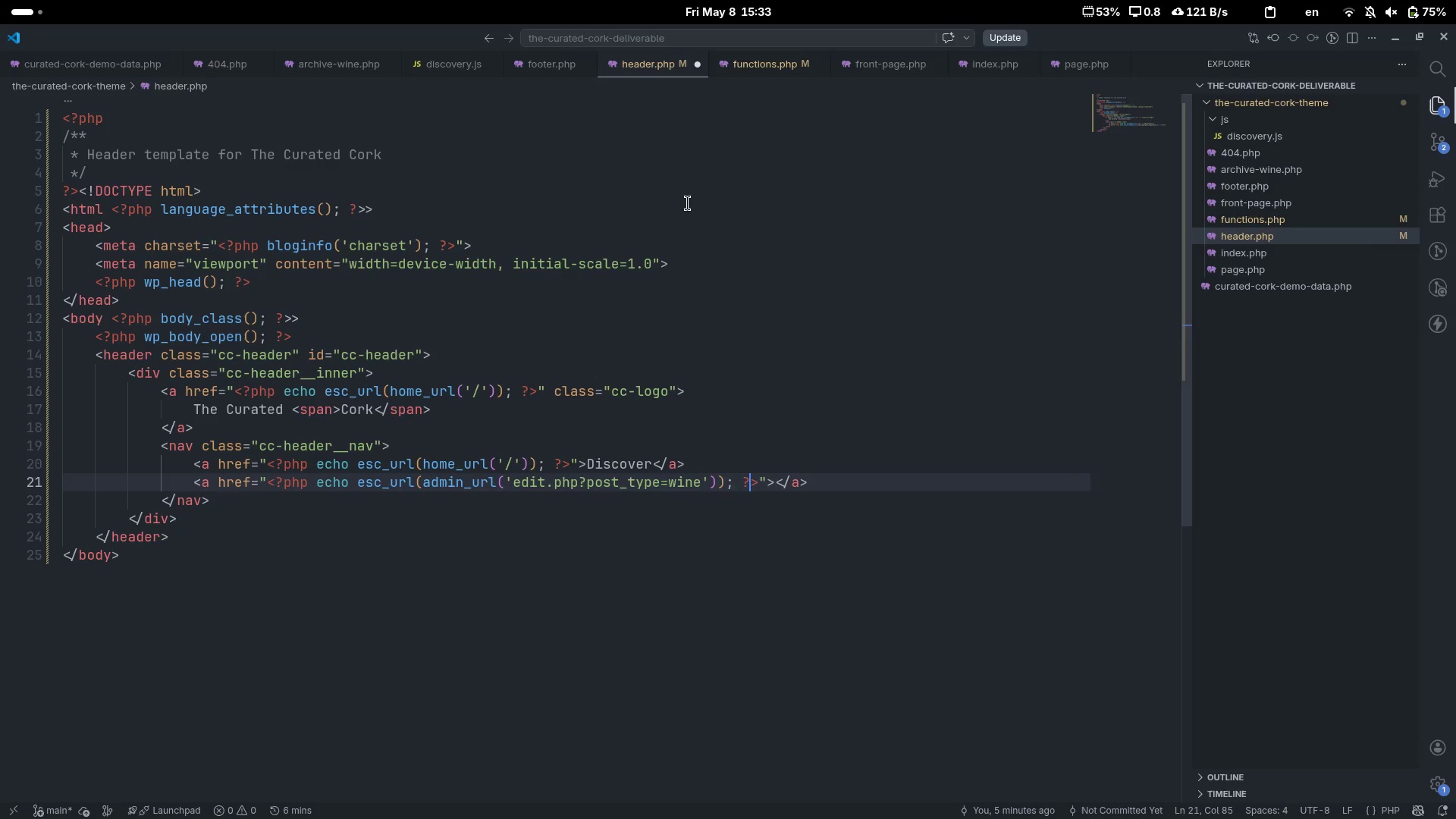 
key(ArrowRight)
 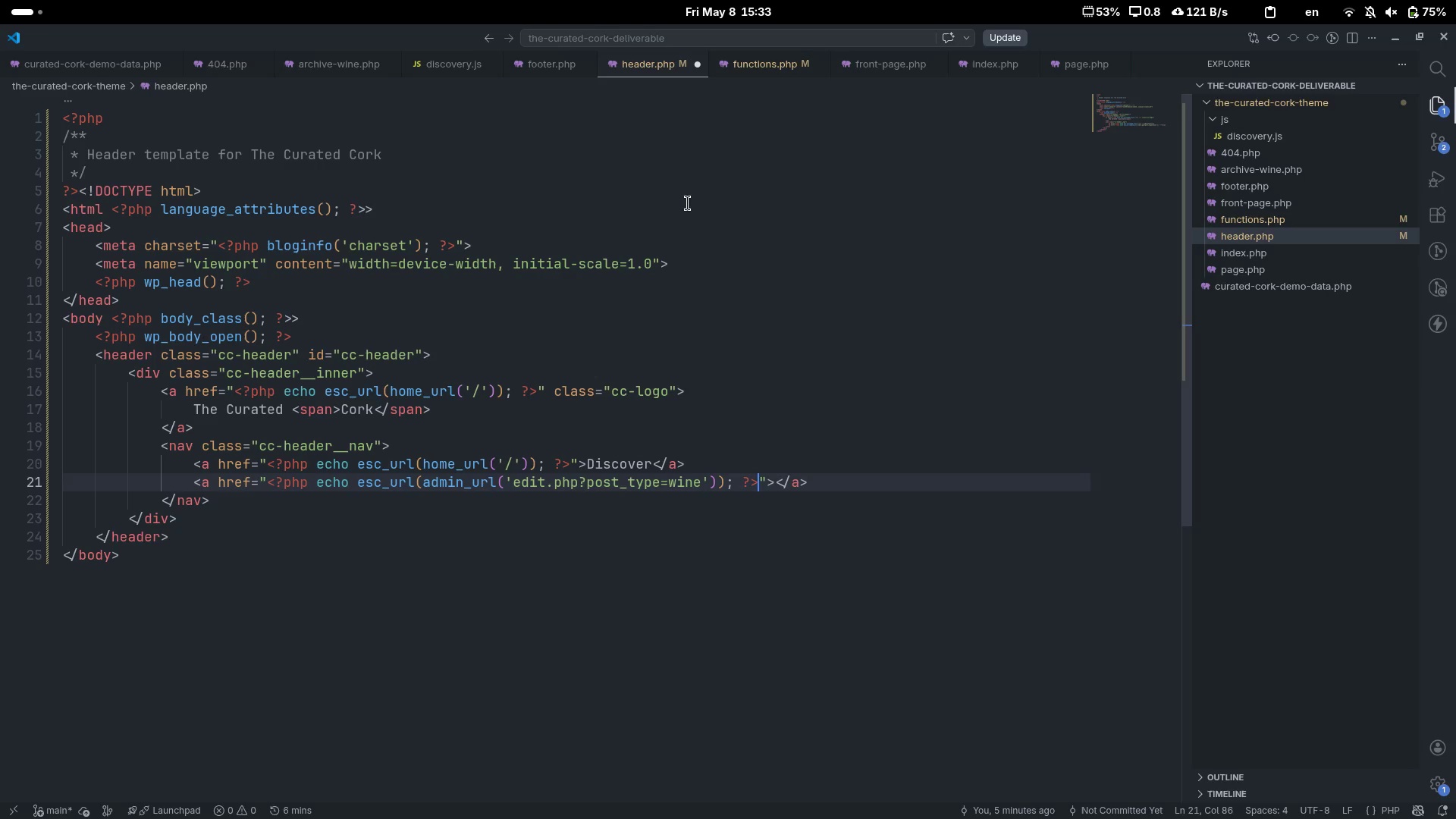 
key(ArrowRight)
 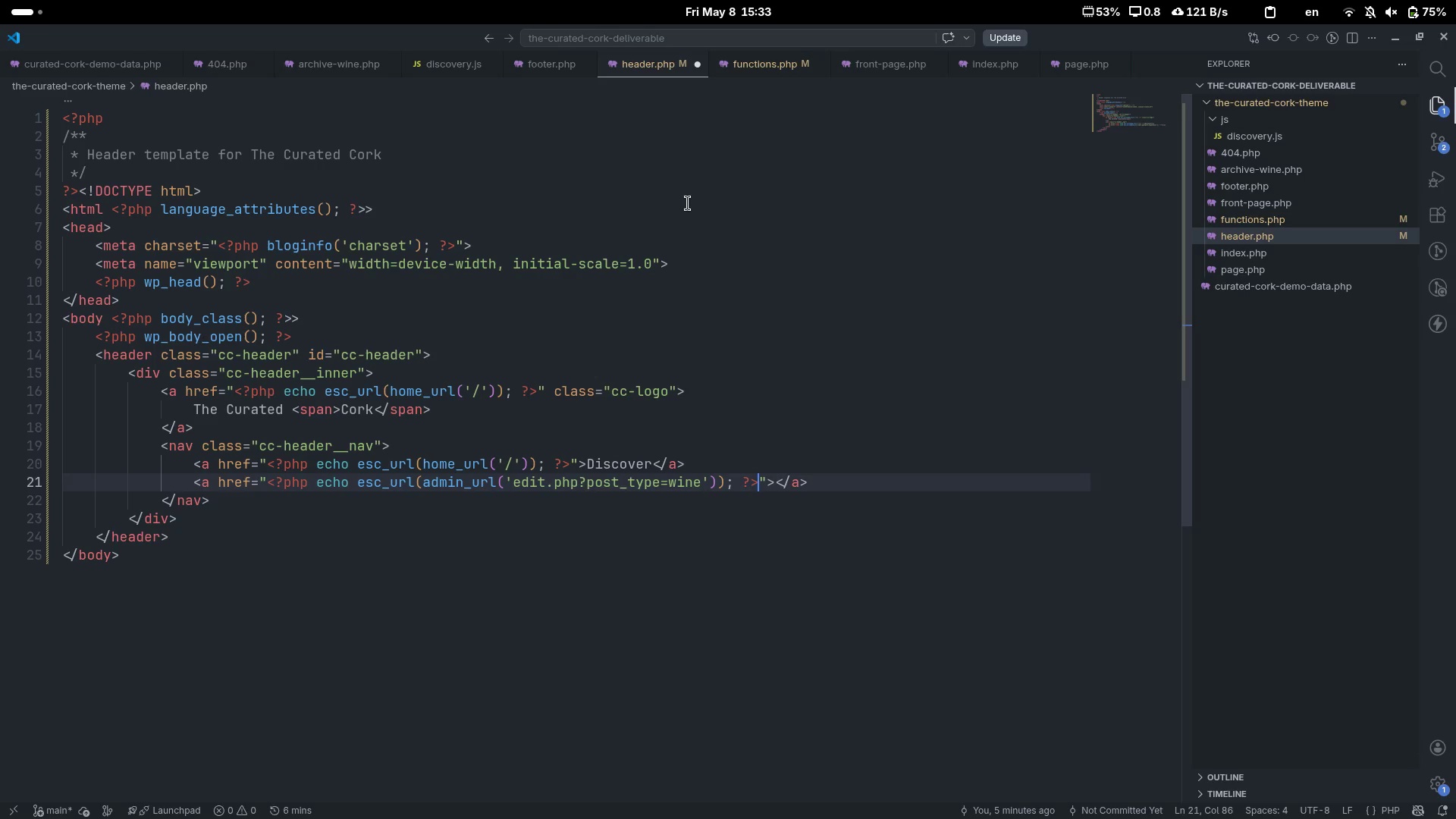 
key(ArrowRight)
 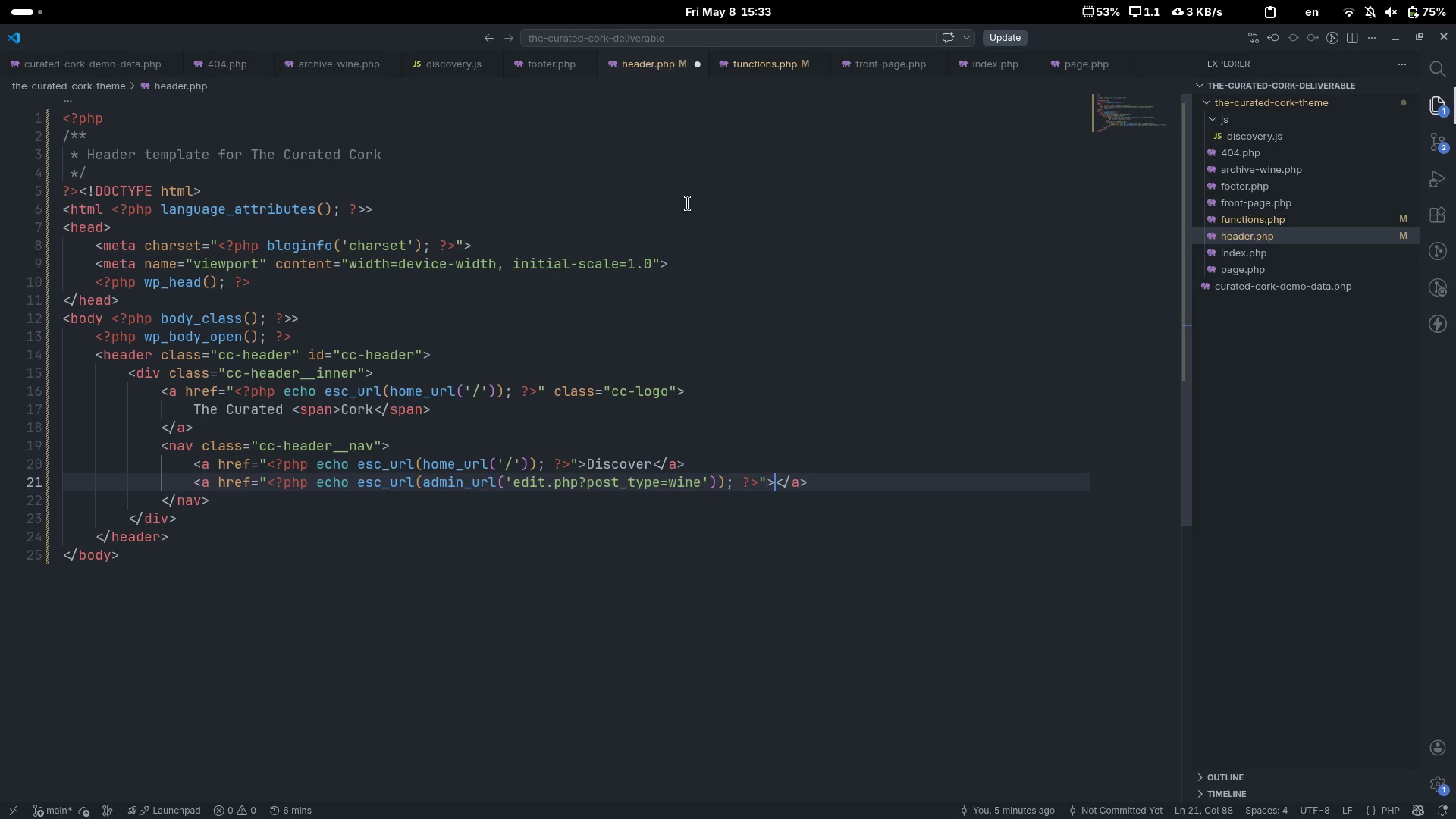 
key(ArrowRight)
 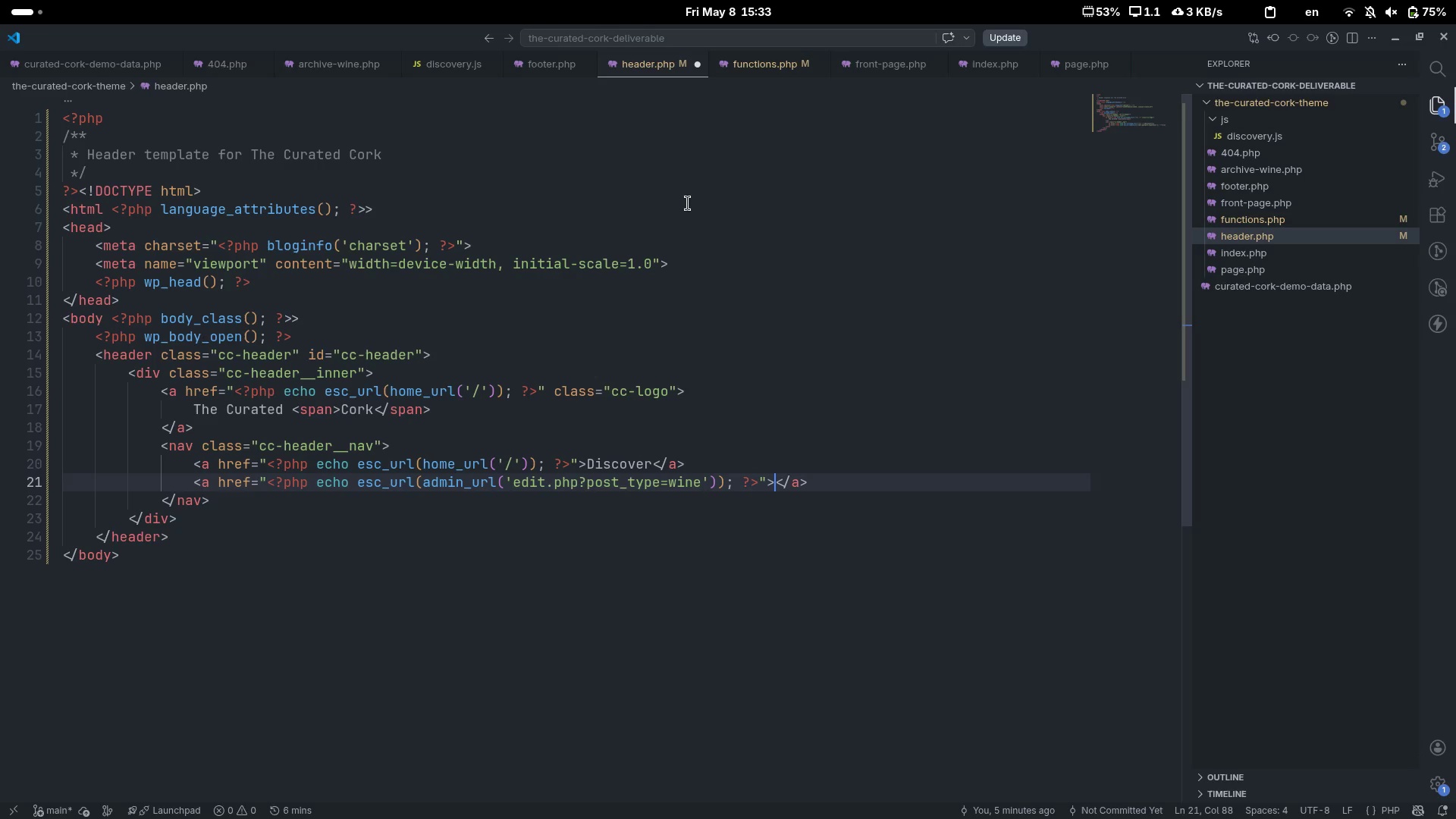 
type(Wines)
key(Escape)
 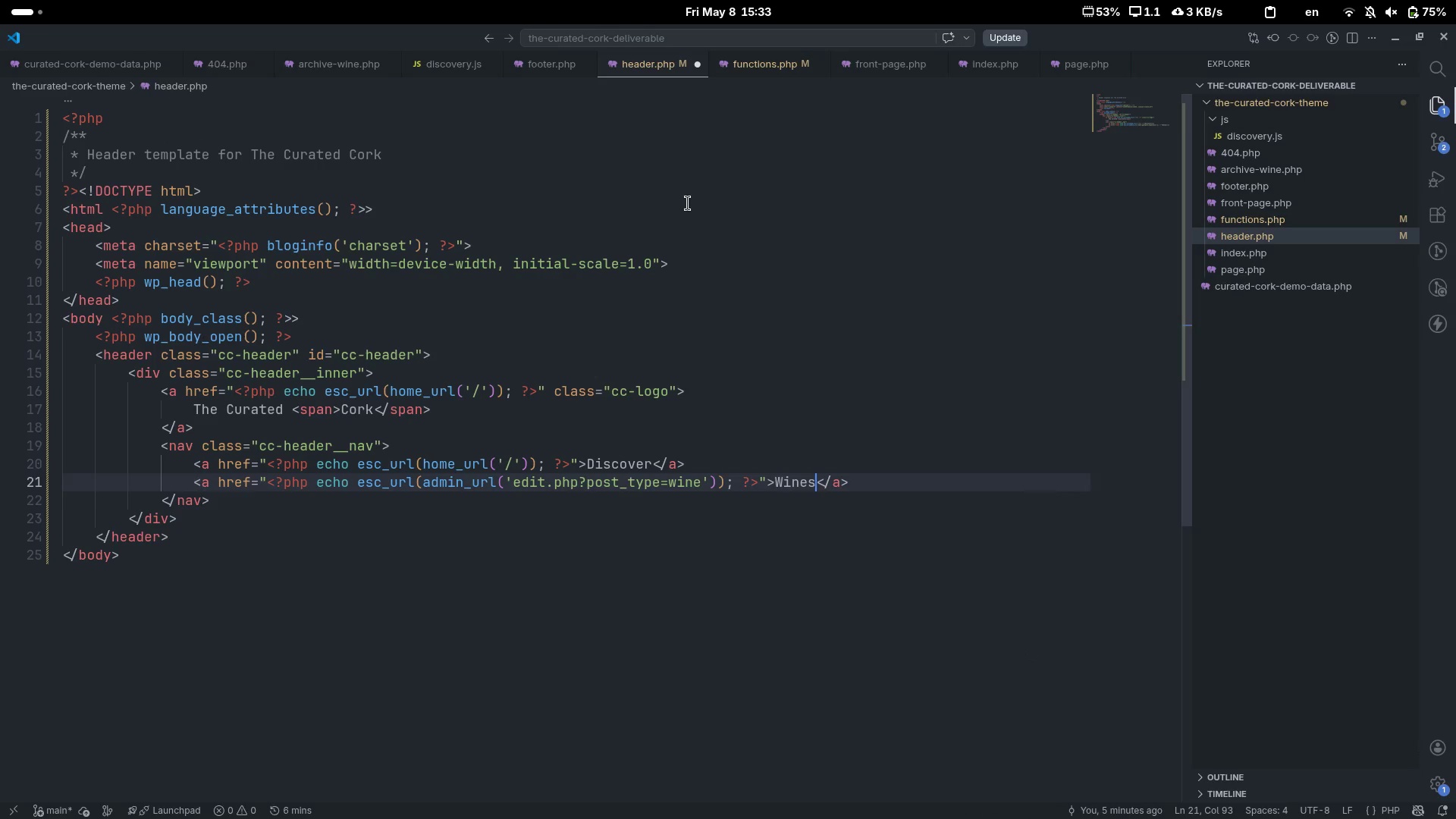 
key(ArrowDown)
 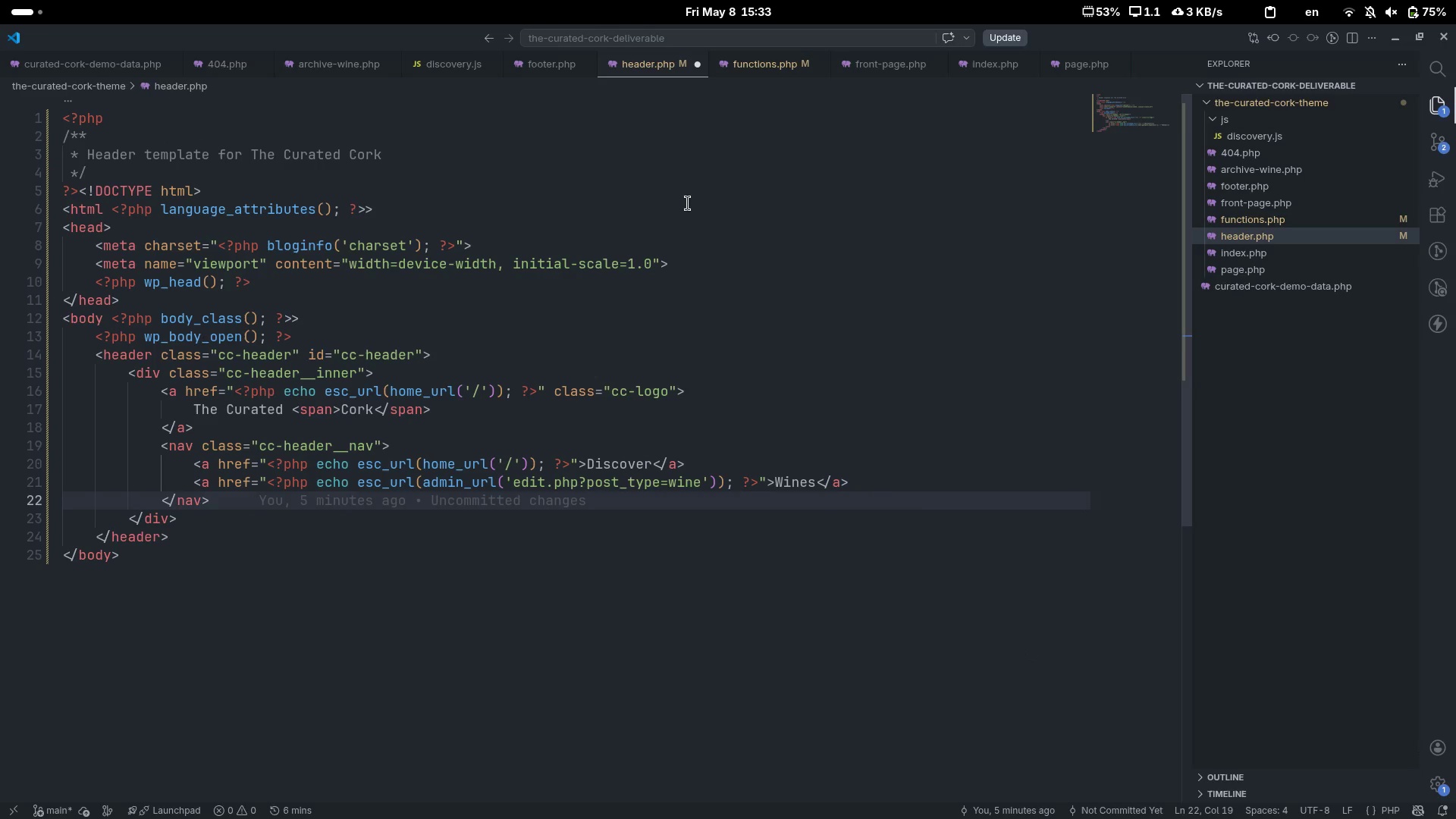 
key(Control+S)
 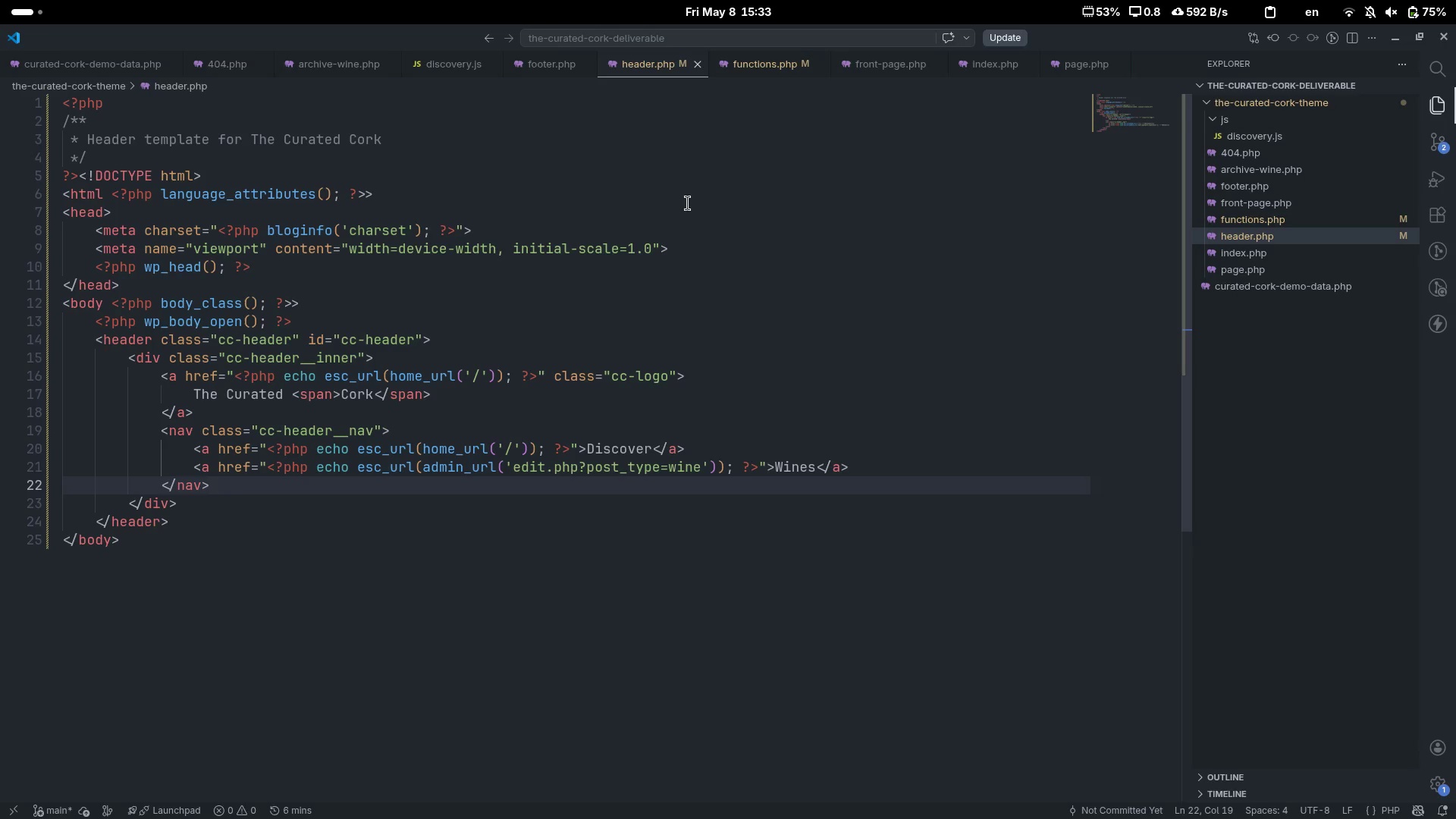 
wait(27.55)
 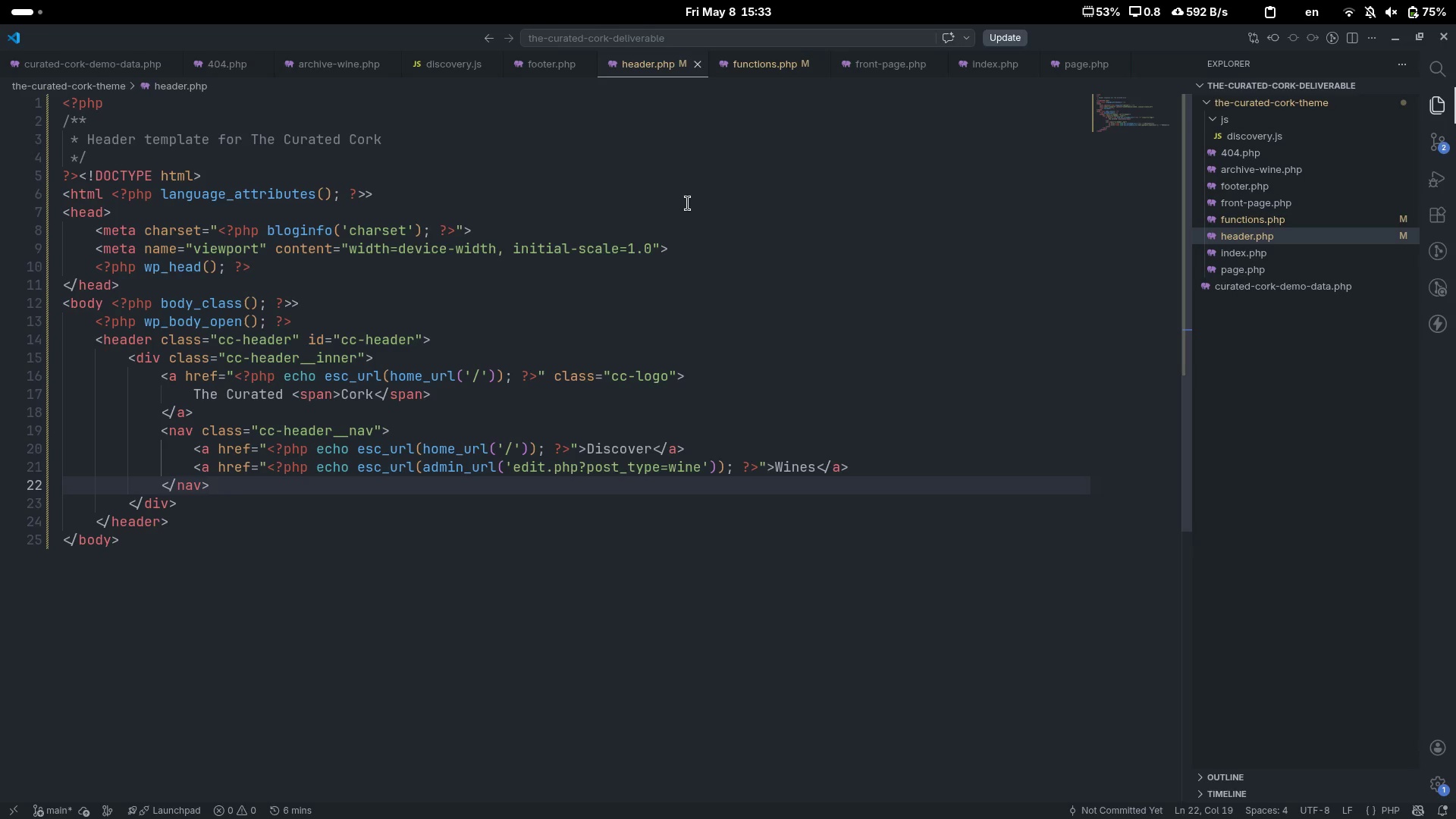 
left_click([458, 152])
 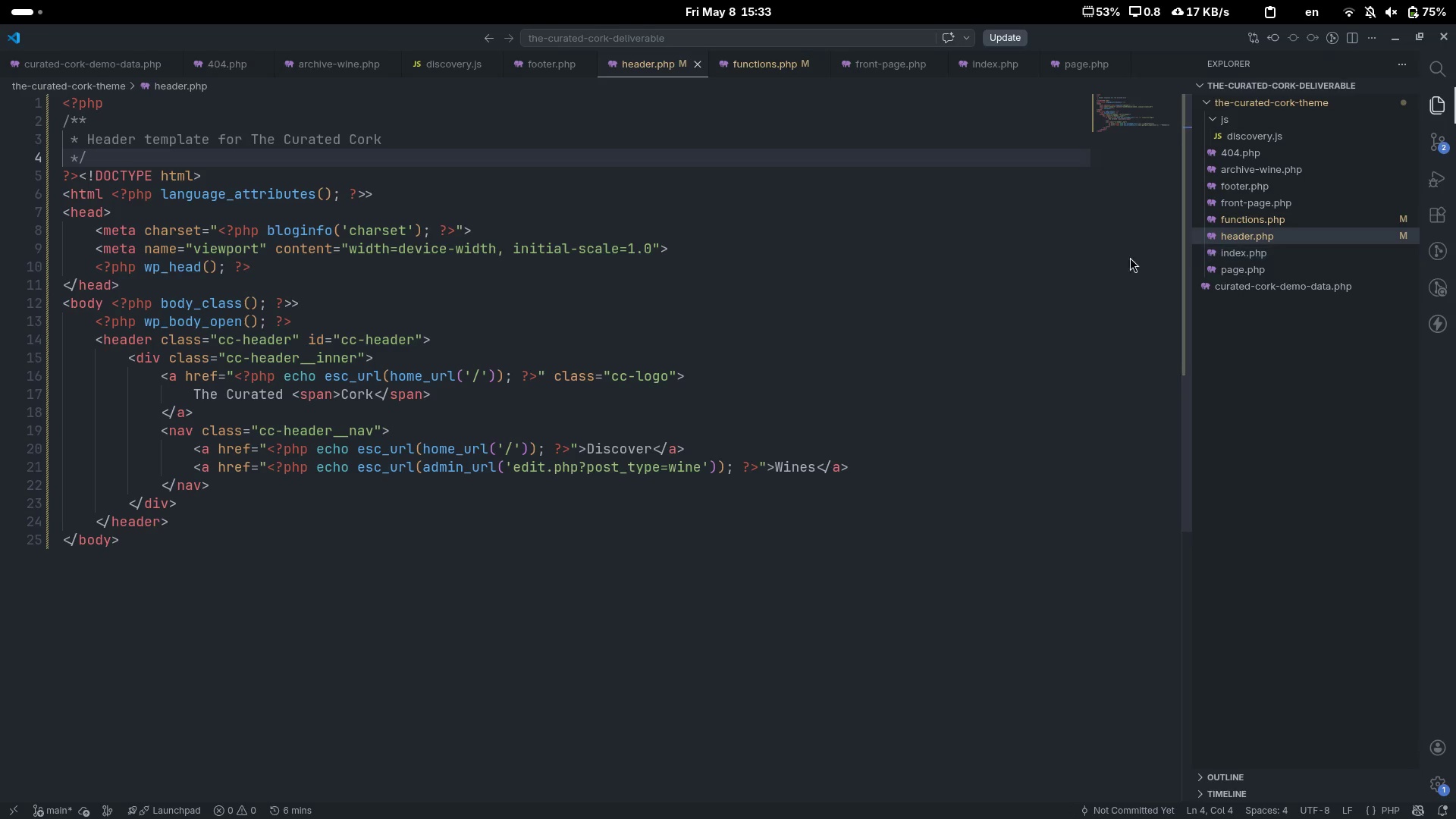 
hold_key(key=ControlLeft, duration=0.34)
 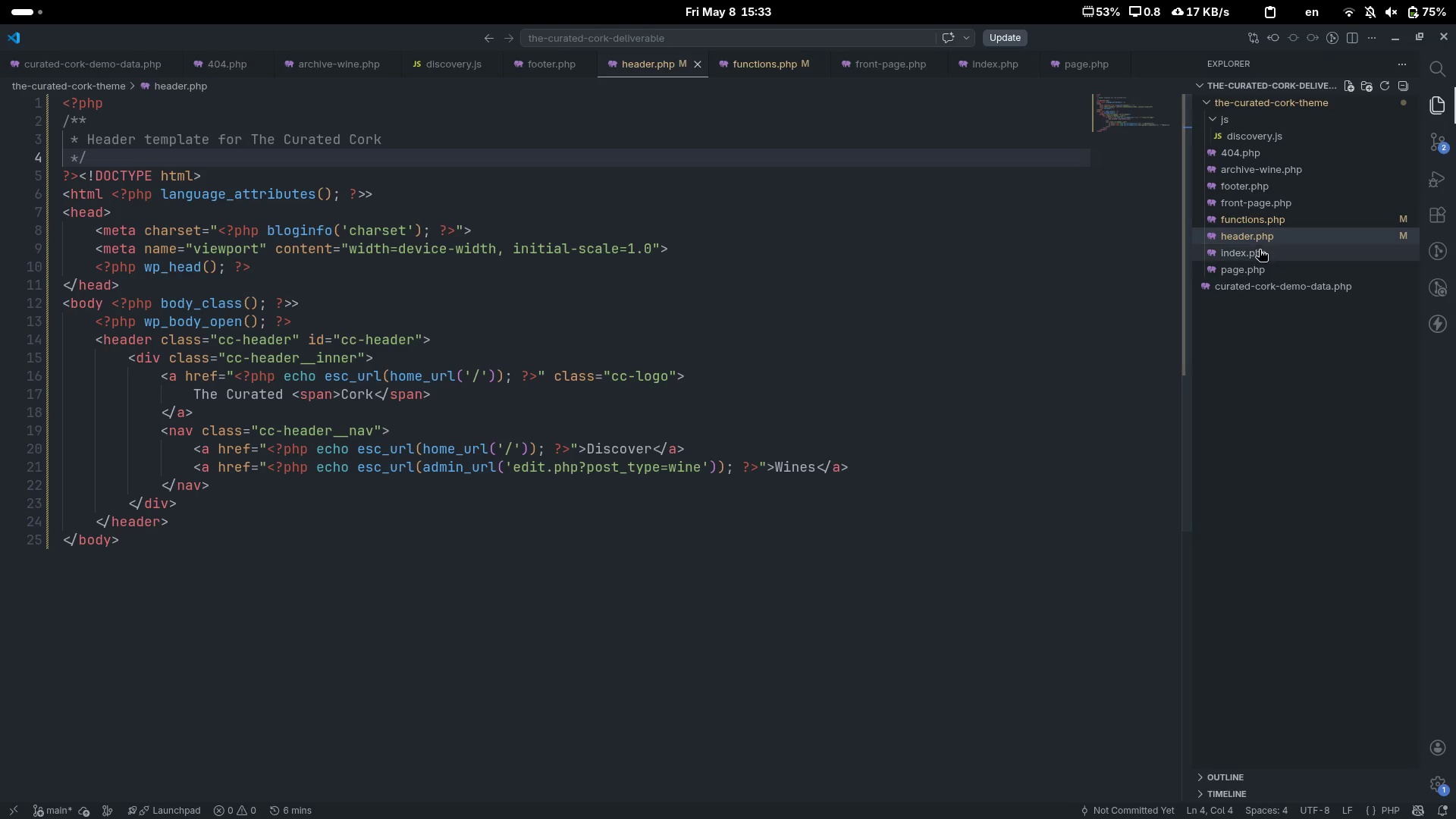 
left_click([1259, 249])
 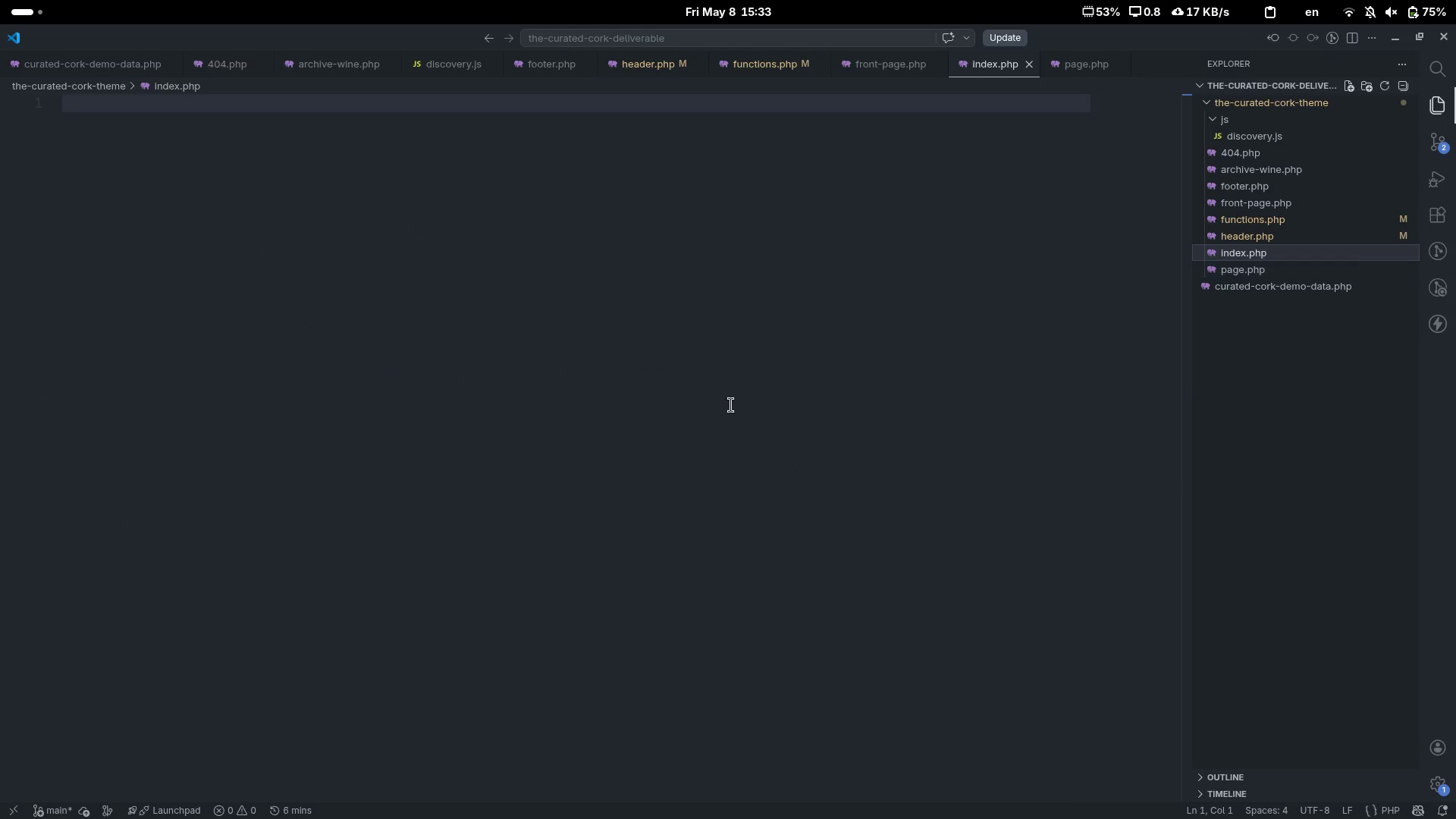 
left_click([731, 405])
 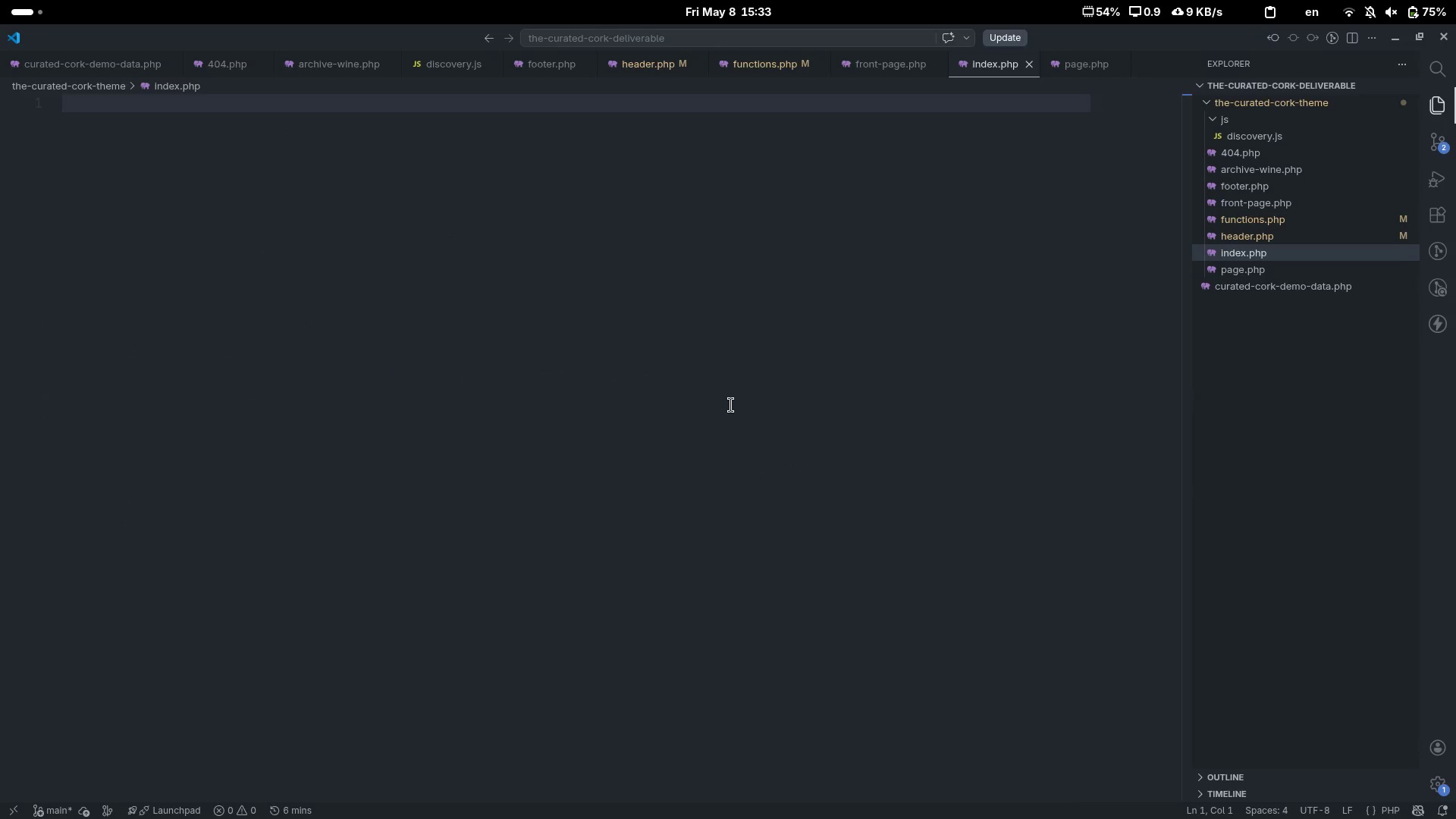 
key(Shift+ShiftLeft)
 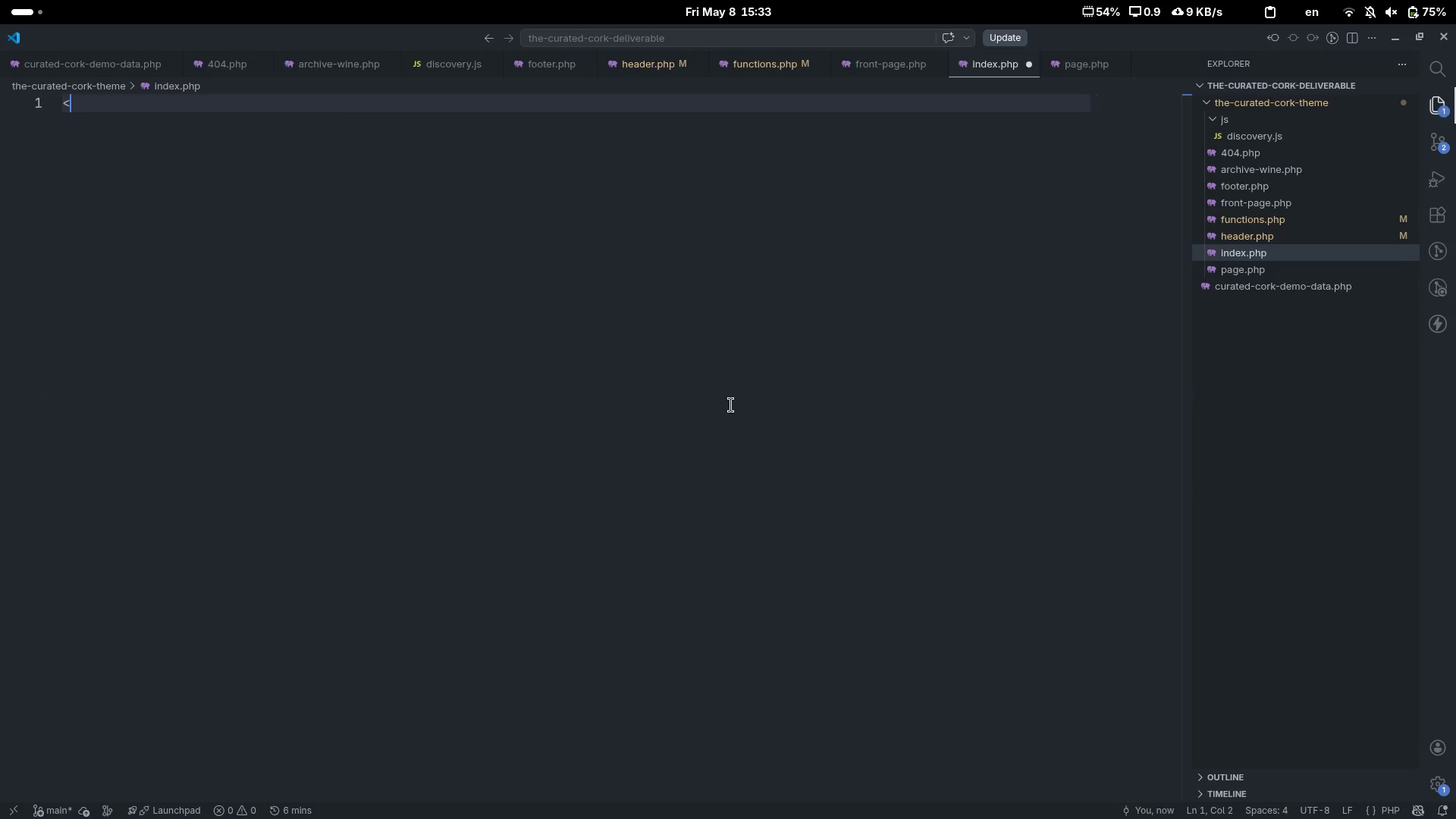 
key(Shift+Comma)
 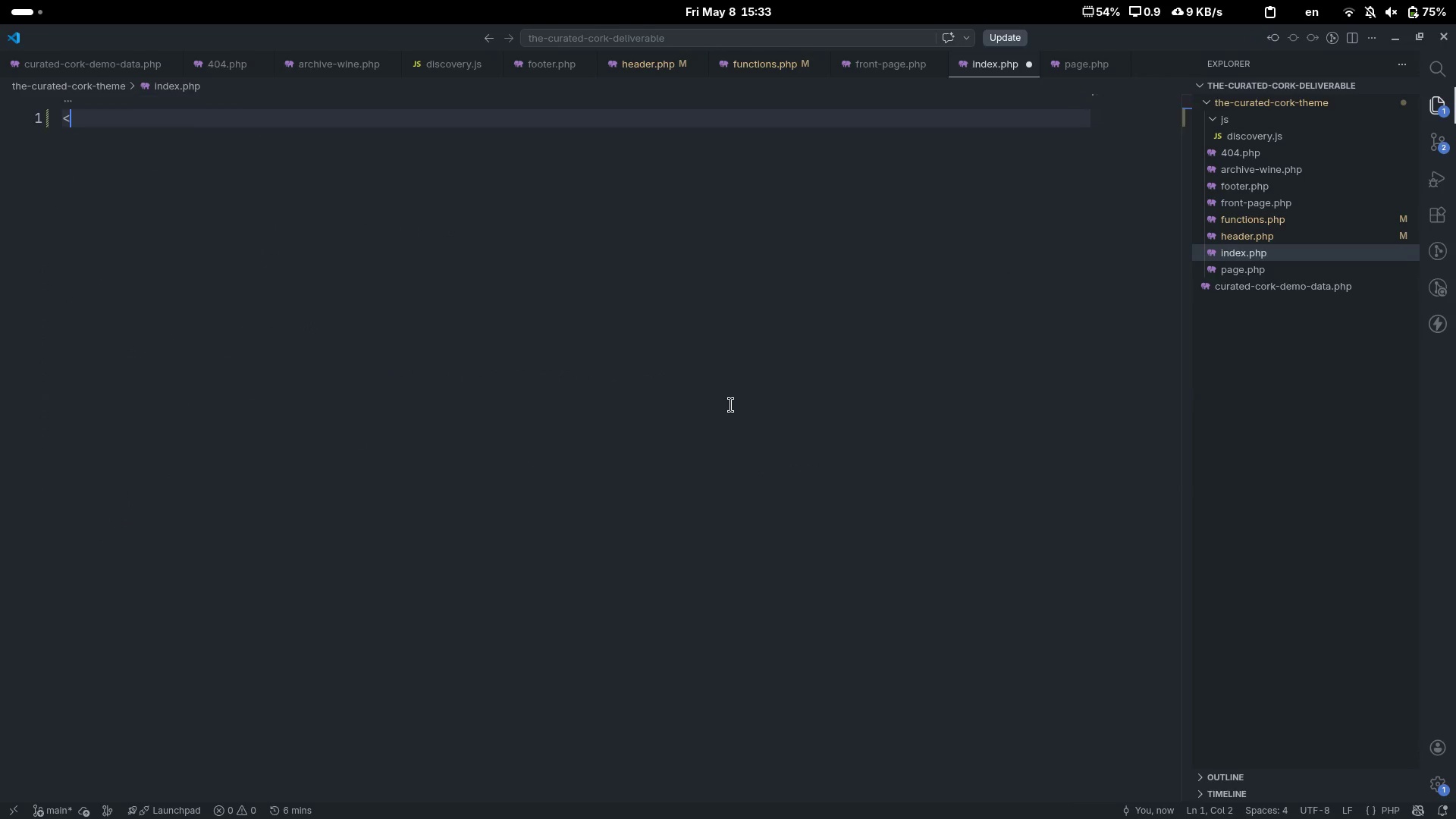 
key(Shift+Slash)
 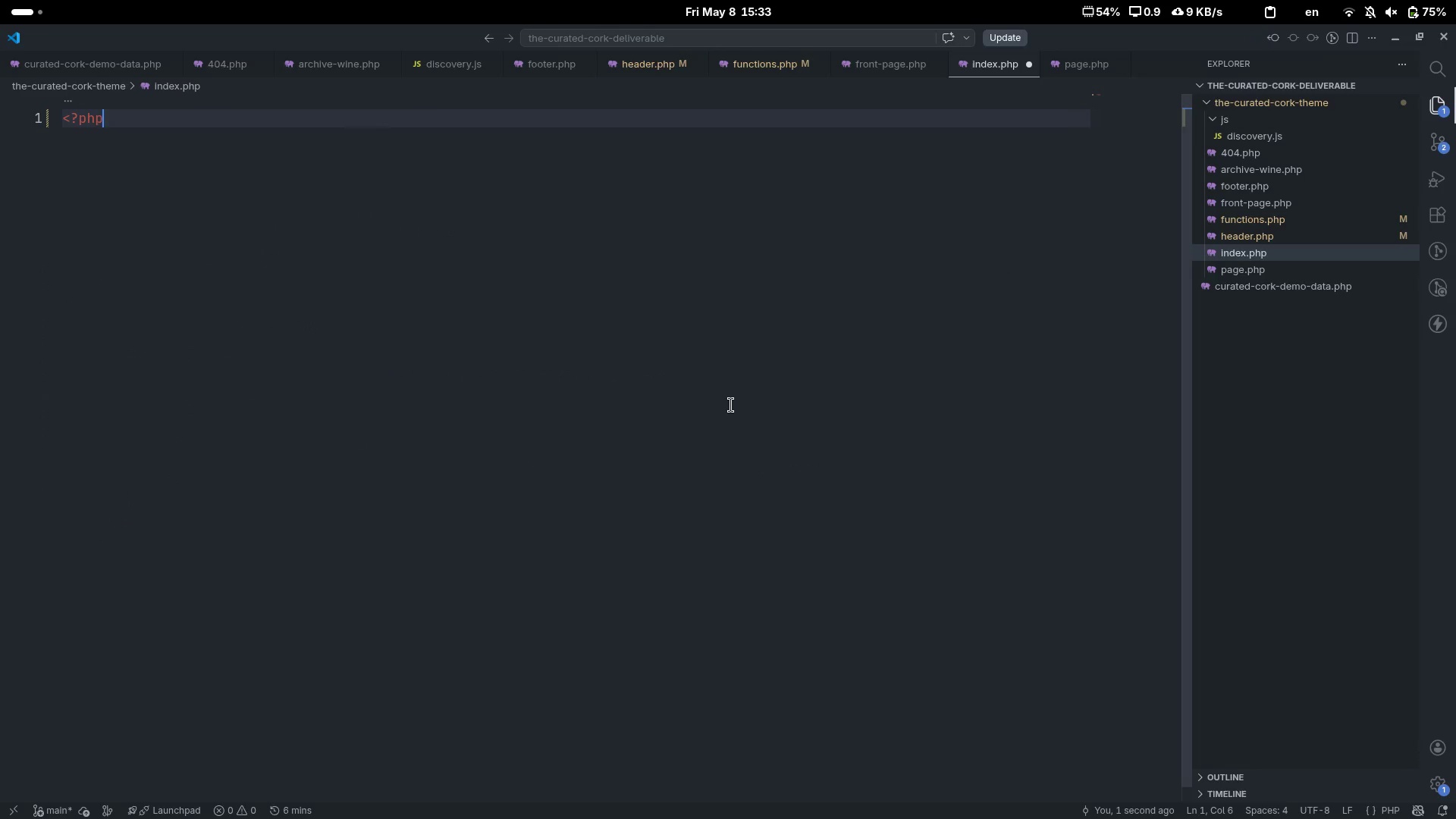 
key(Tab)
 